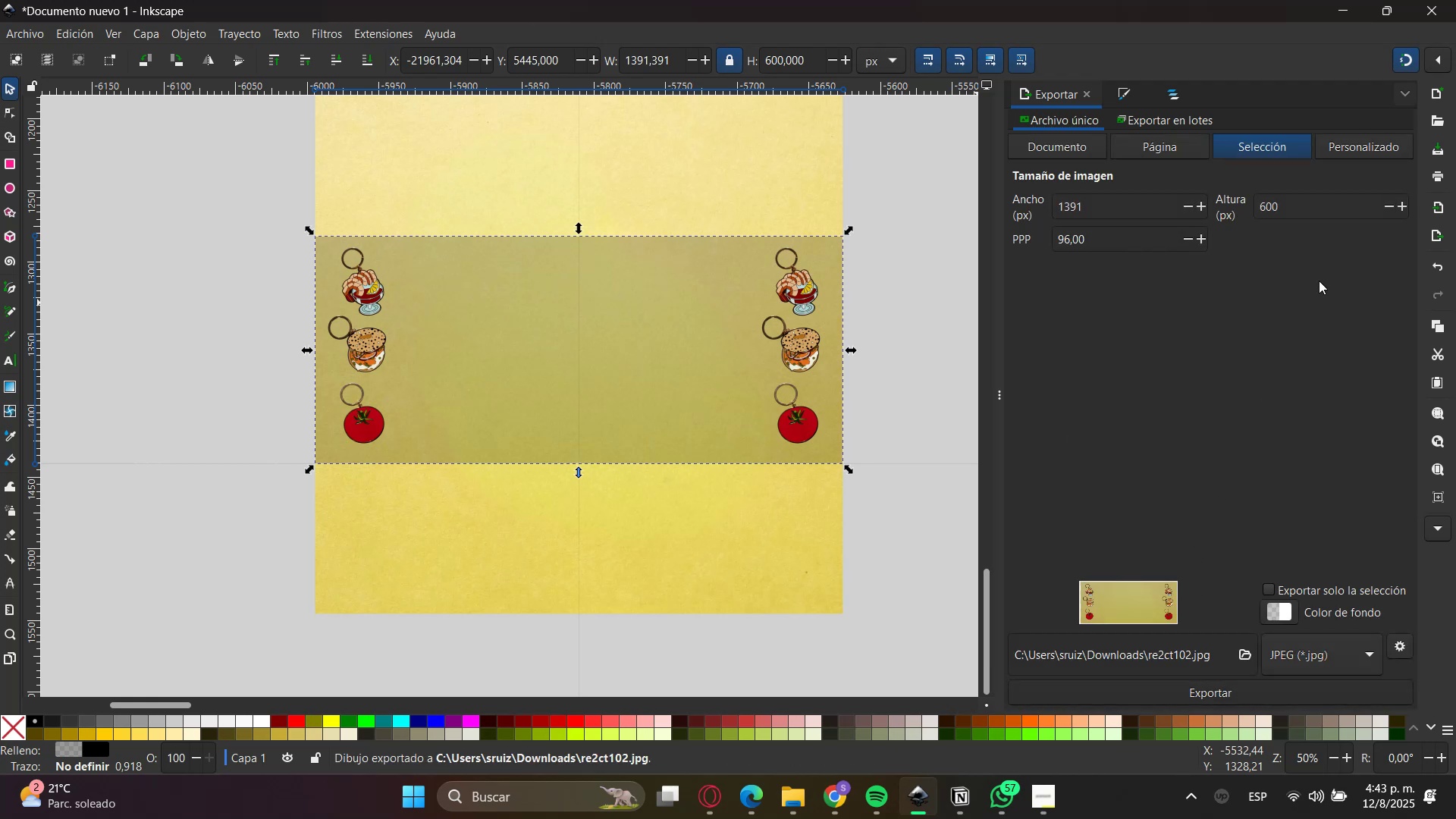 
left_click([1342, 0])
 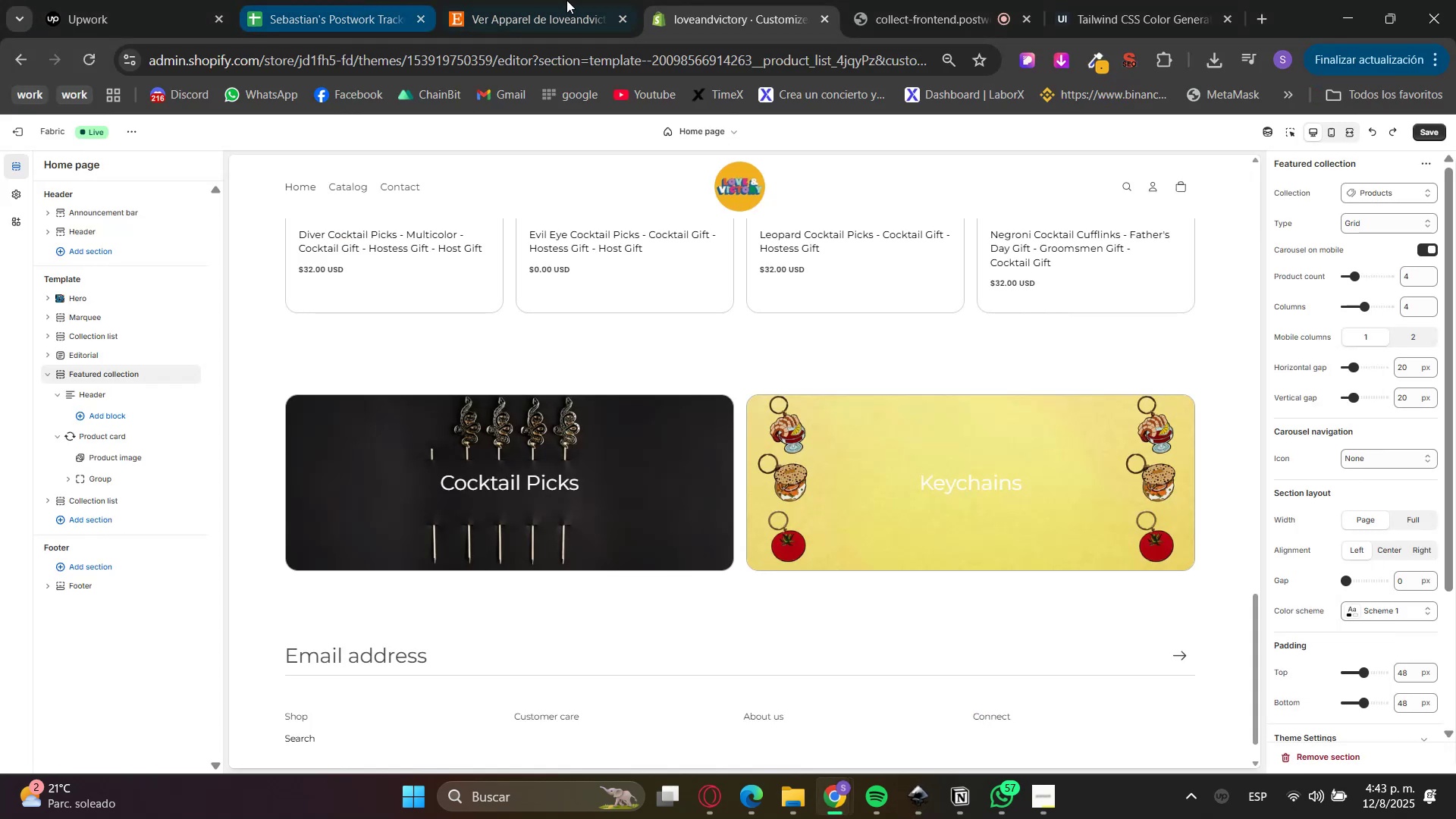 
hold_key(key=ControlLeft, duration=0.31)
left_click([3, 130])
 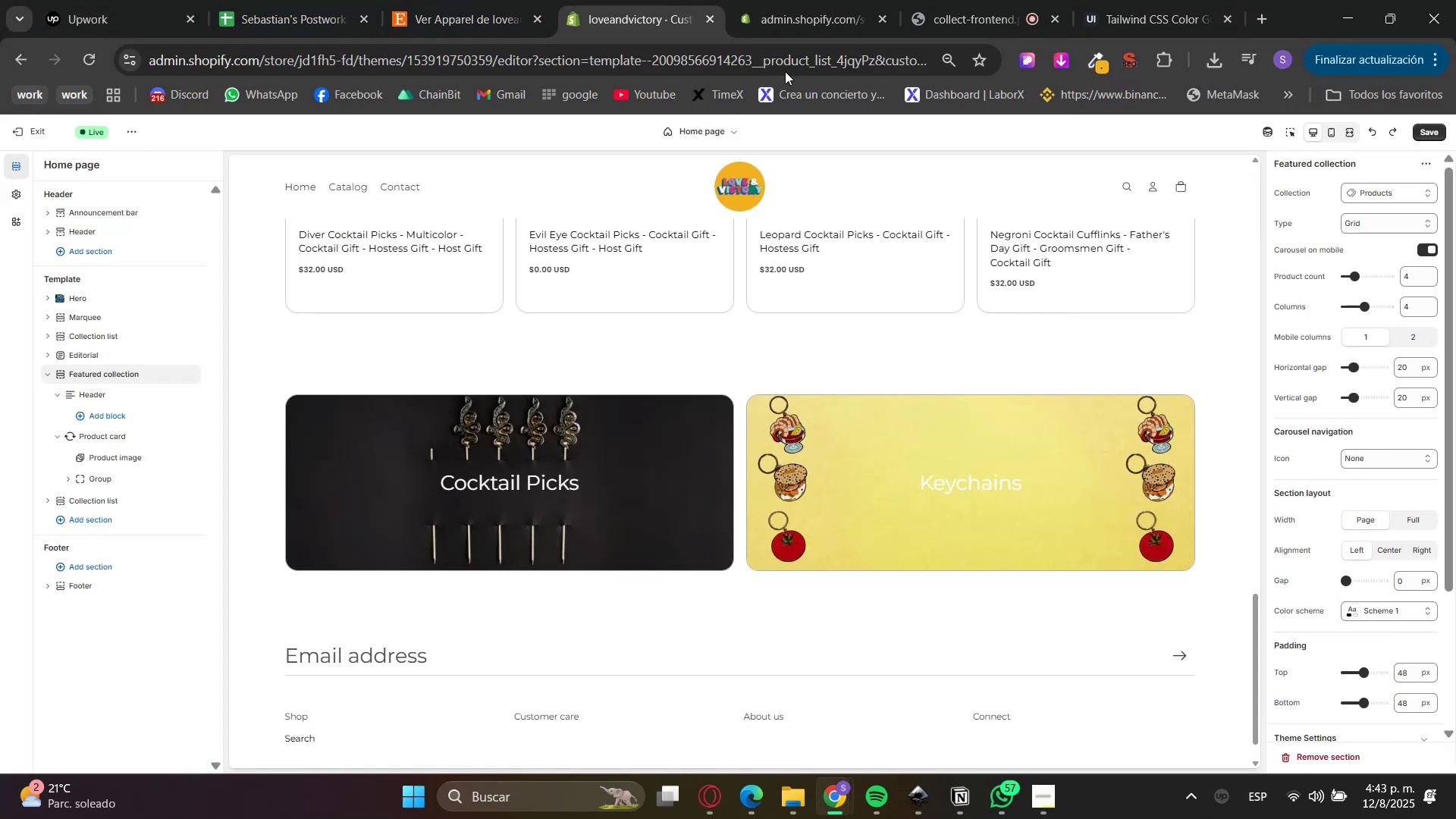 
left_click([842, 0])
 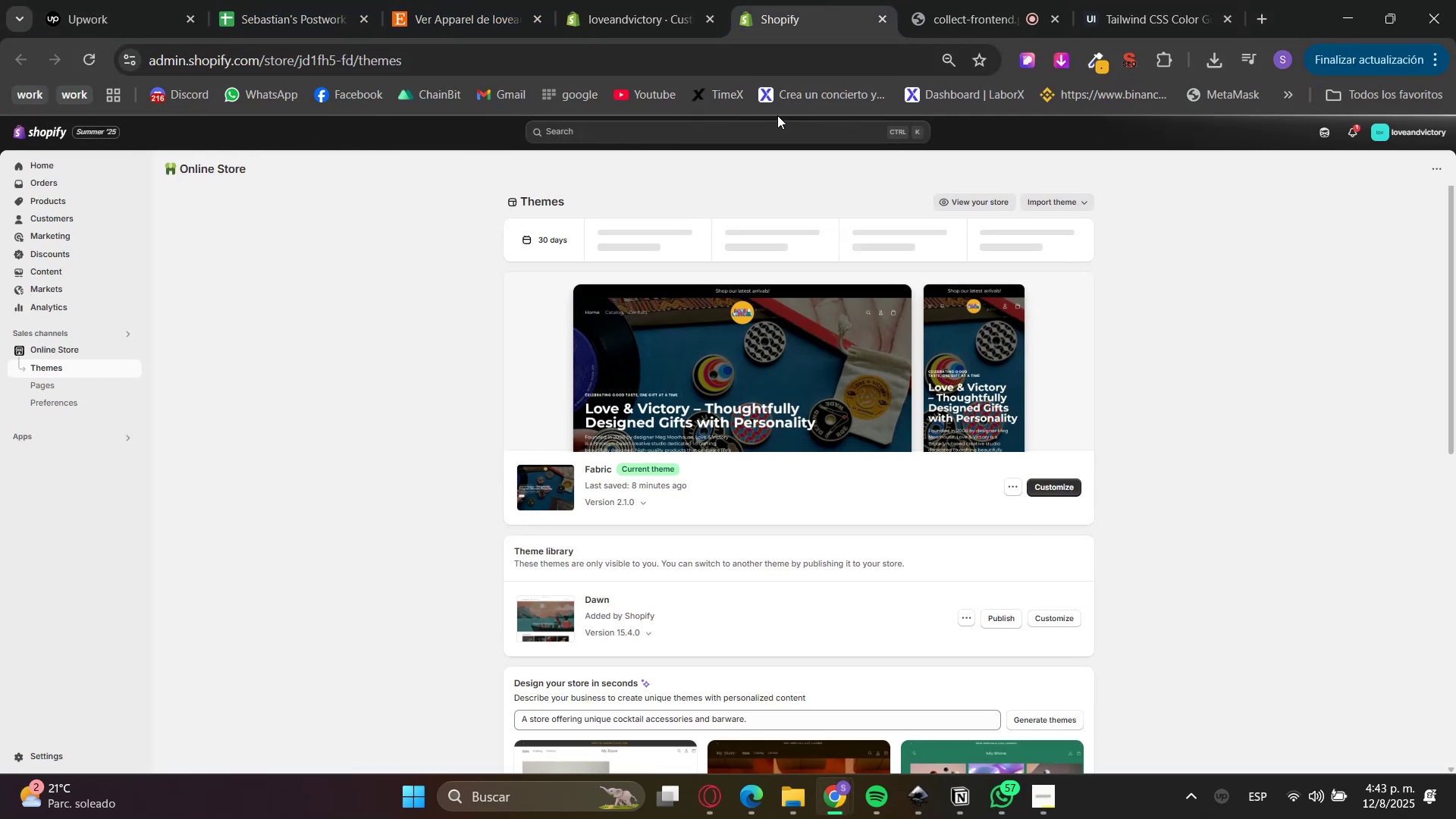 
left_click([42, 200])
 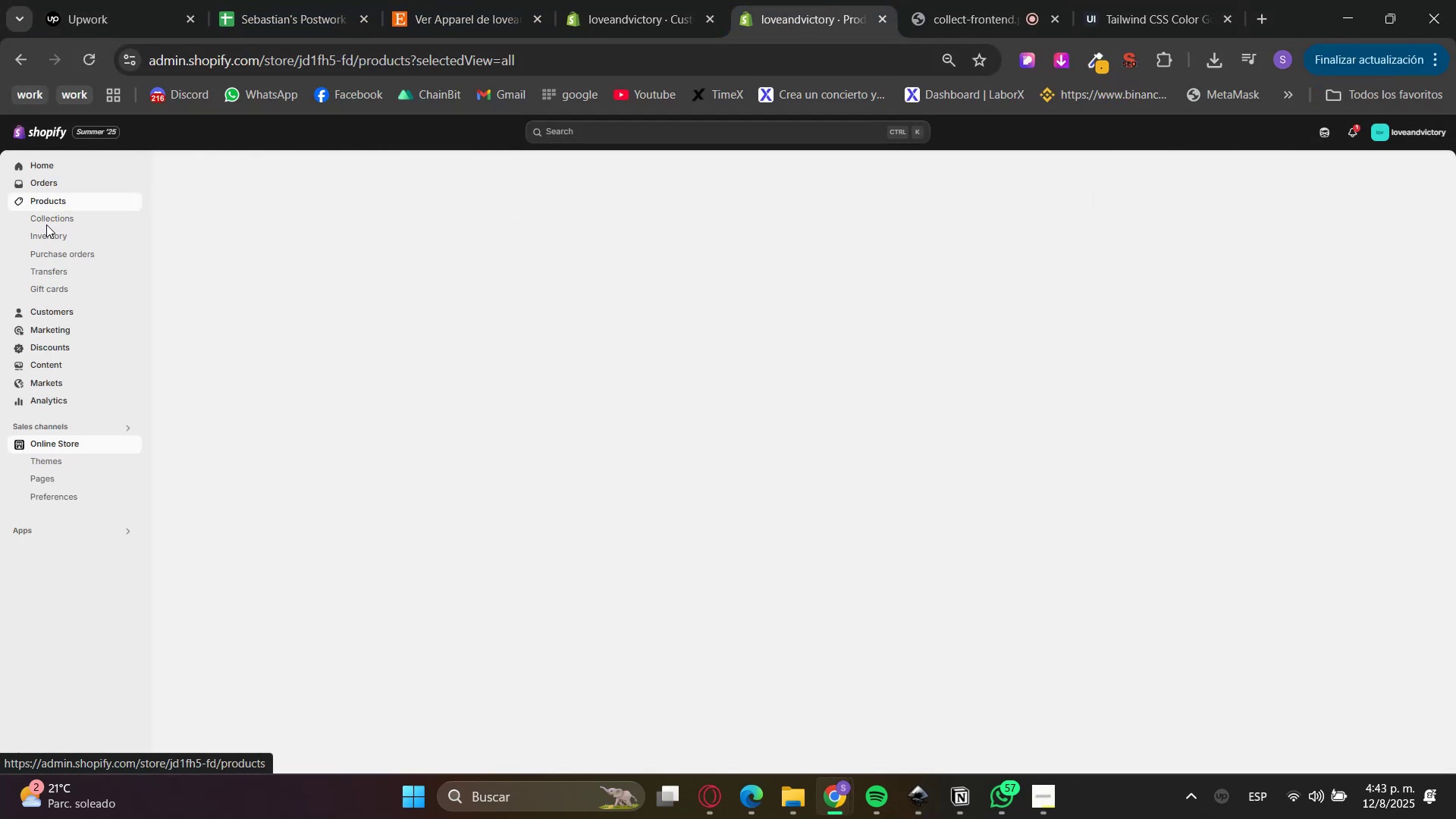 
double_click([46, 218])
 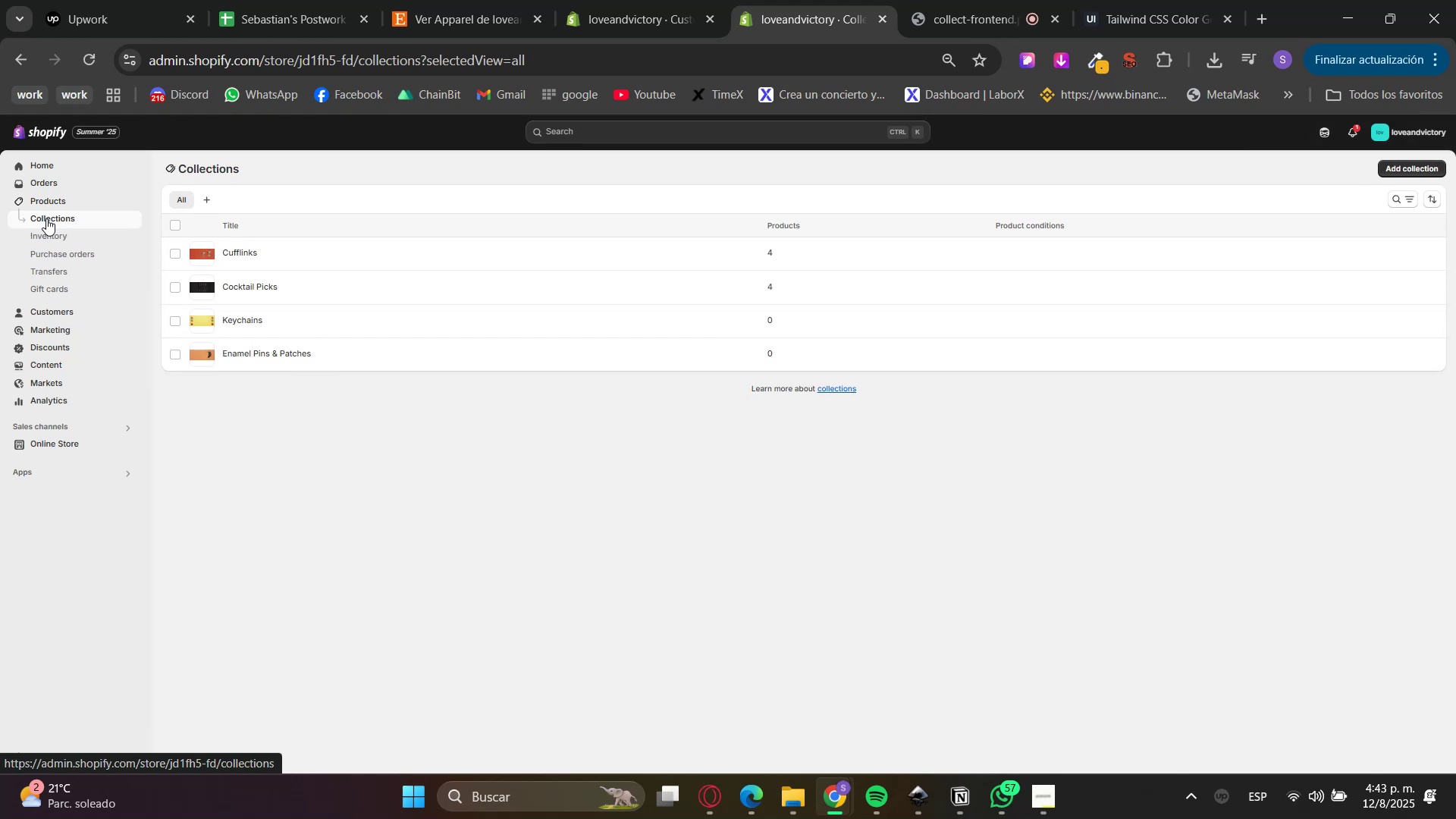 
key(MediaTrackNext)
 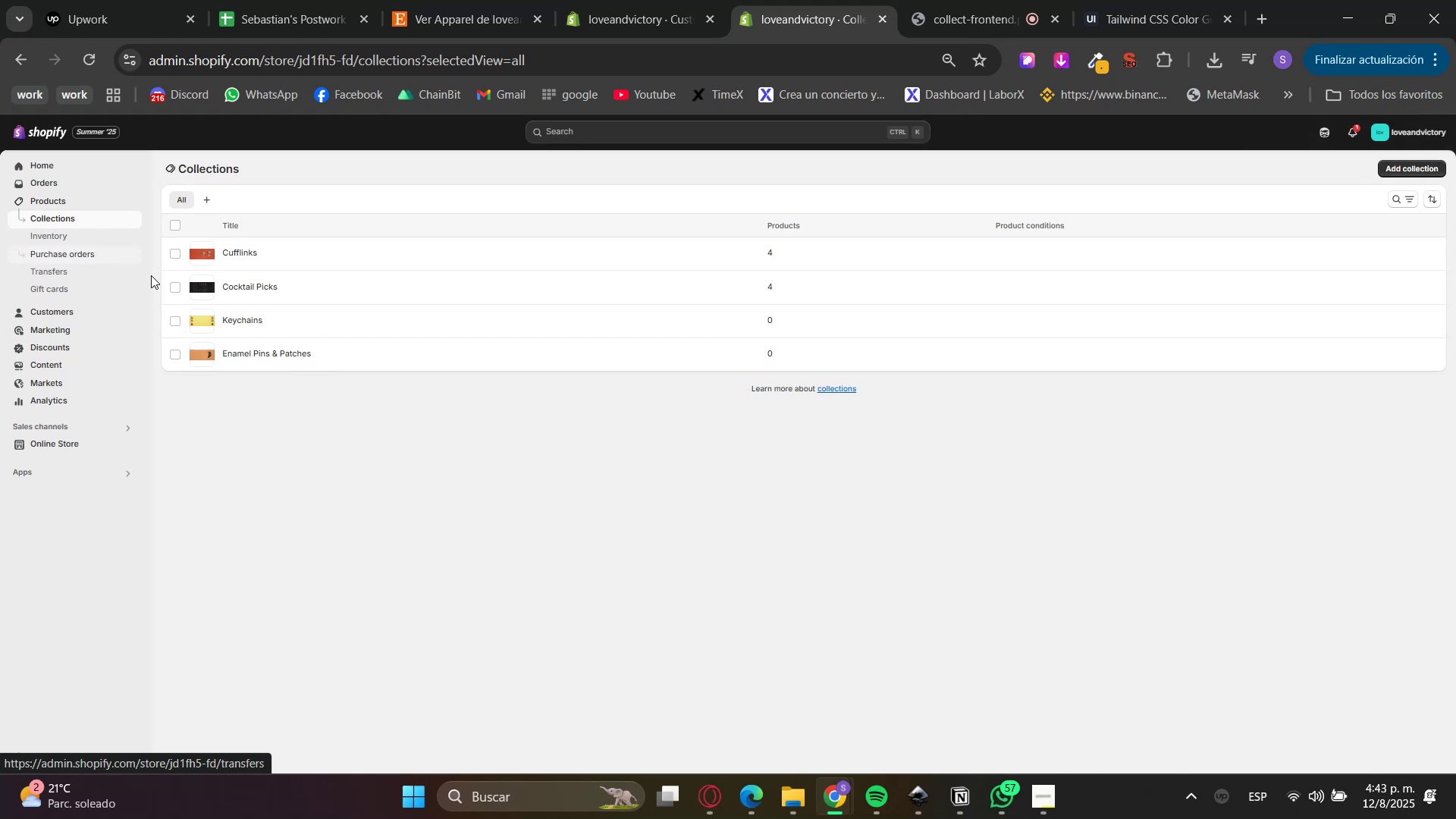 
left_click([250, 324])
 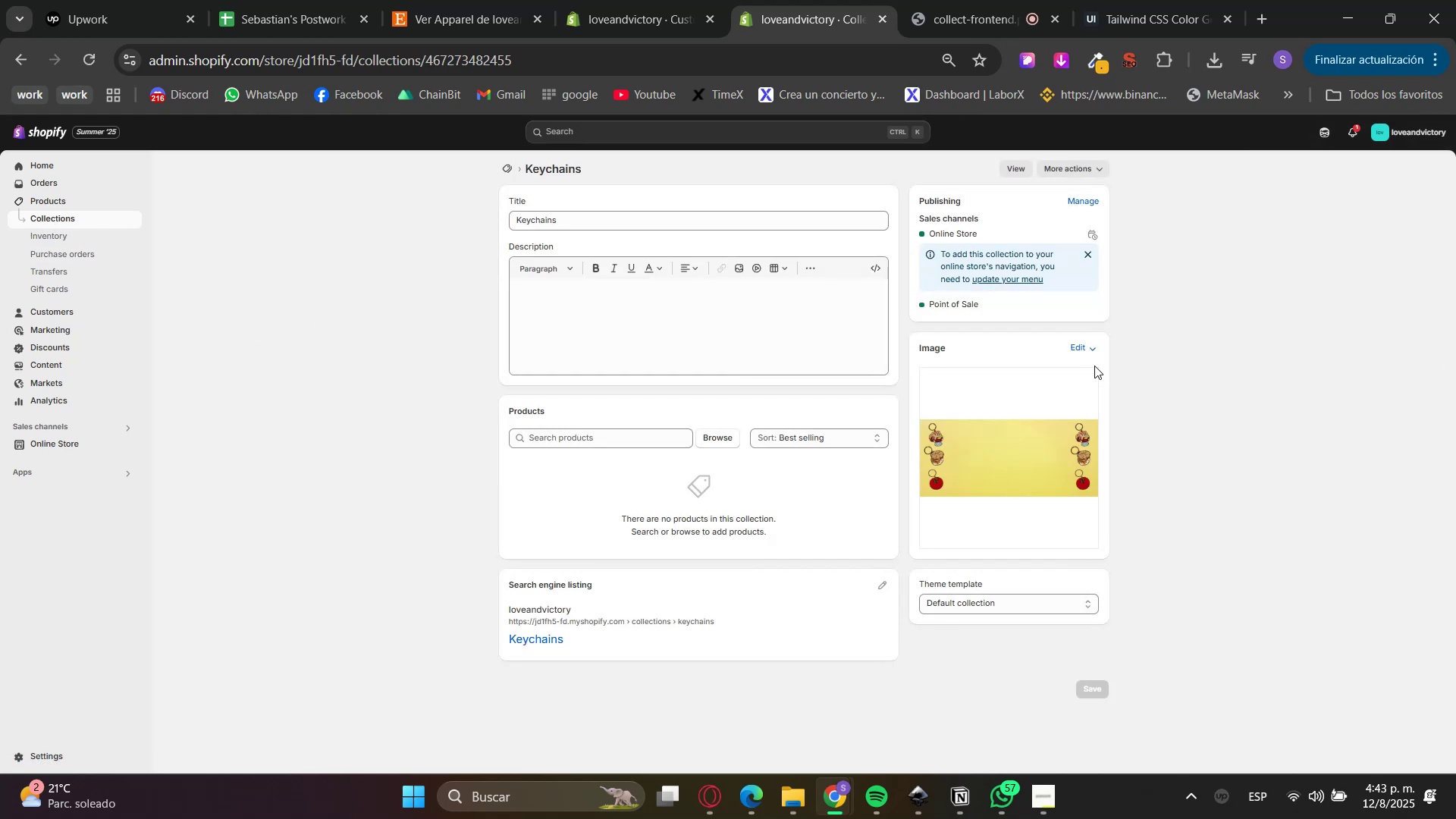 
double_click([1075, 378])
 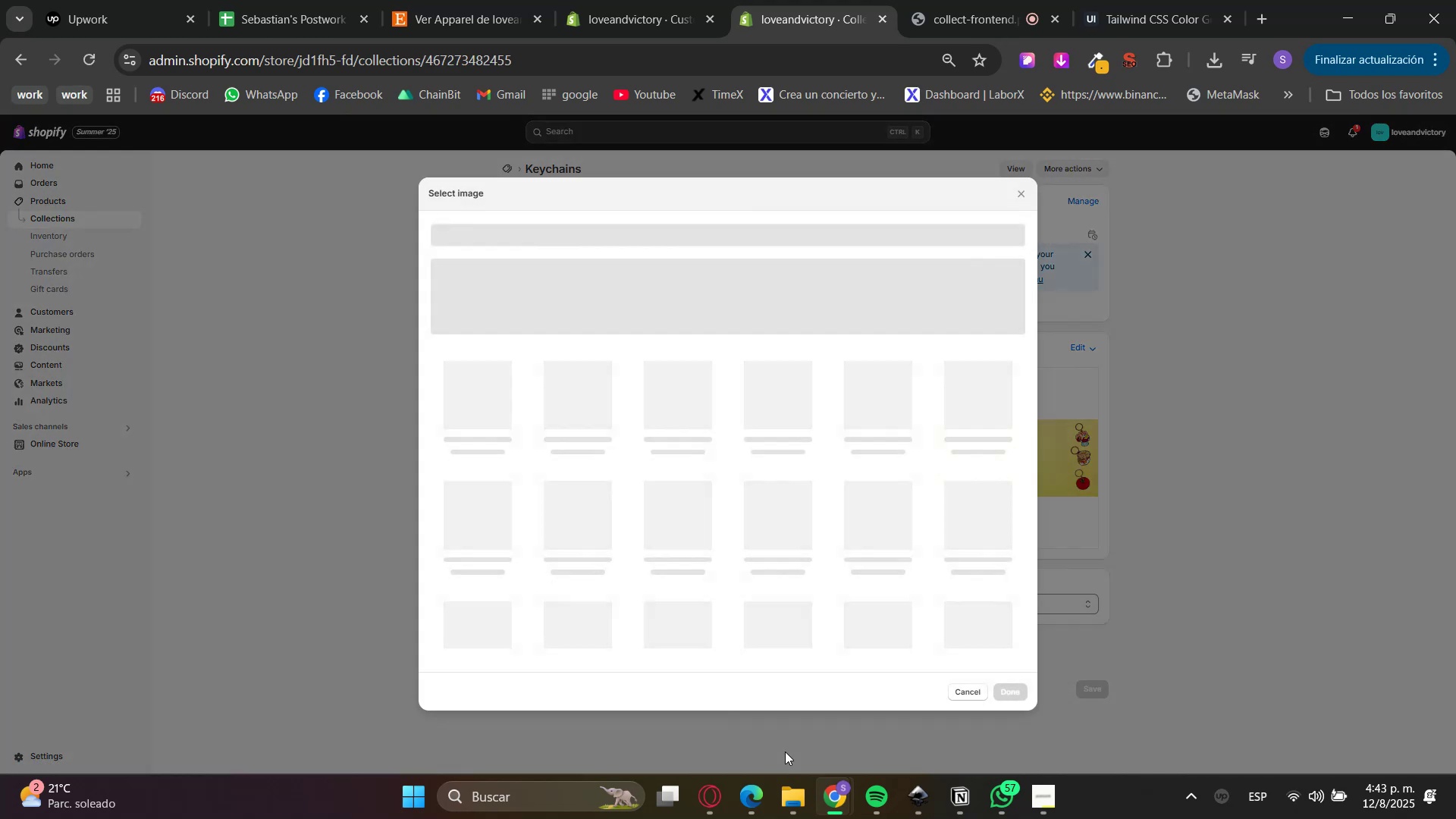 
left_click([804, 795])
 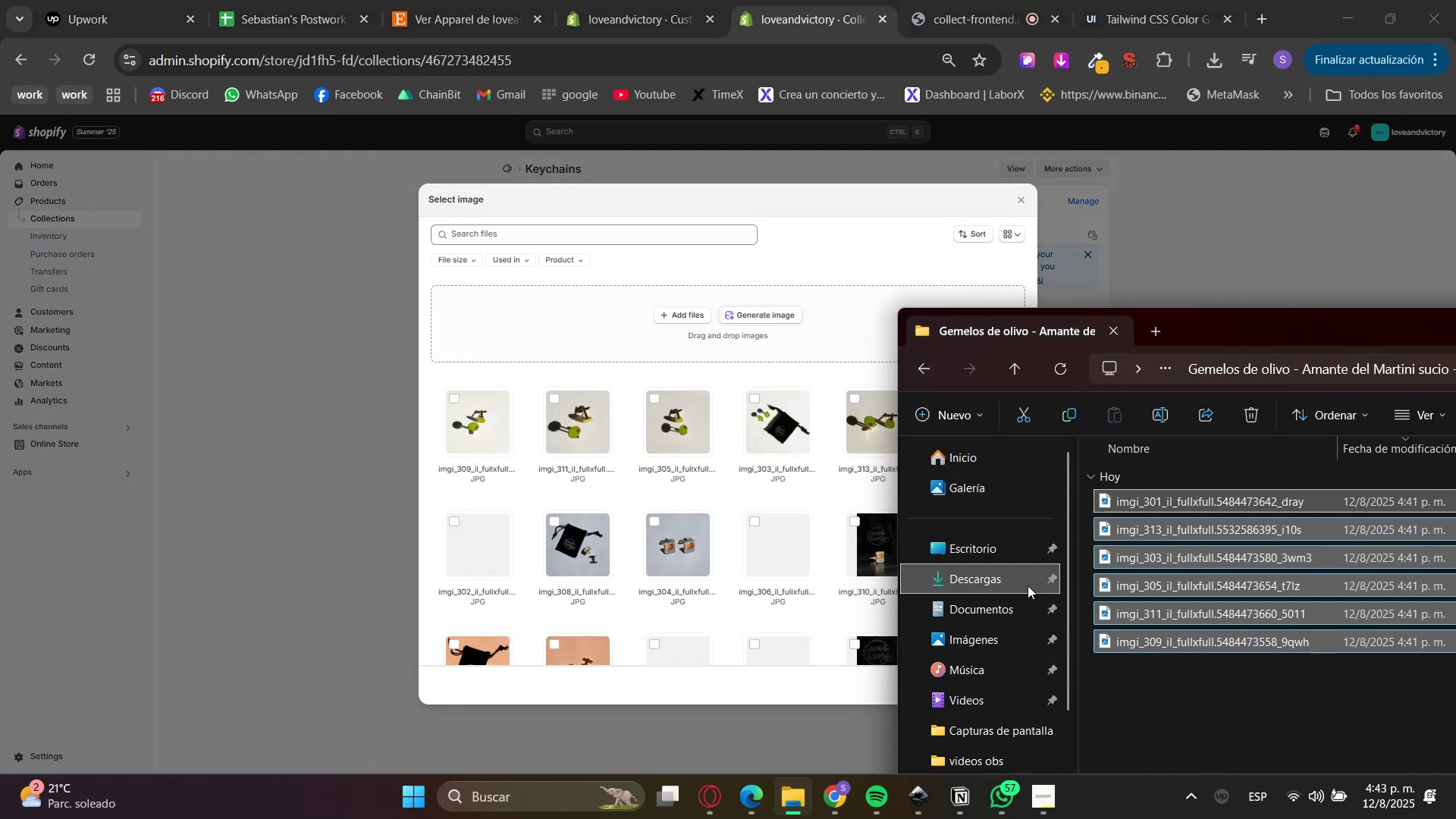 
left_click([989, 579])
 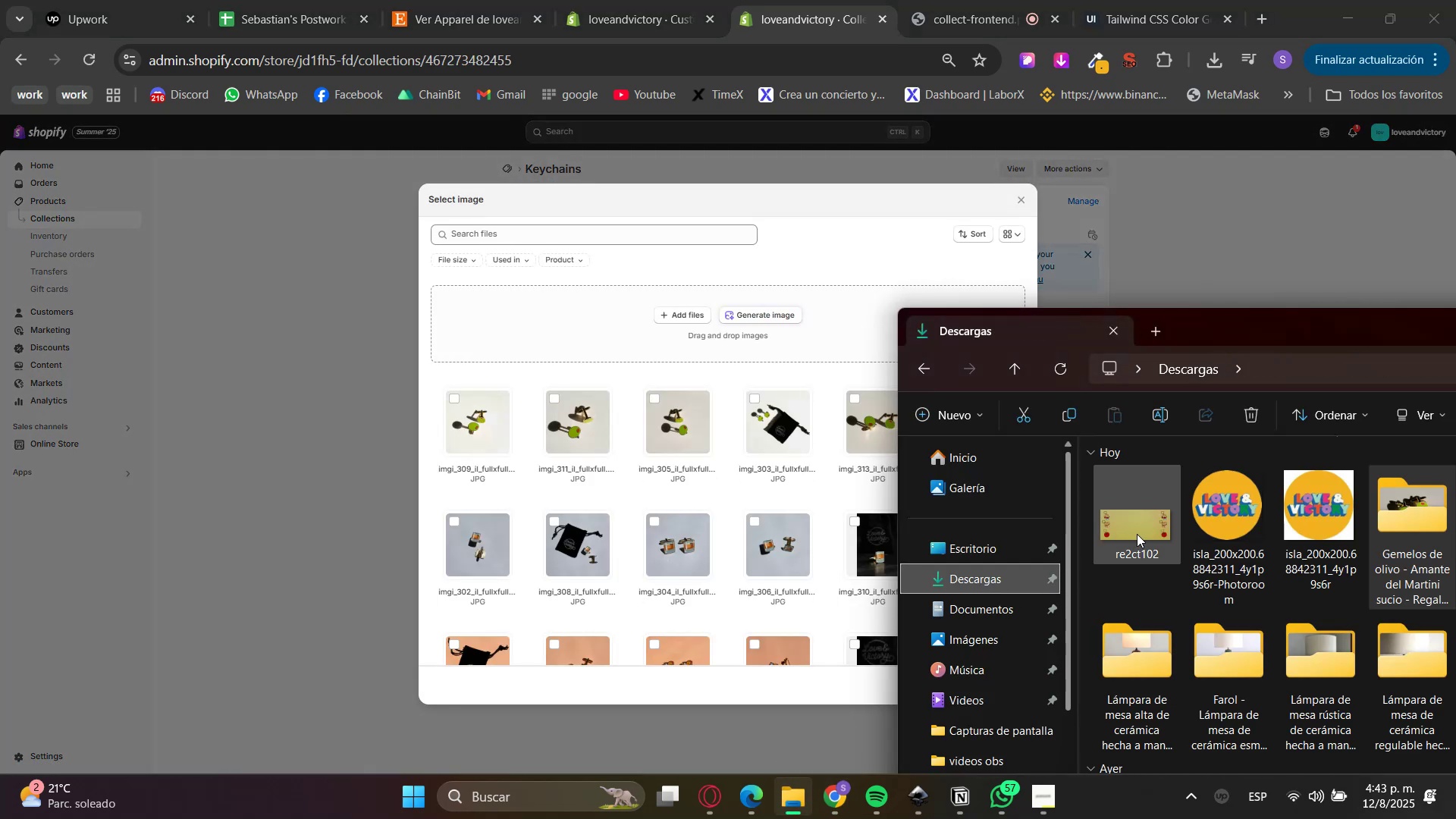 
mouse_move([604, 470])
 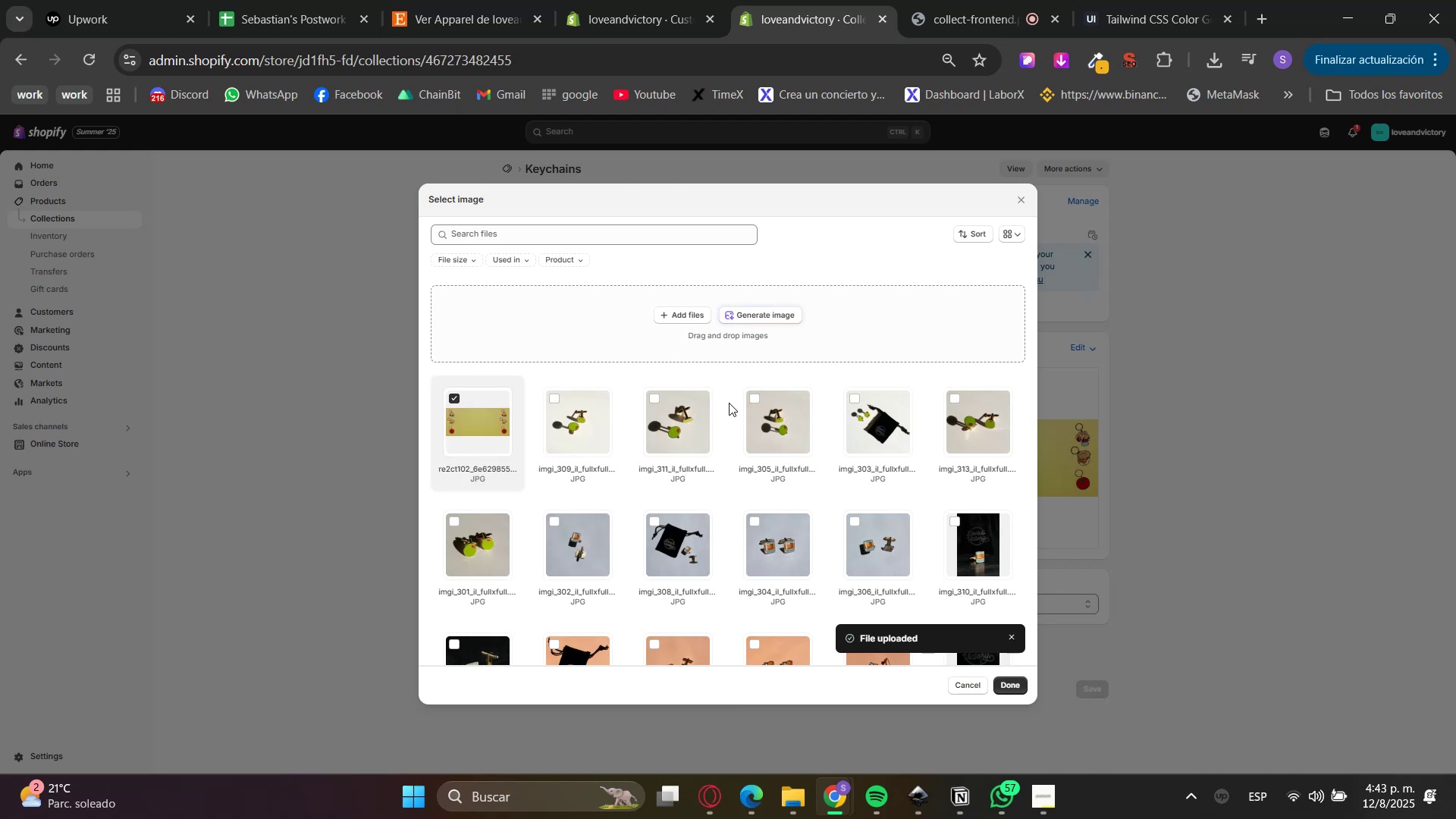 
wait(6.05)
 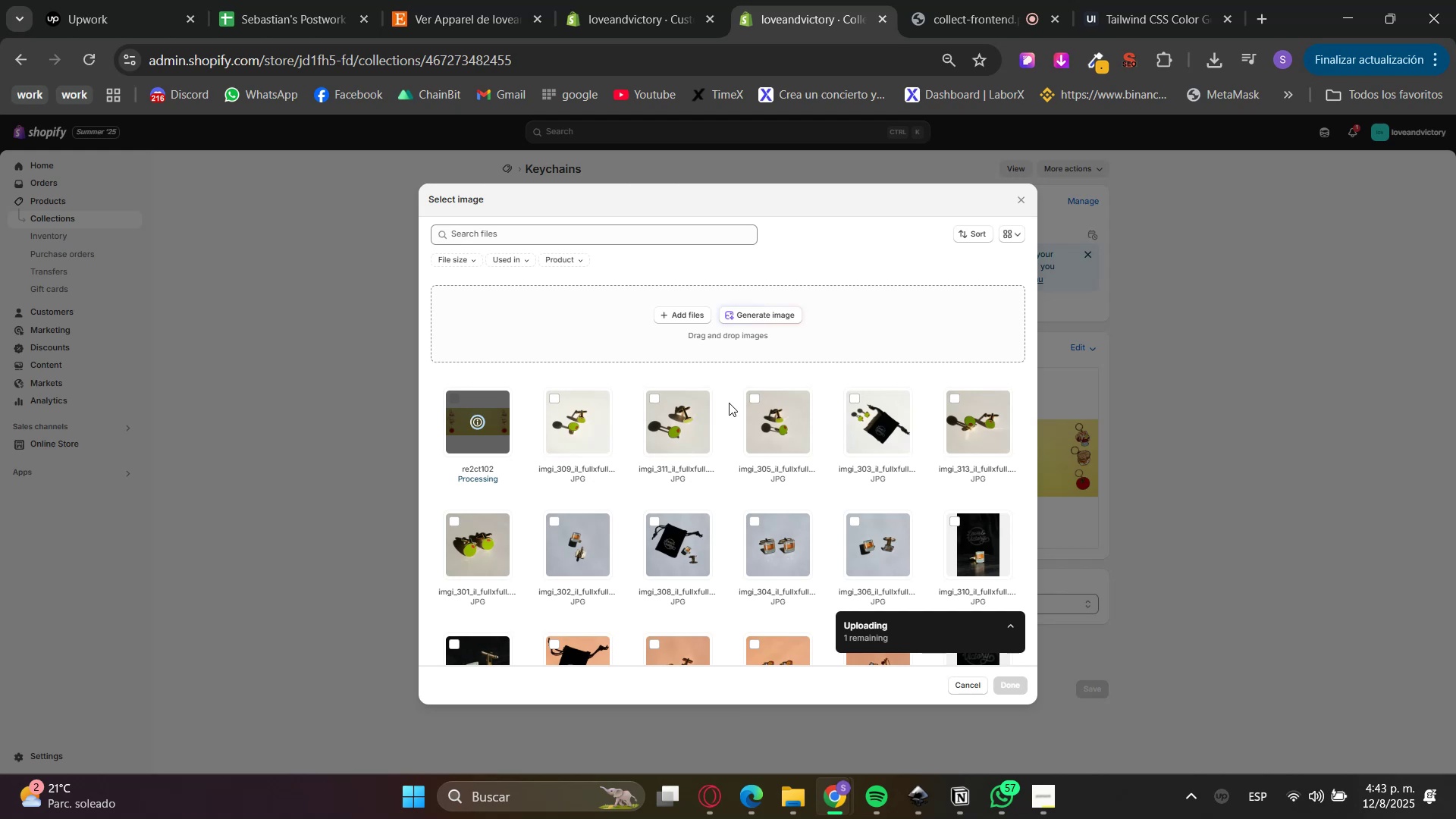 
left_click([1006, 680])
 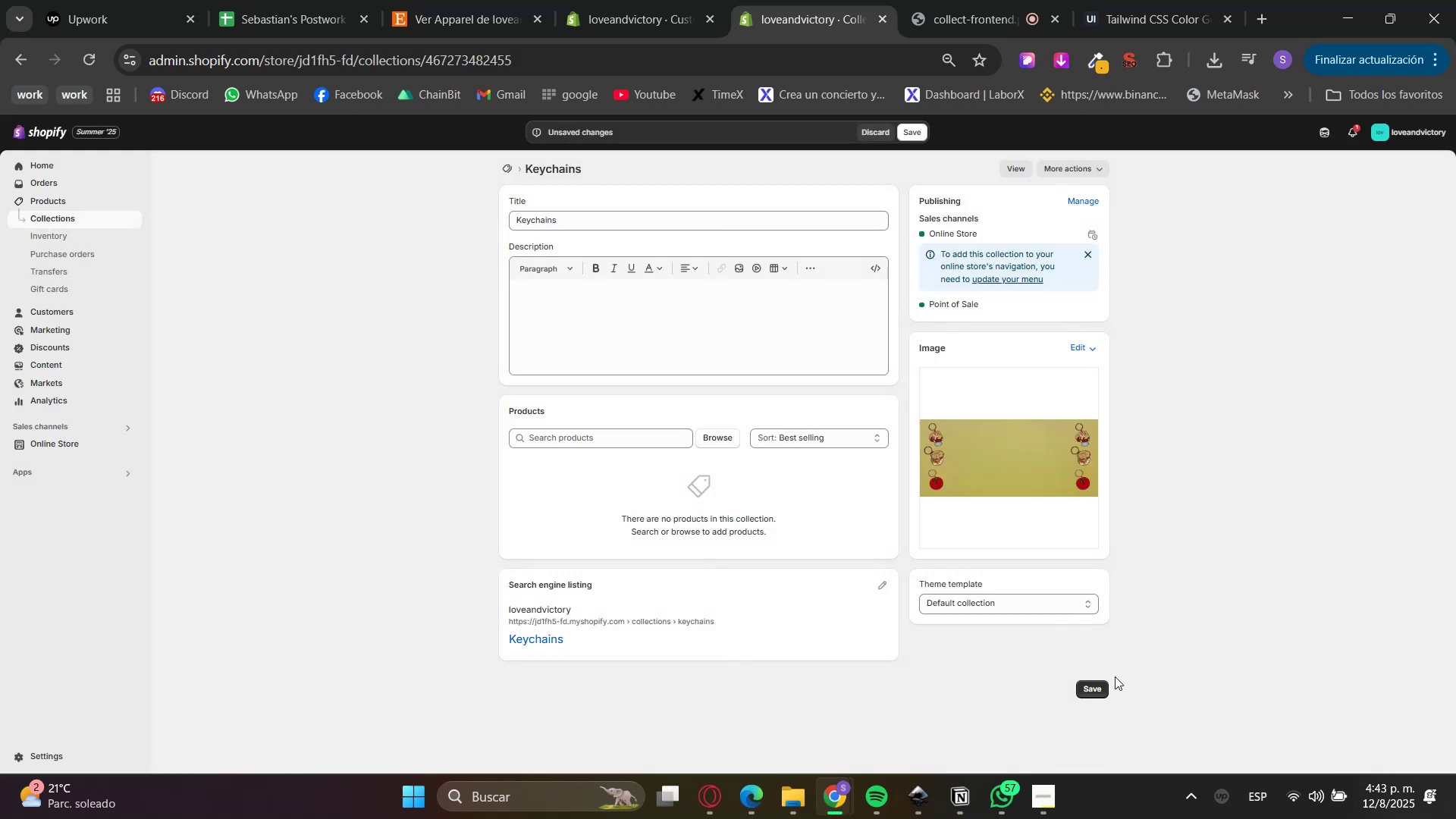 
left_click([1094, 686])
 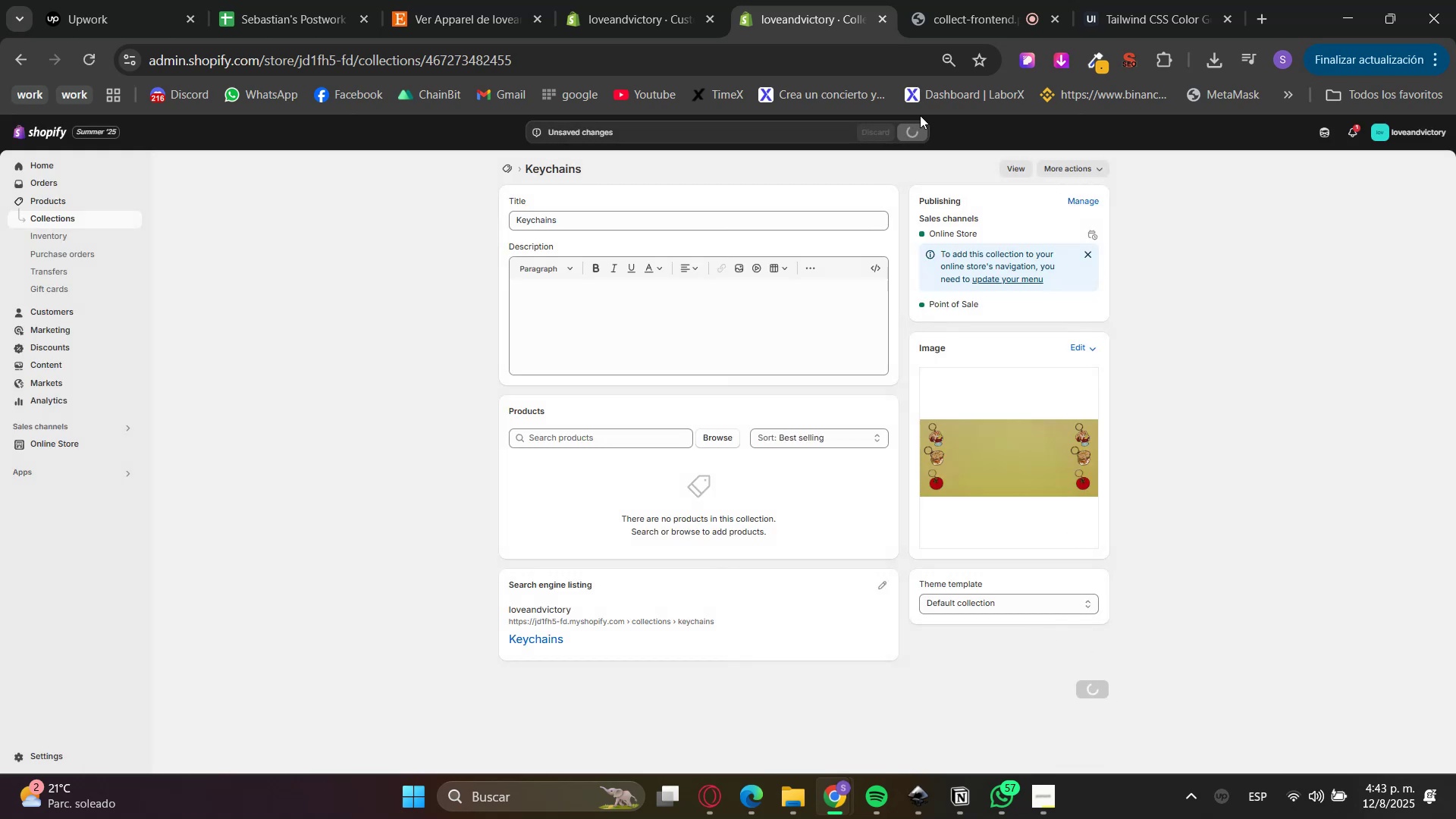 
left_click([972, 0])
 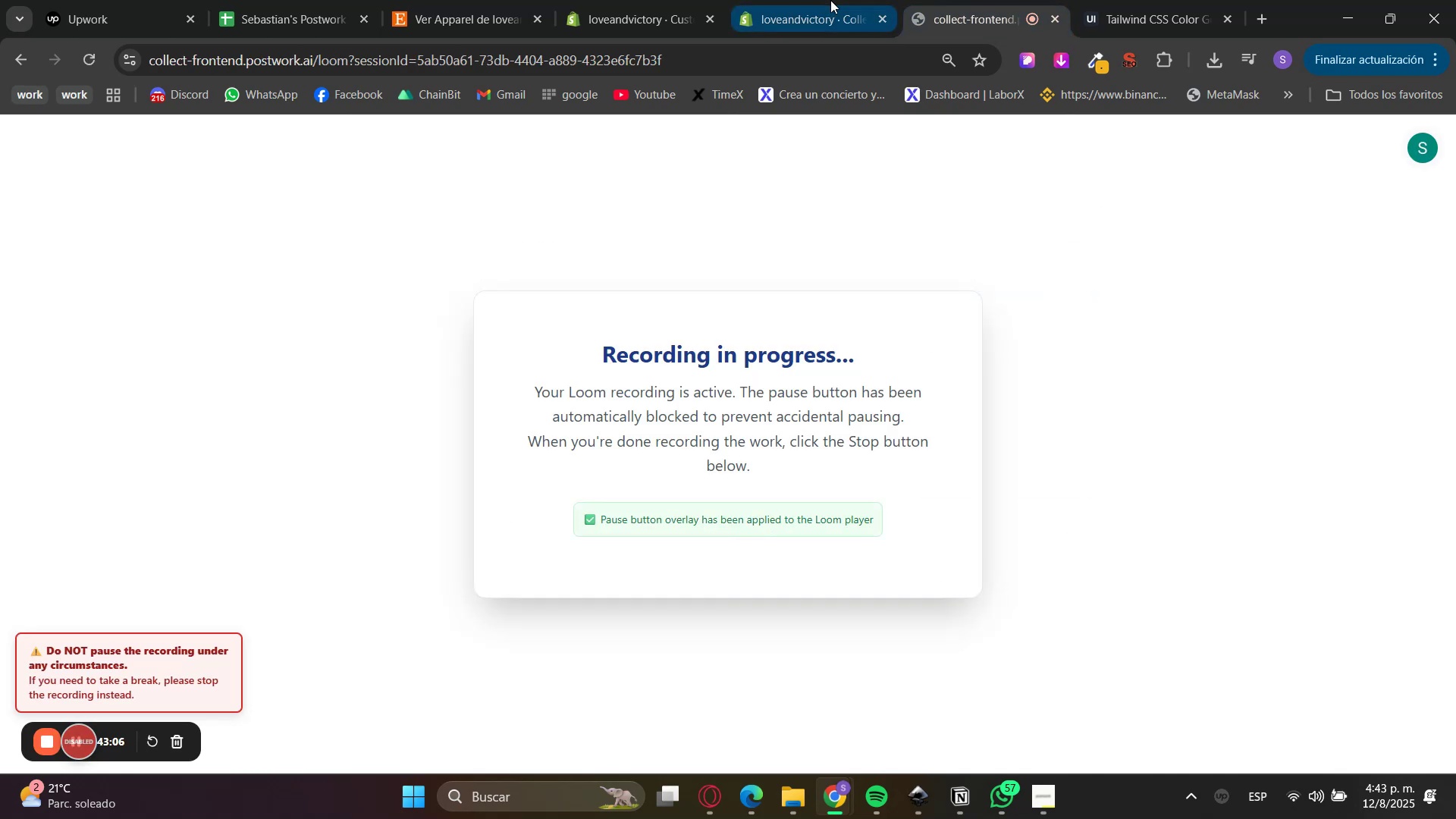 
left_click([825, 0])
 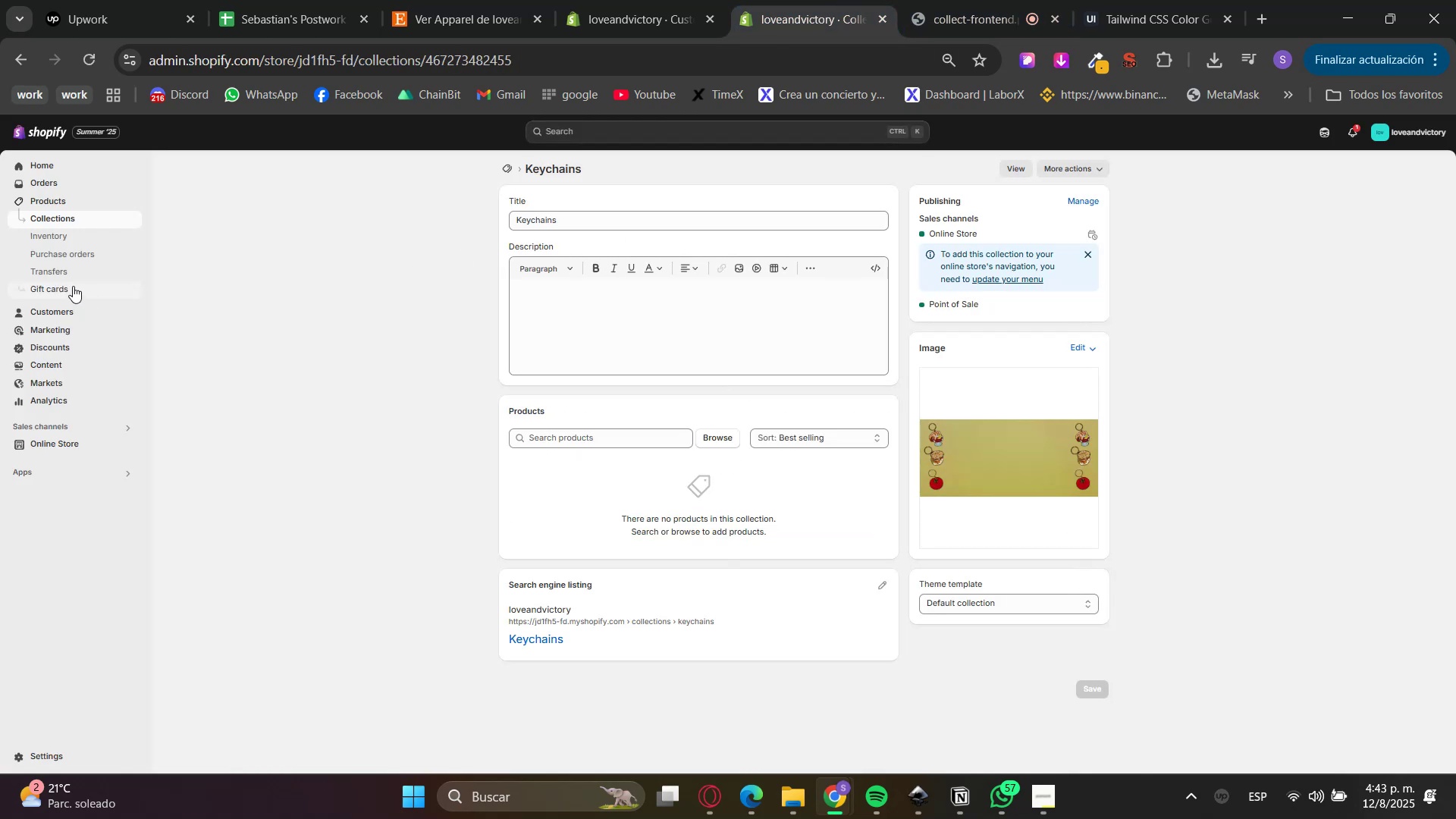 
left_click([72, 446])
 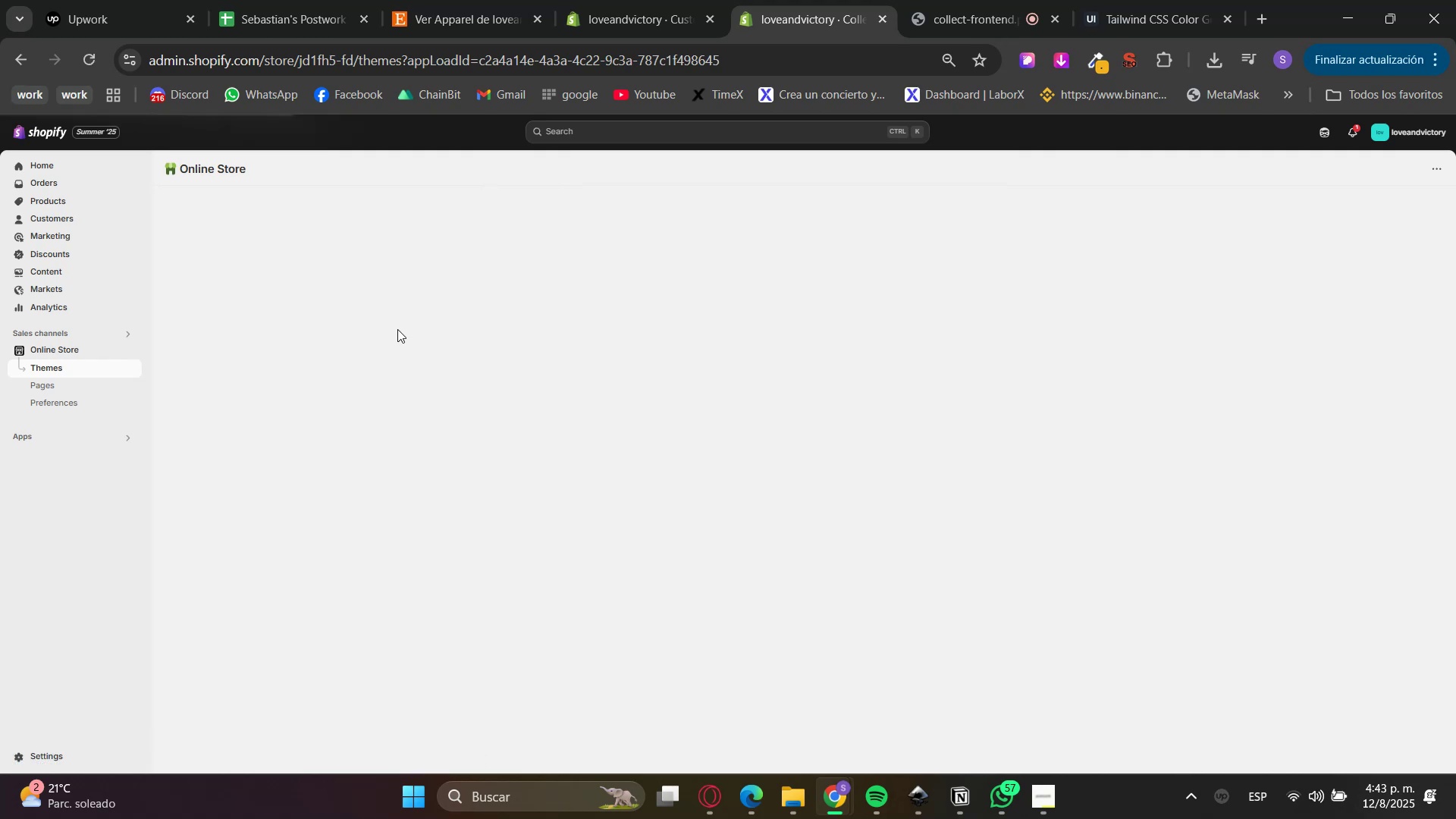 
left_click([619, 0])
 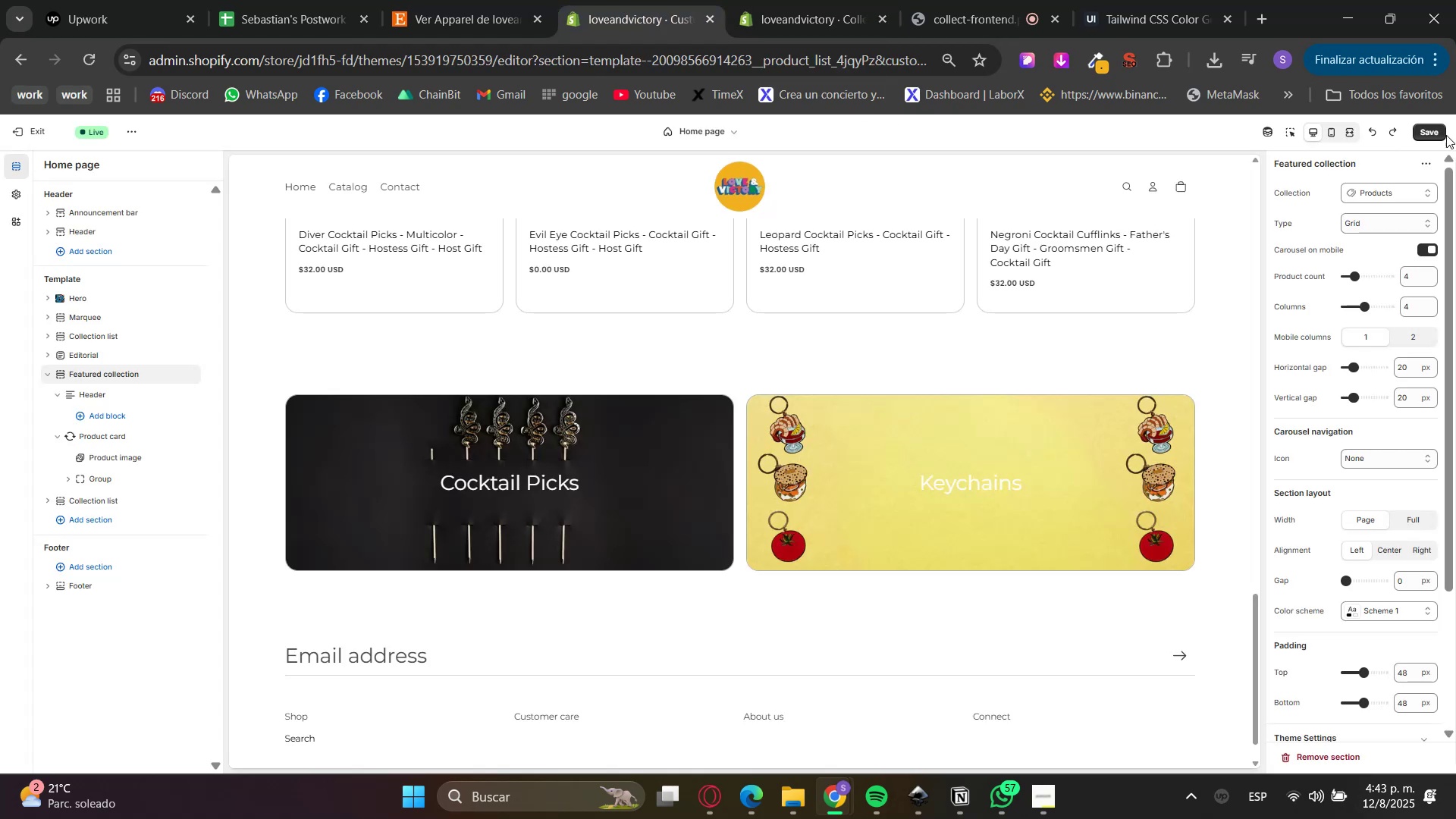 
double_click([1431, 134])
 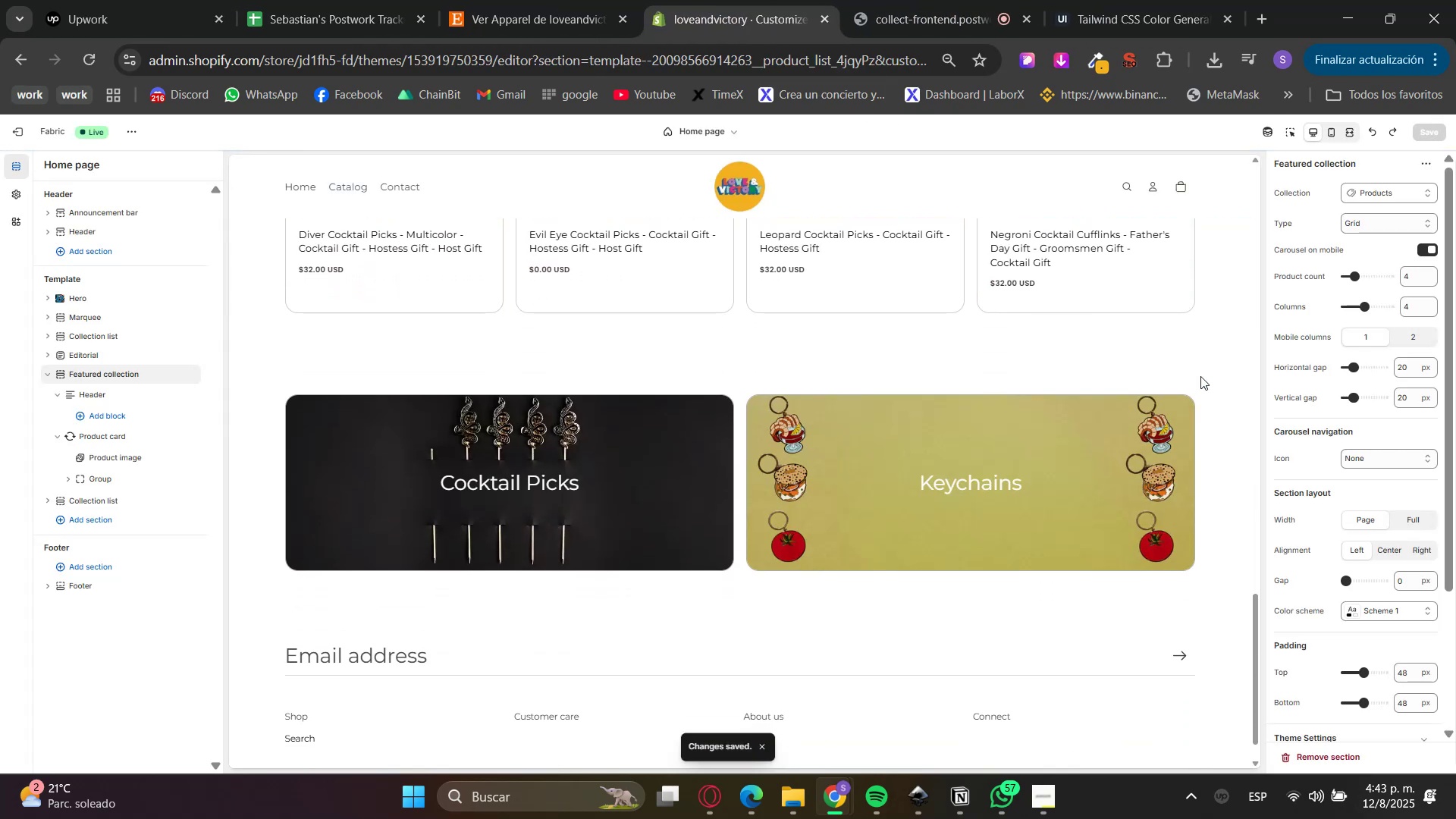 
scroll: coordinate [1216, 501], scroll_direction: up, amount: 13.0
 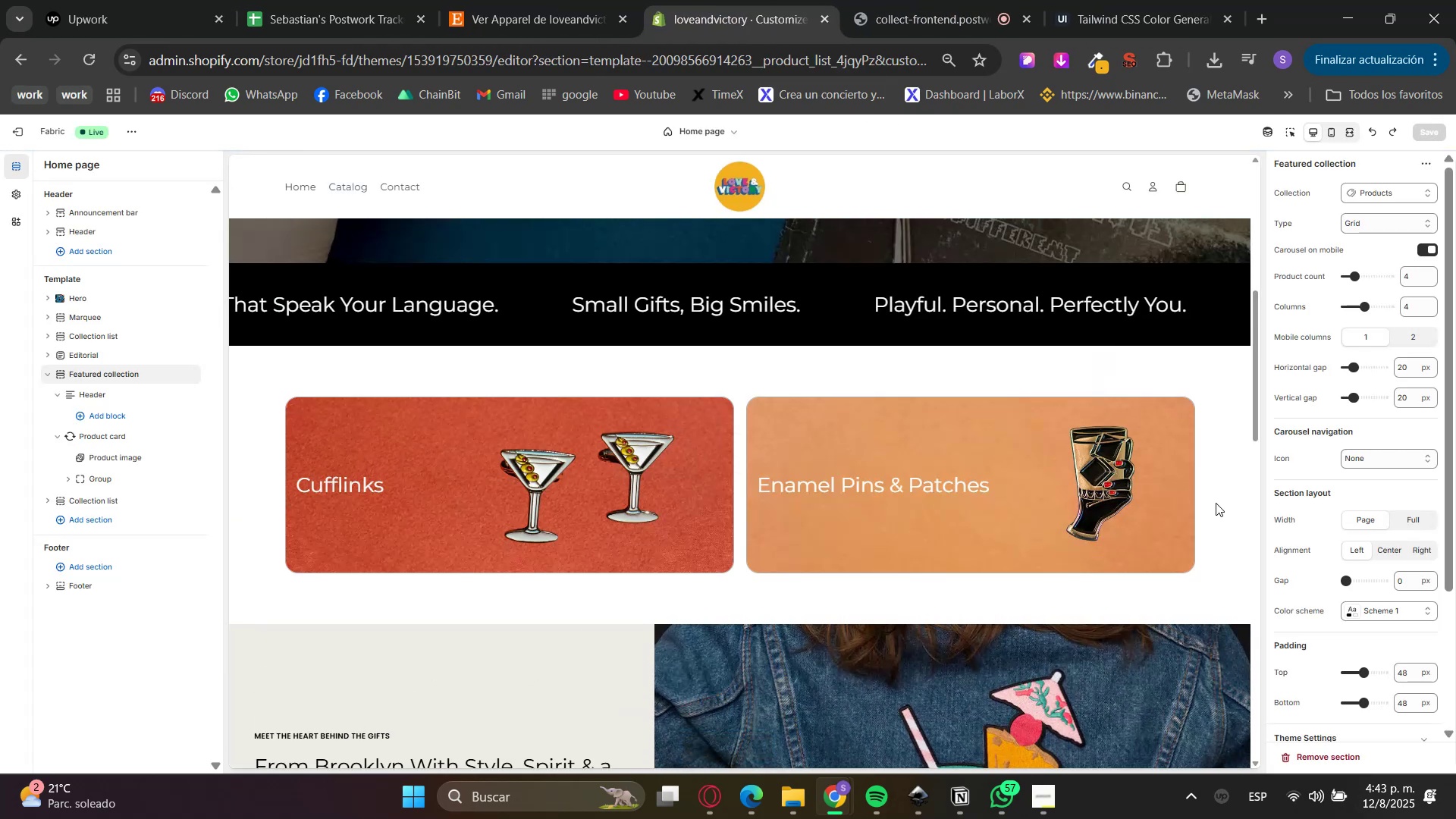 
scroll: coordinate [1214, 506], scroll_direction: down, amount: 2.0
 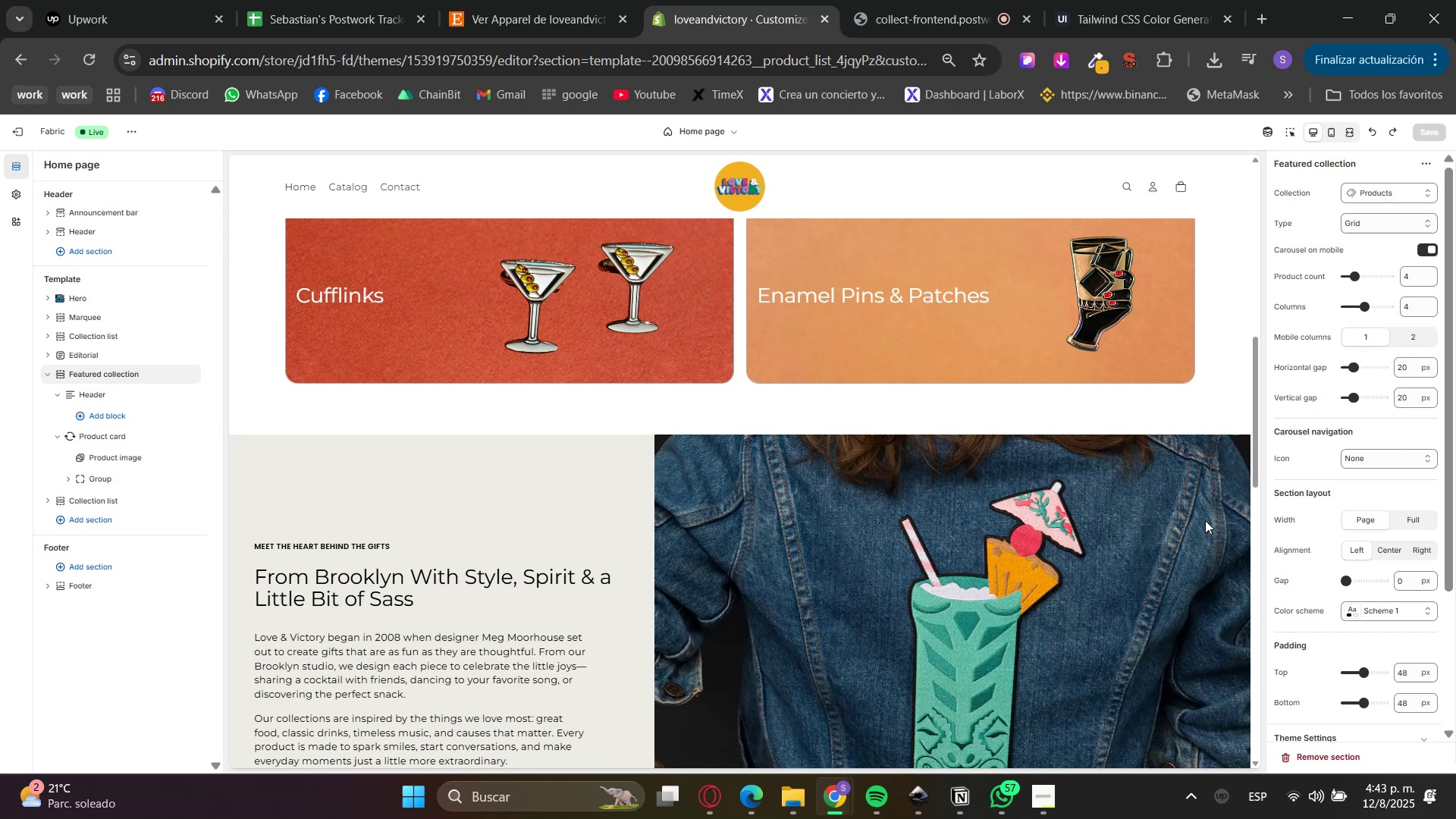 
scroll: coordinate [1202, 484], scroll_direction: up, amount: 1.0
 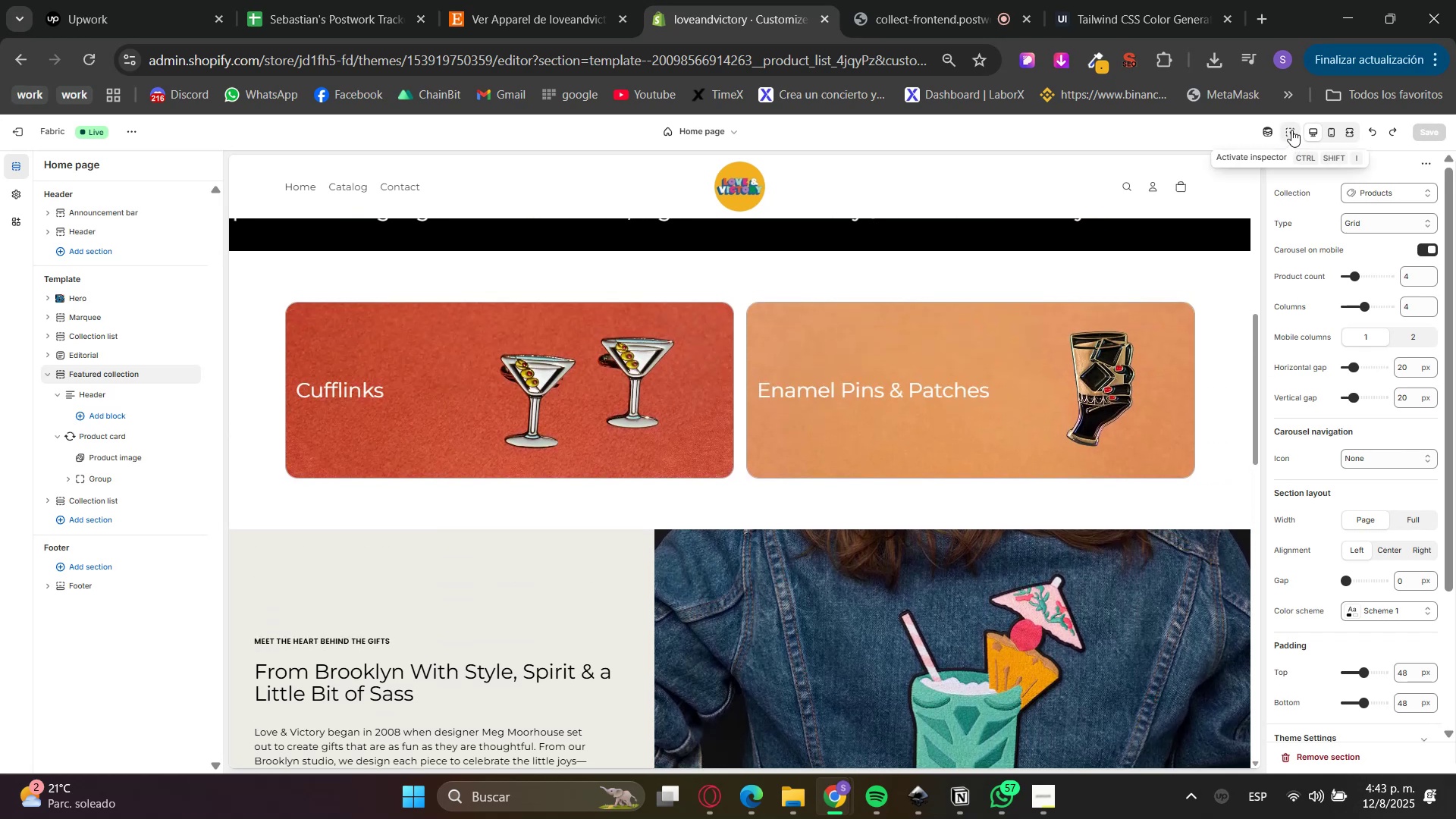 
scroll: coordinate [1030, 520], scroll_direction: down, amount: 7.0
 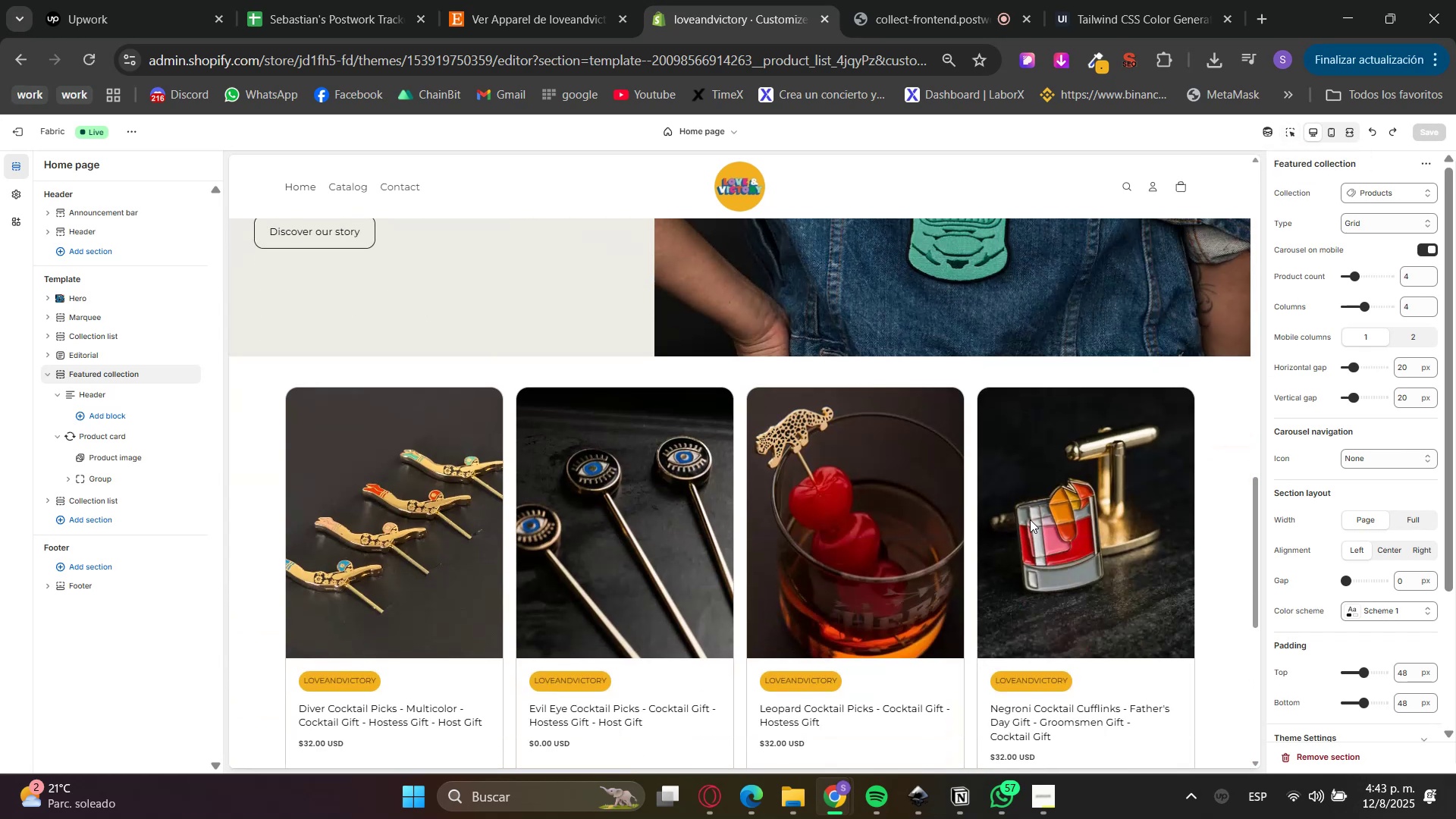 
scroll: coordinate [1028, 521], scroll_direction: up, amount: 8.0
 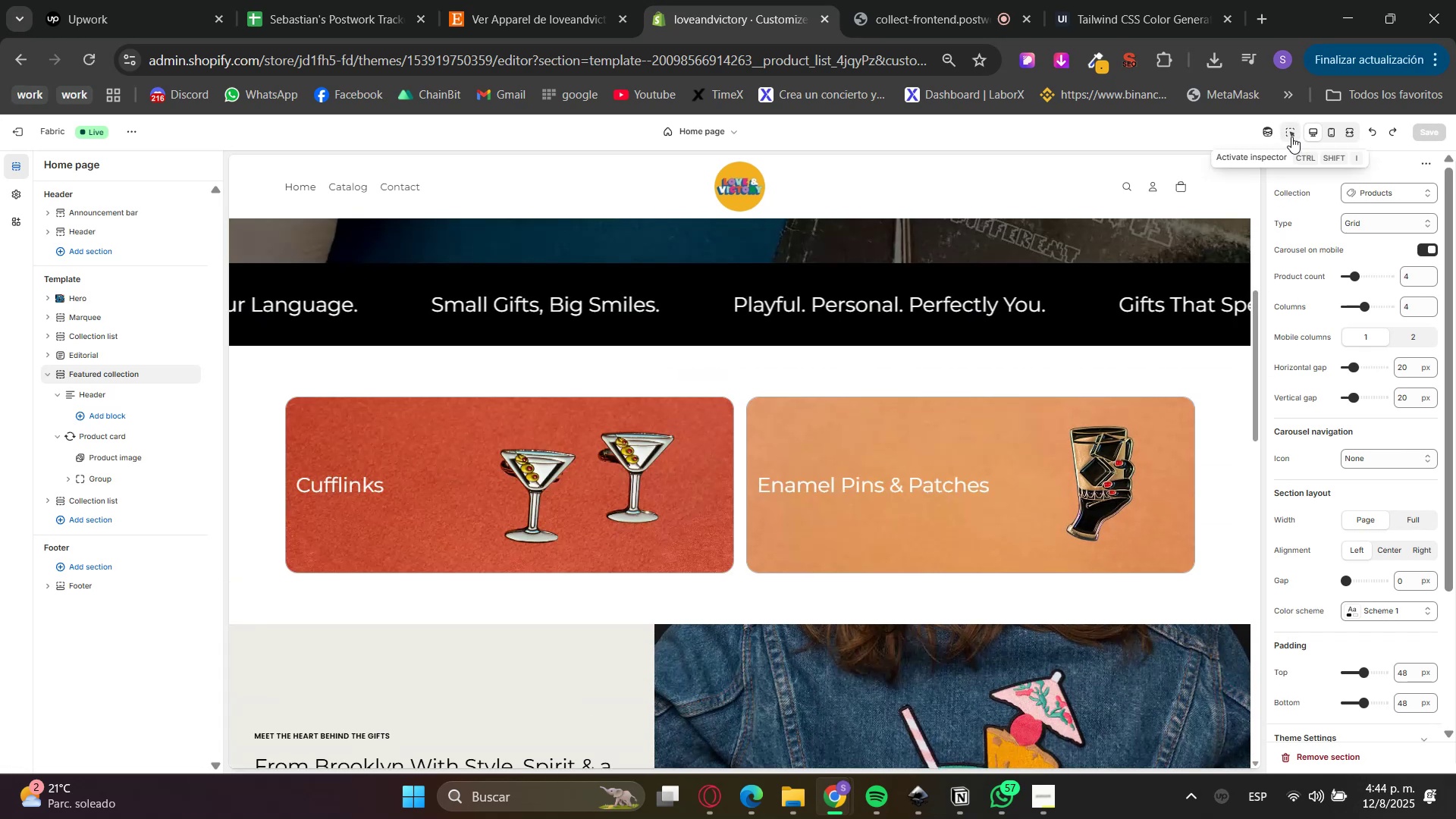 
left_click([1242, 381])
 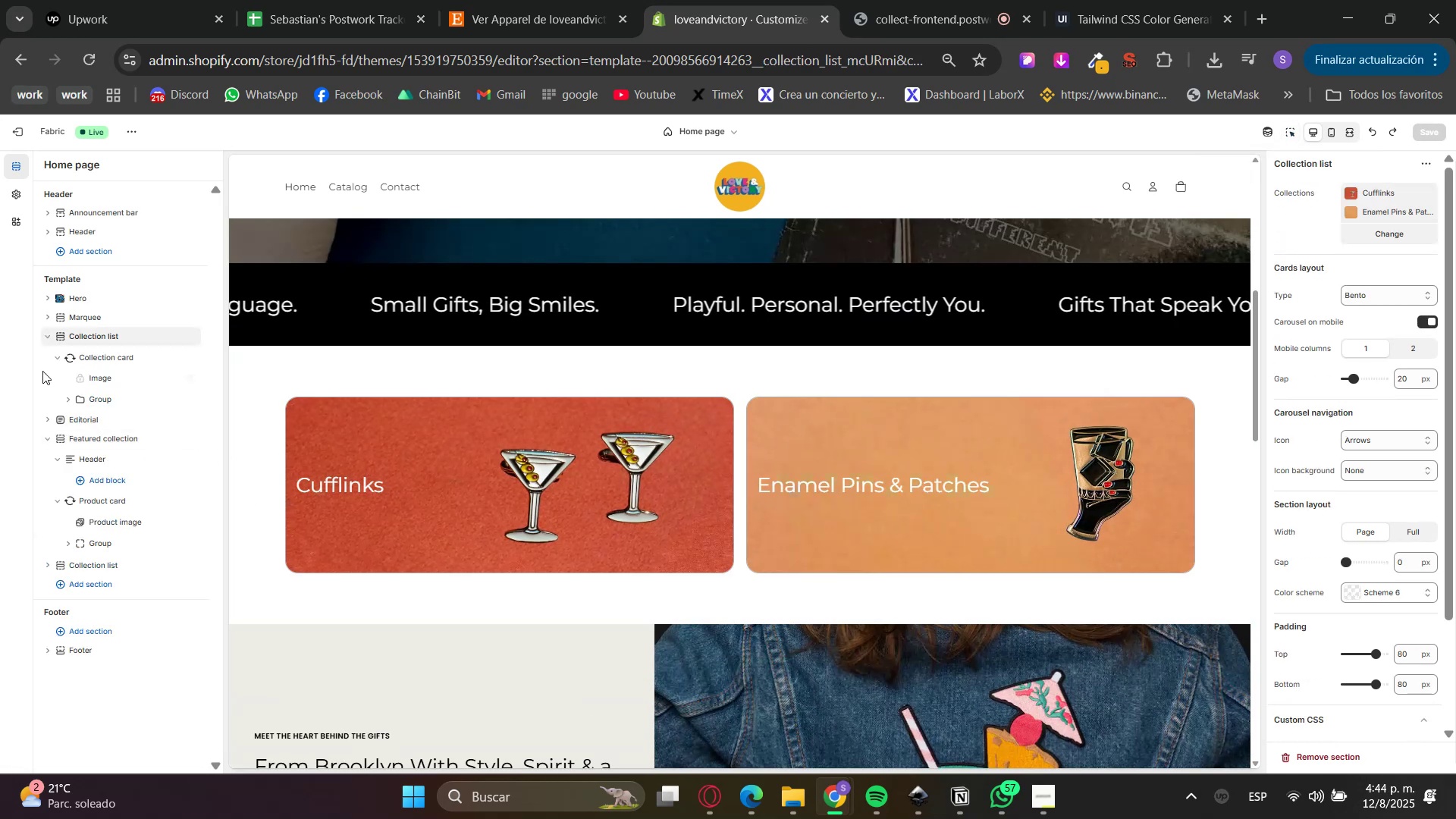 
left_click([46, 337])
 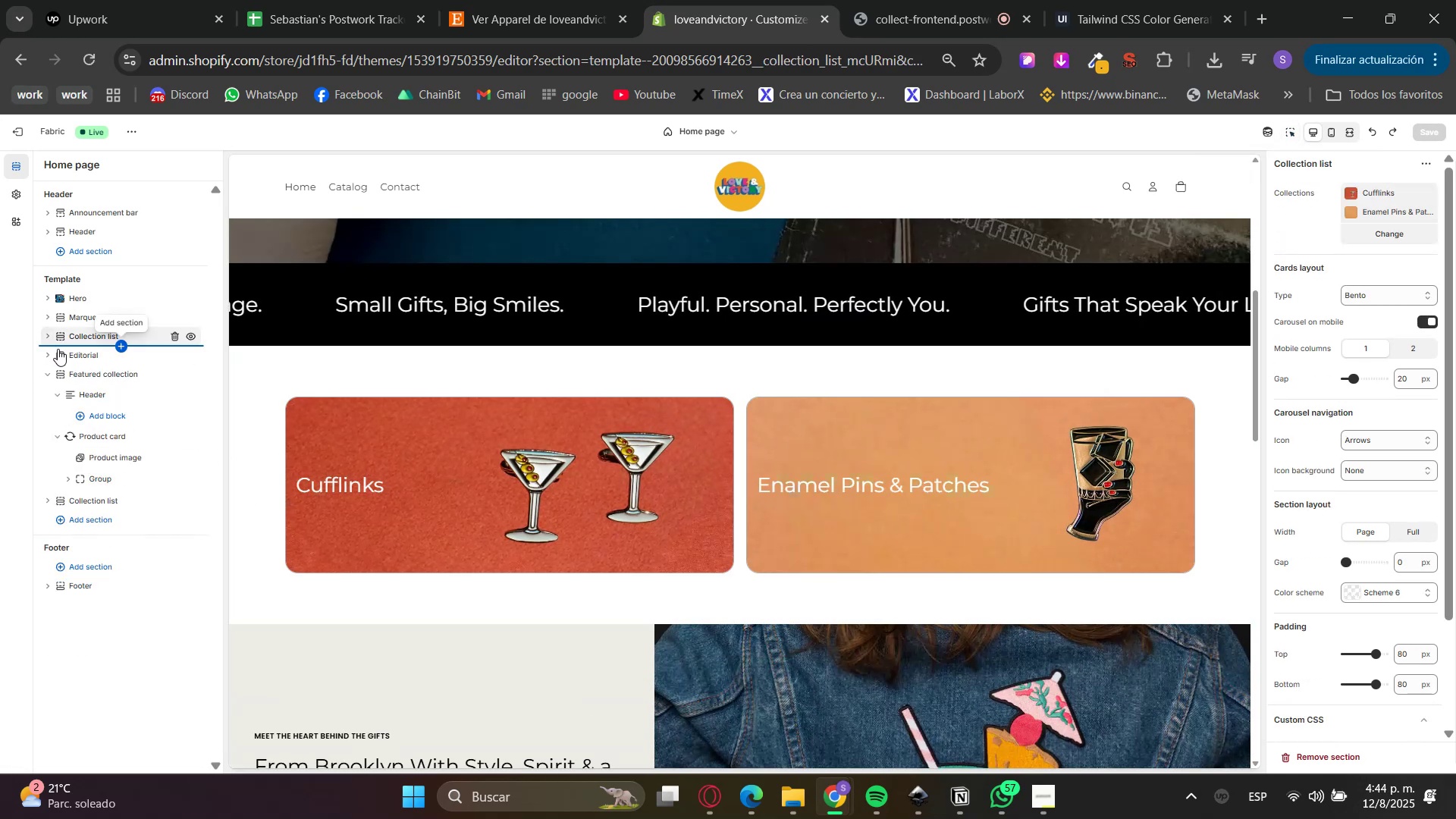 
scroll: coordinate [269, 695], scroll_direction: none, amount: 0.0
 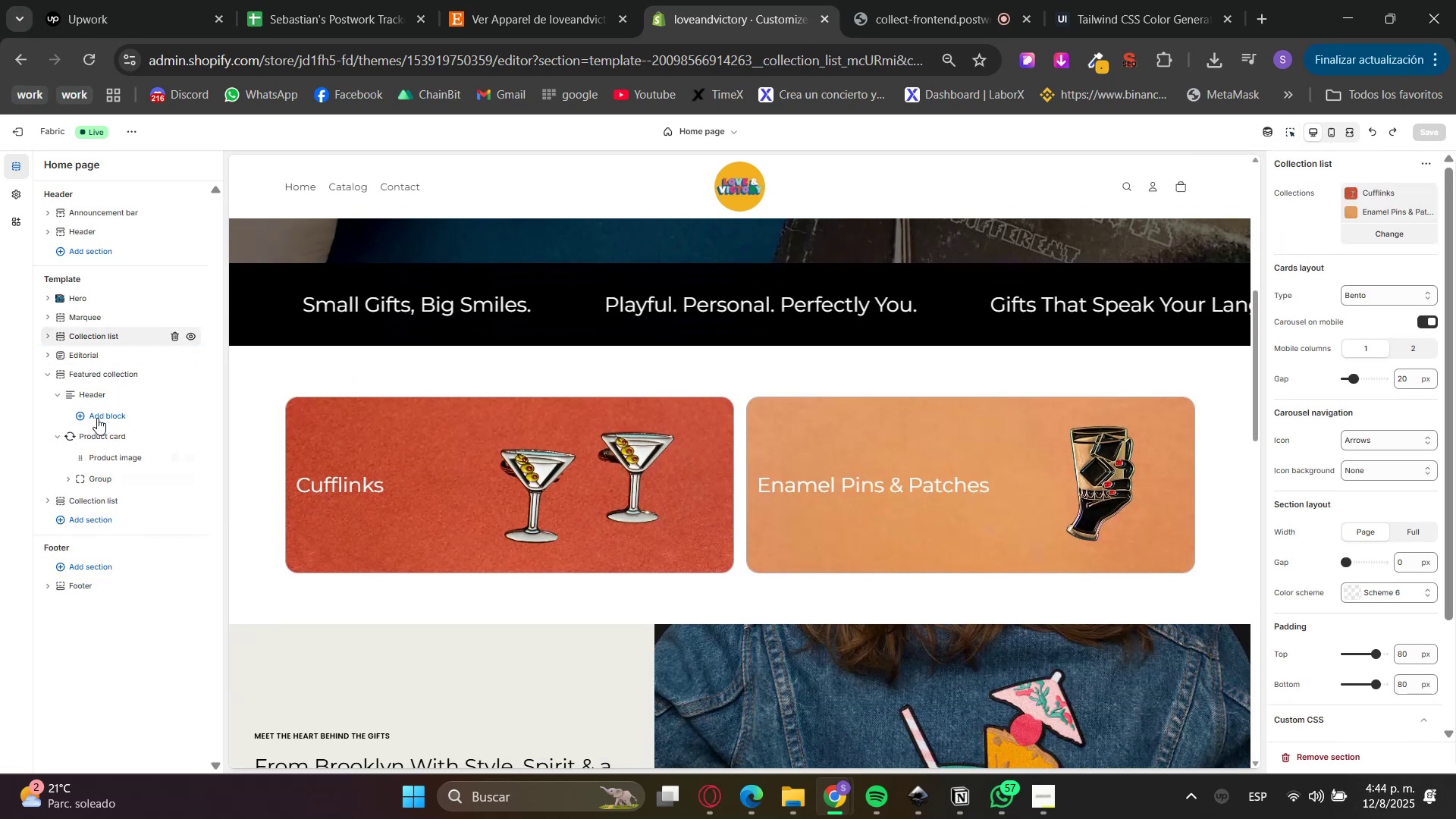 
mouse_move([93, 369])
 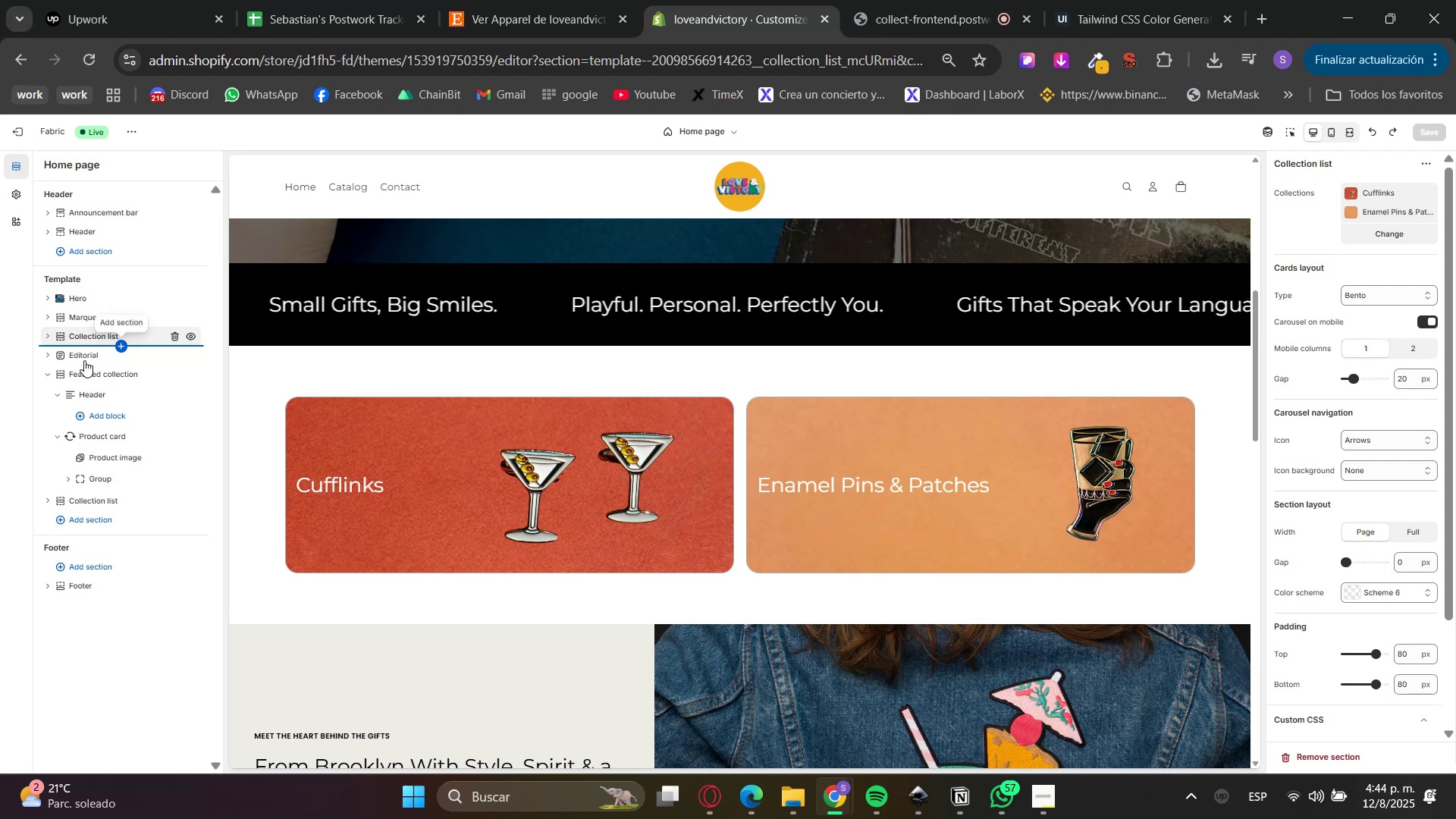 
scroll: coordinate [353, 552], scroll_direction: down, amount: 14.0
 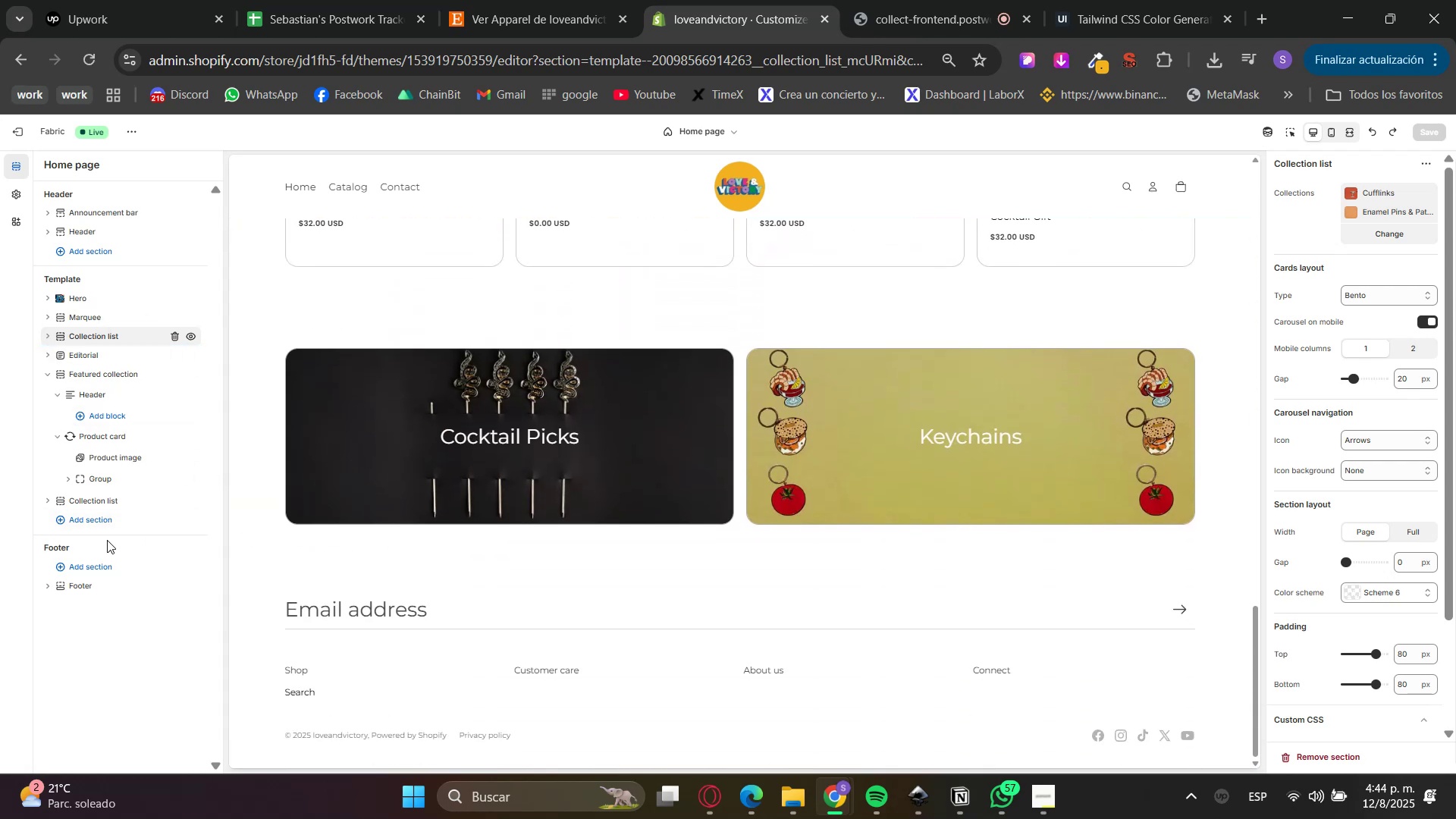 
left_click([78, 383])
 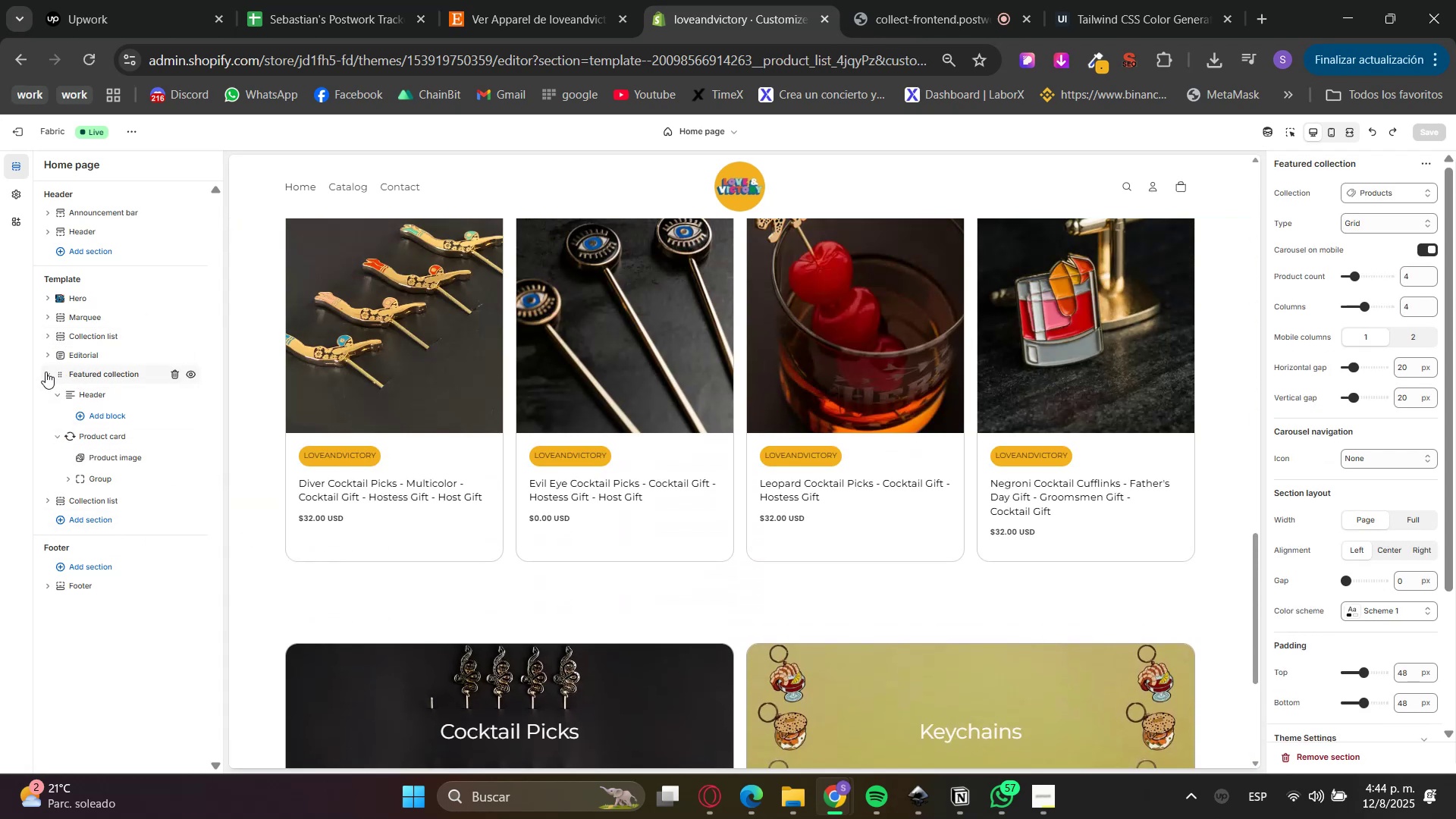 
left_click([43, 372])
 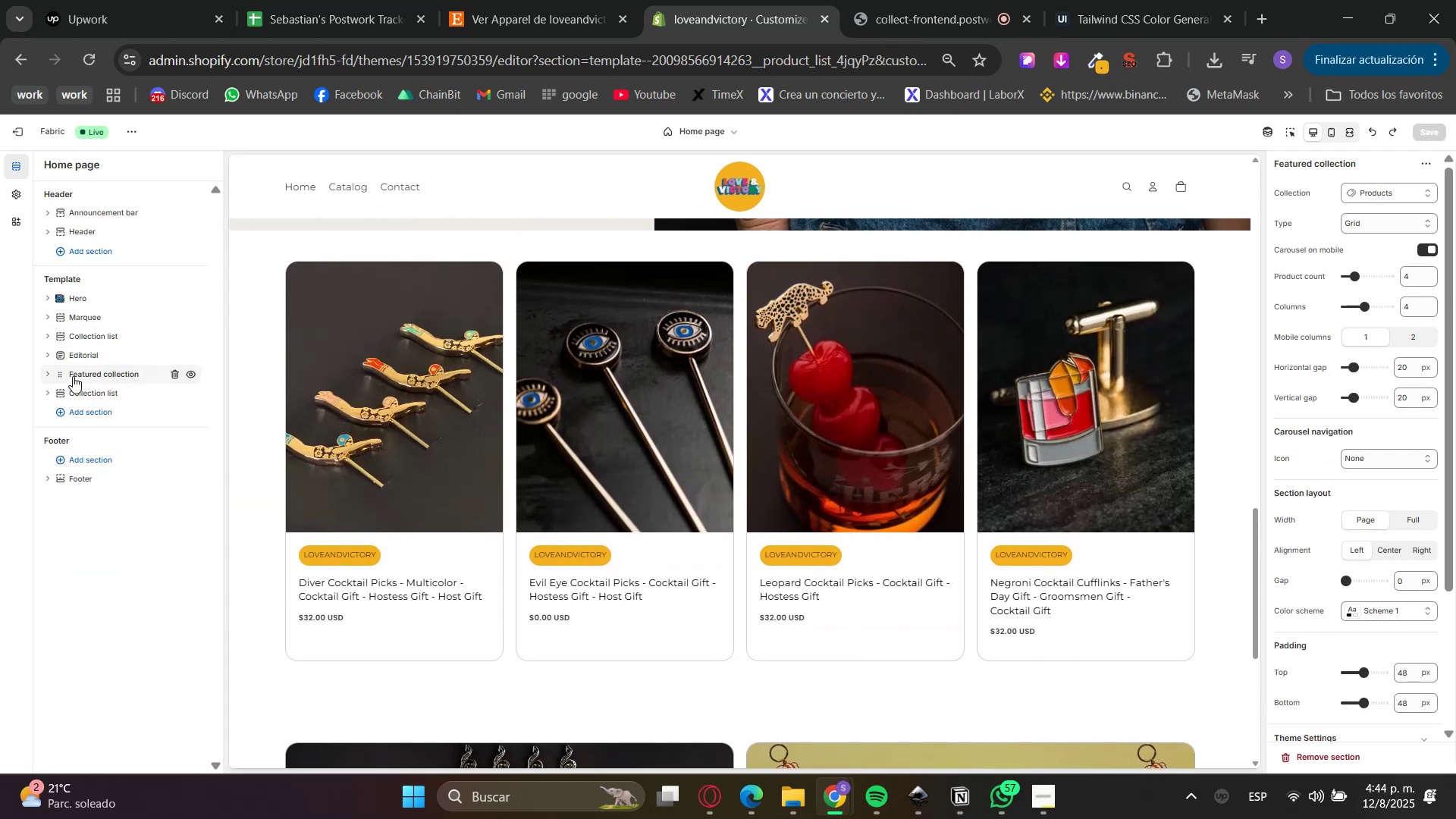 
right_click([73, 376])
 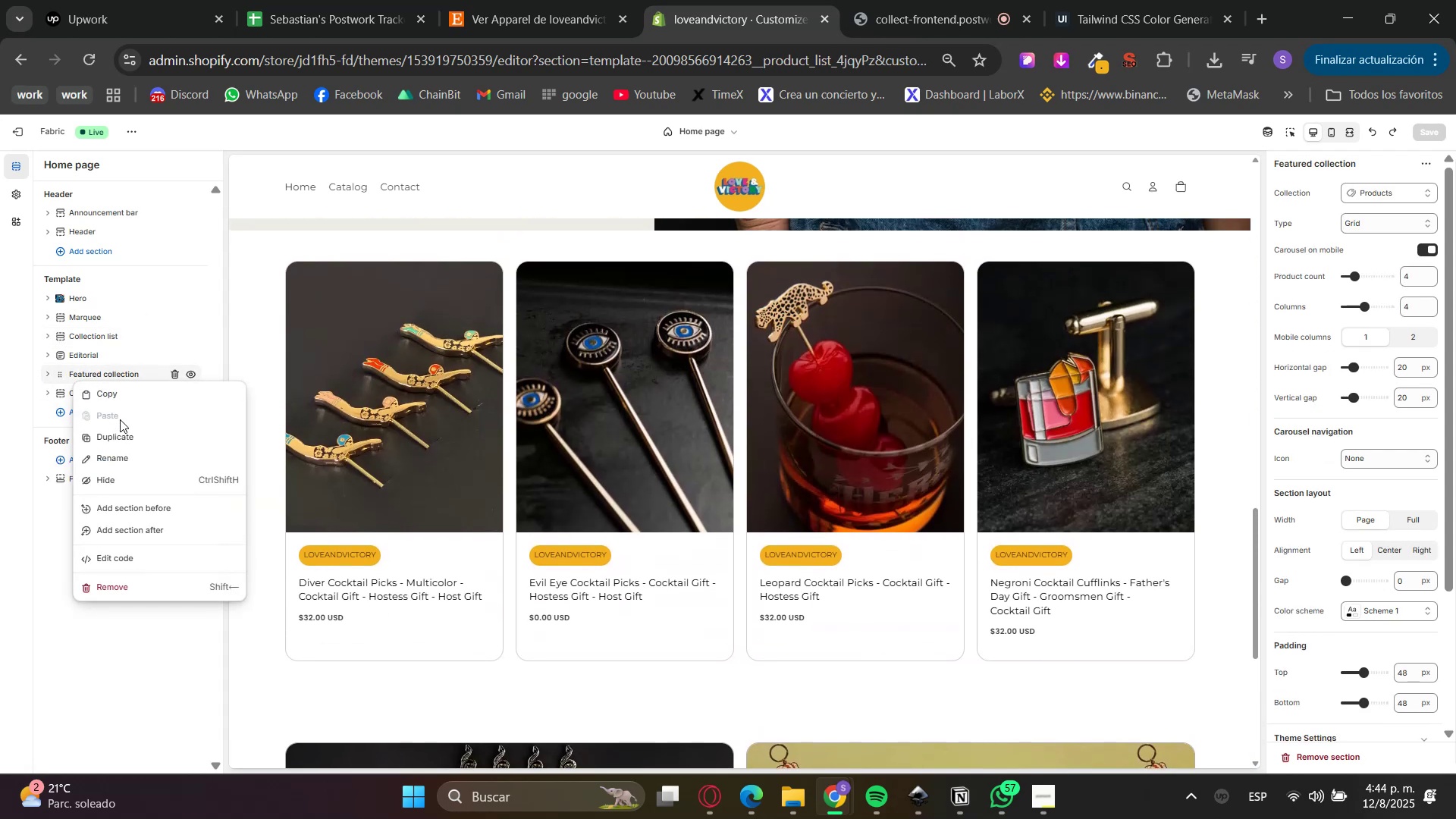 
left_click([121, 444])
 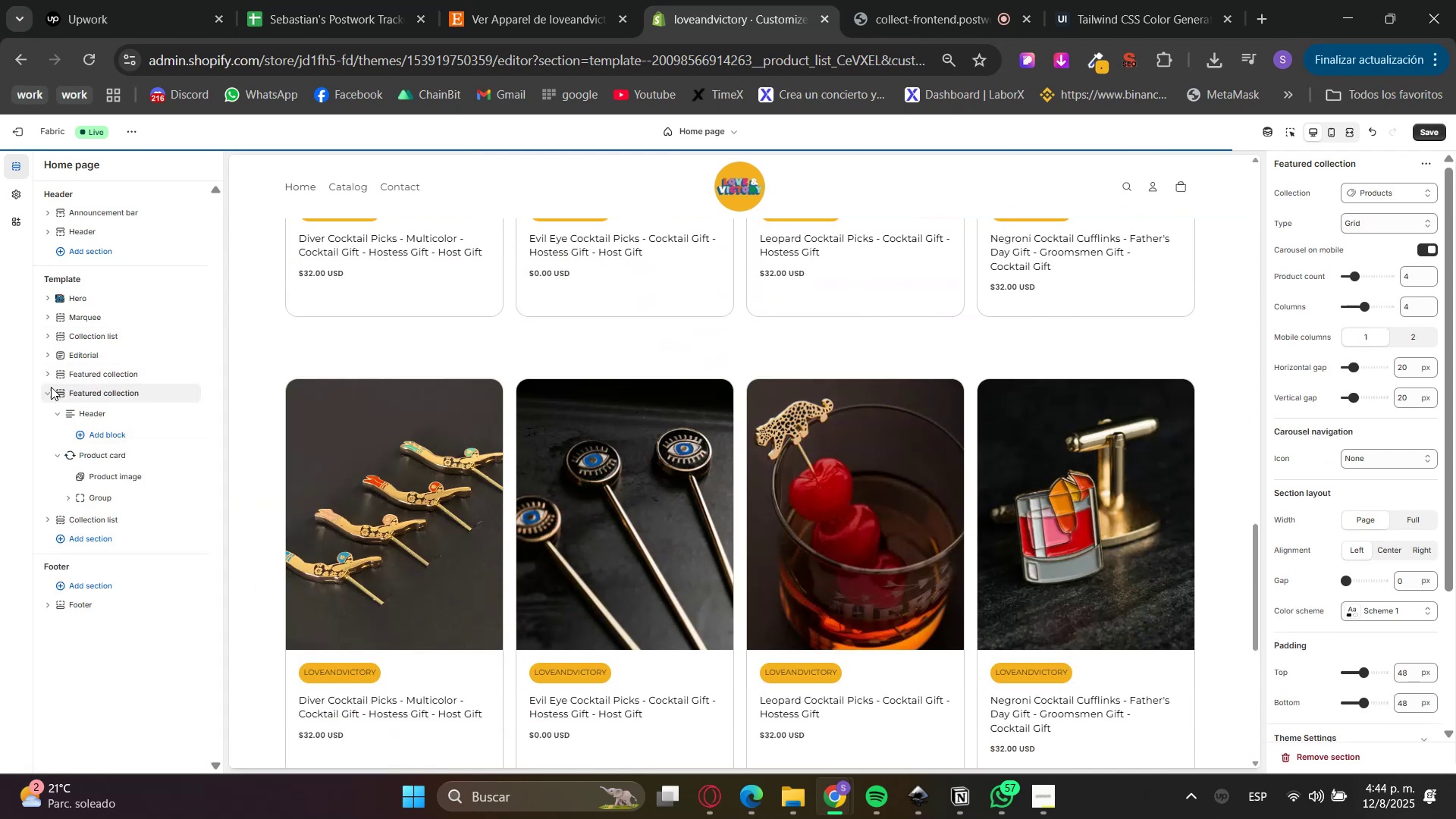 
left_click([43, 392])
 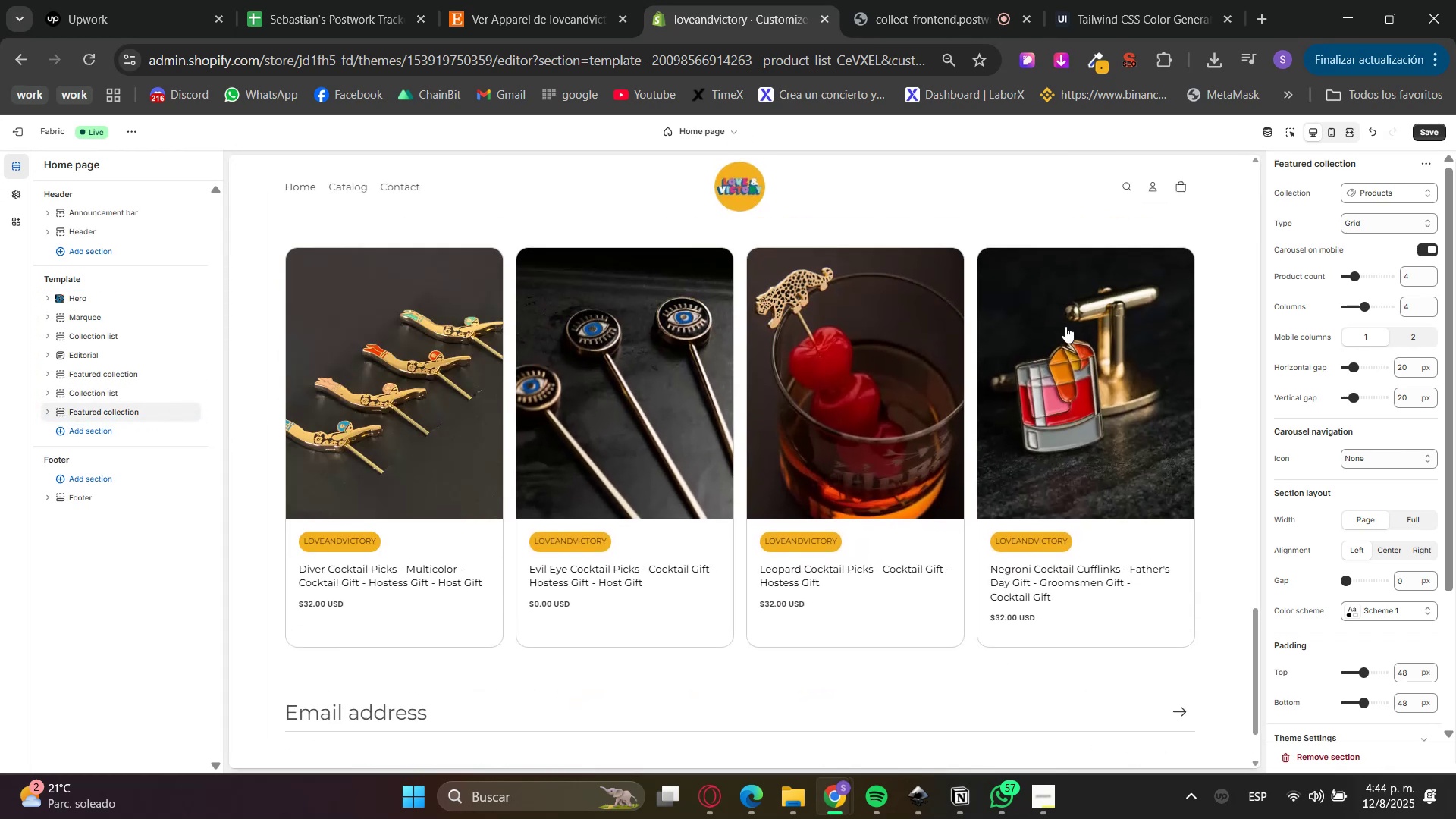 
double_click([1372, 216])
 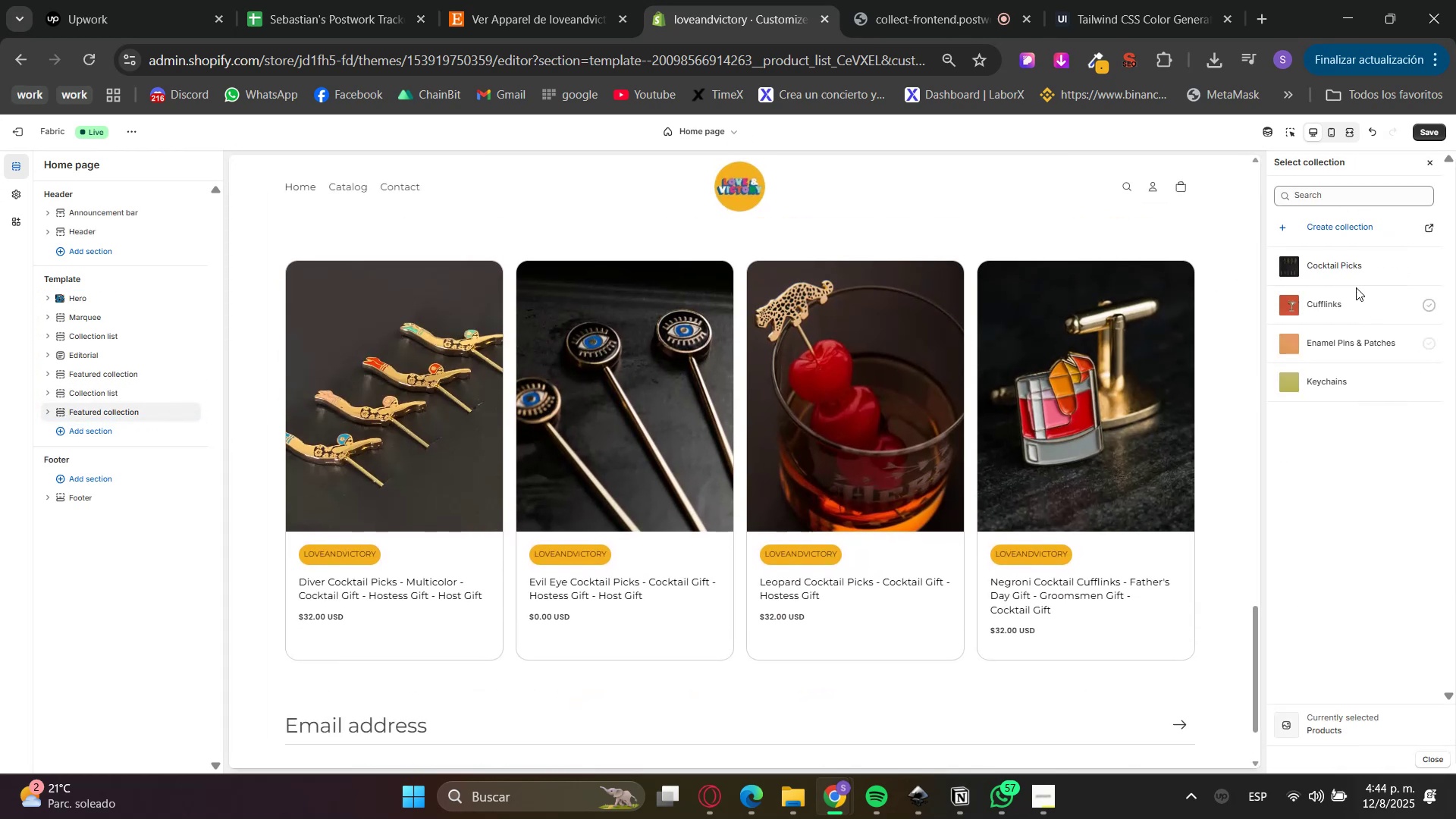 
left_click([1339, 269])
 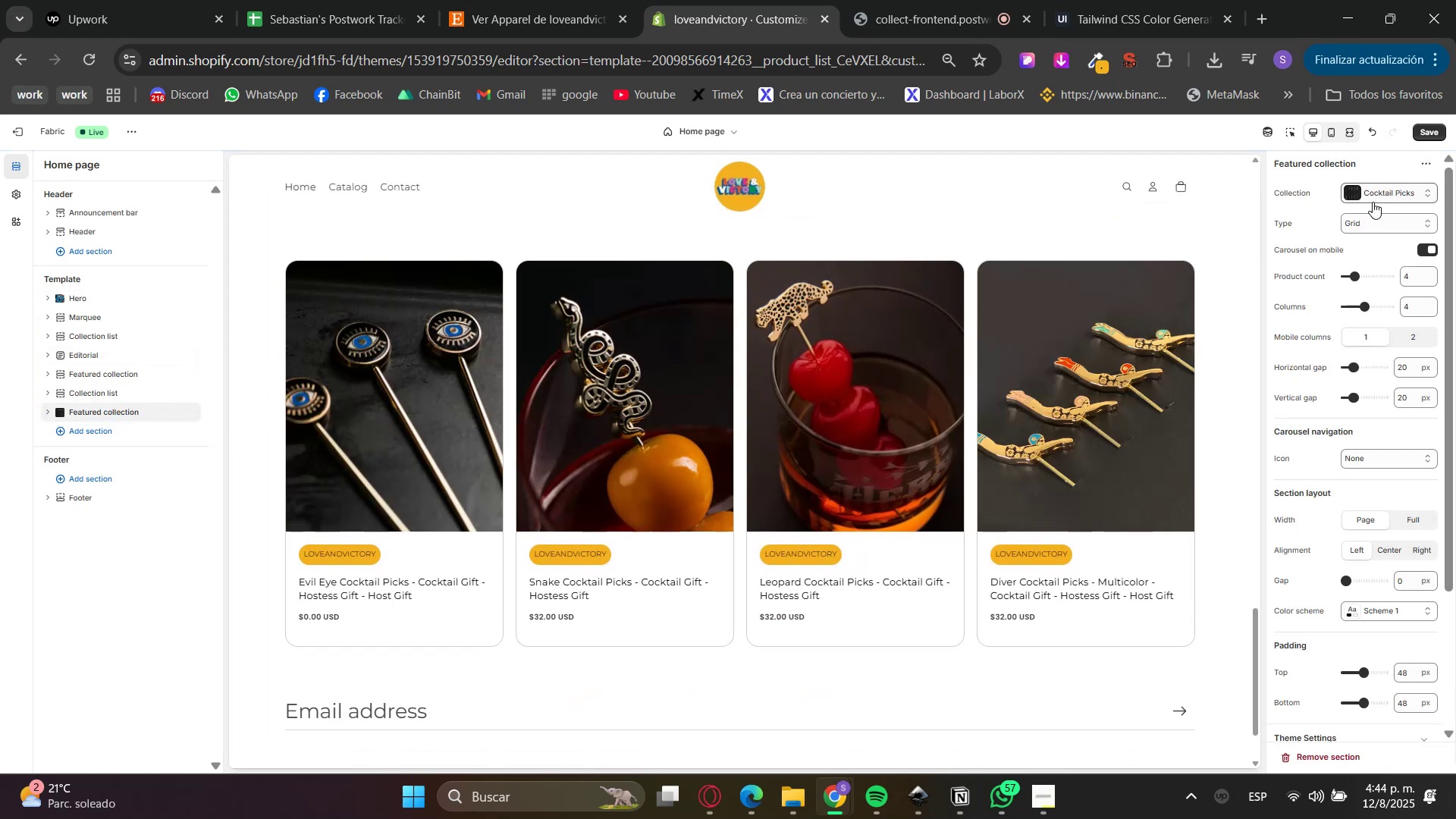 
double_click([1367, 228])
 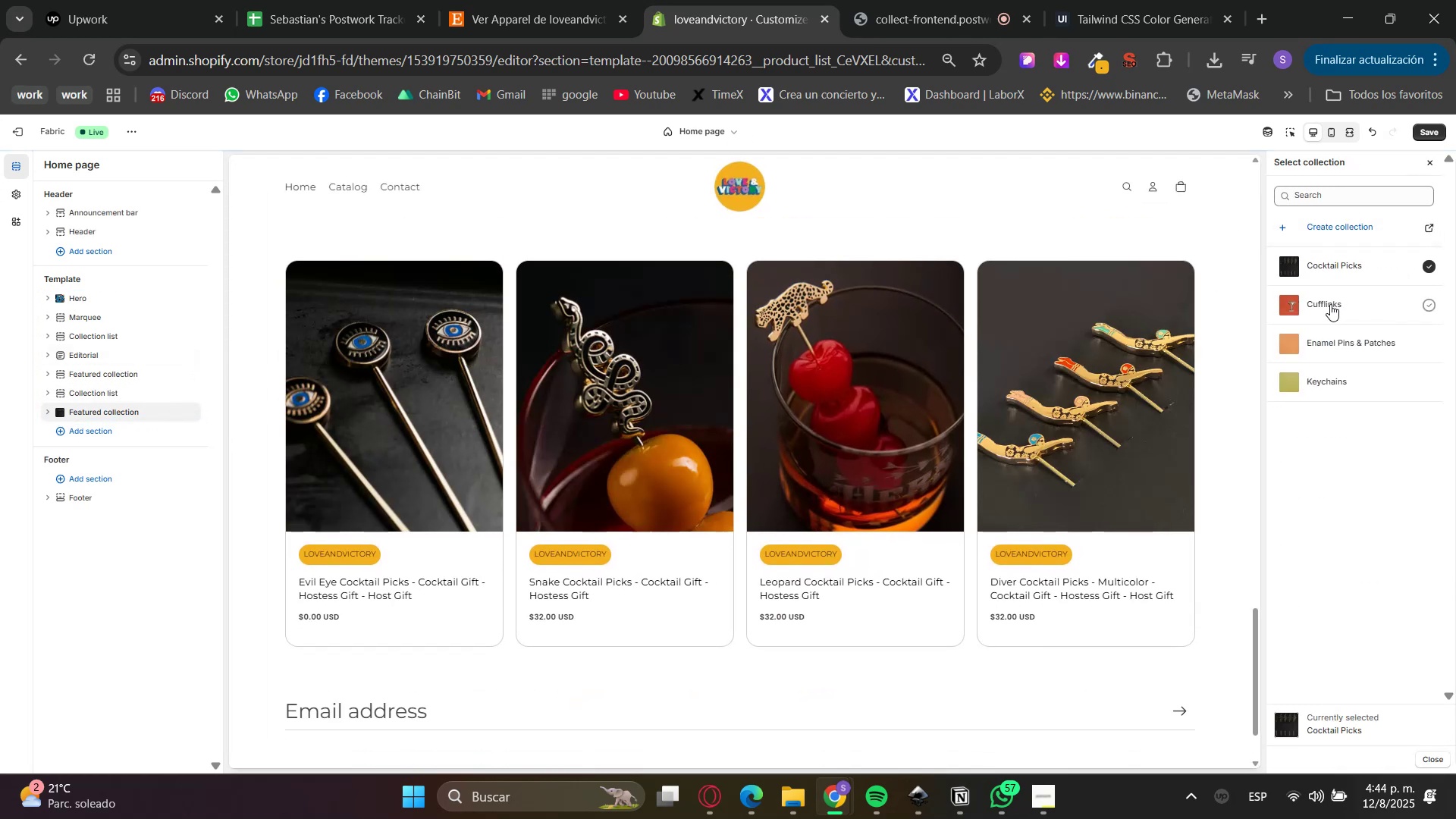 
left_click([1322, 343])
 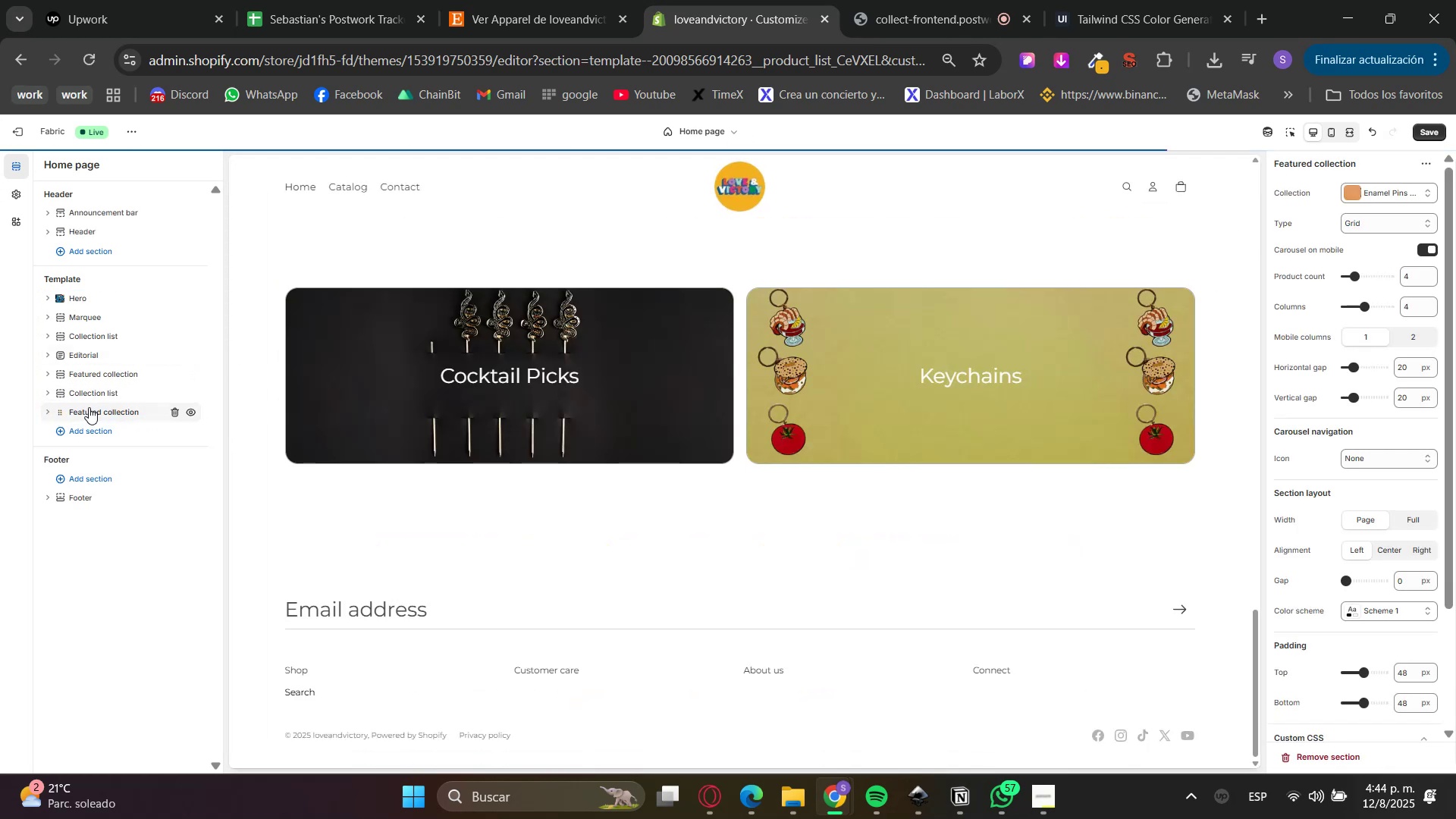 
left_click([103, 371])
 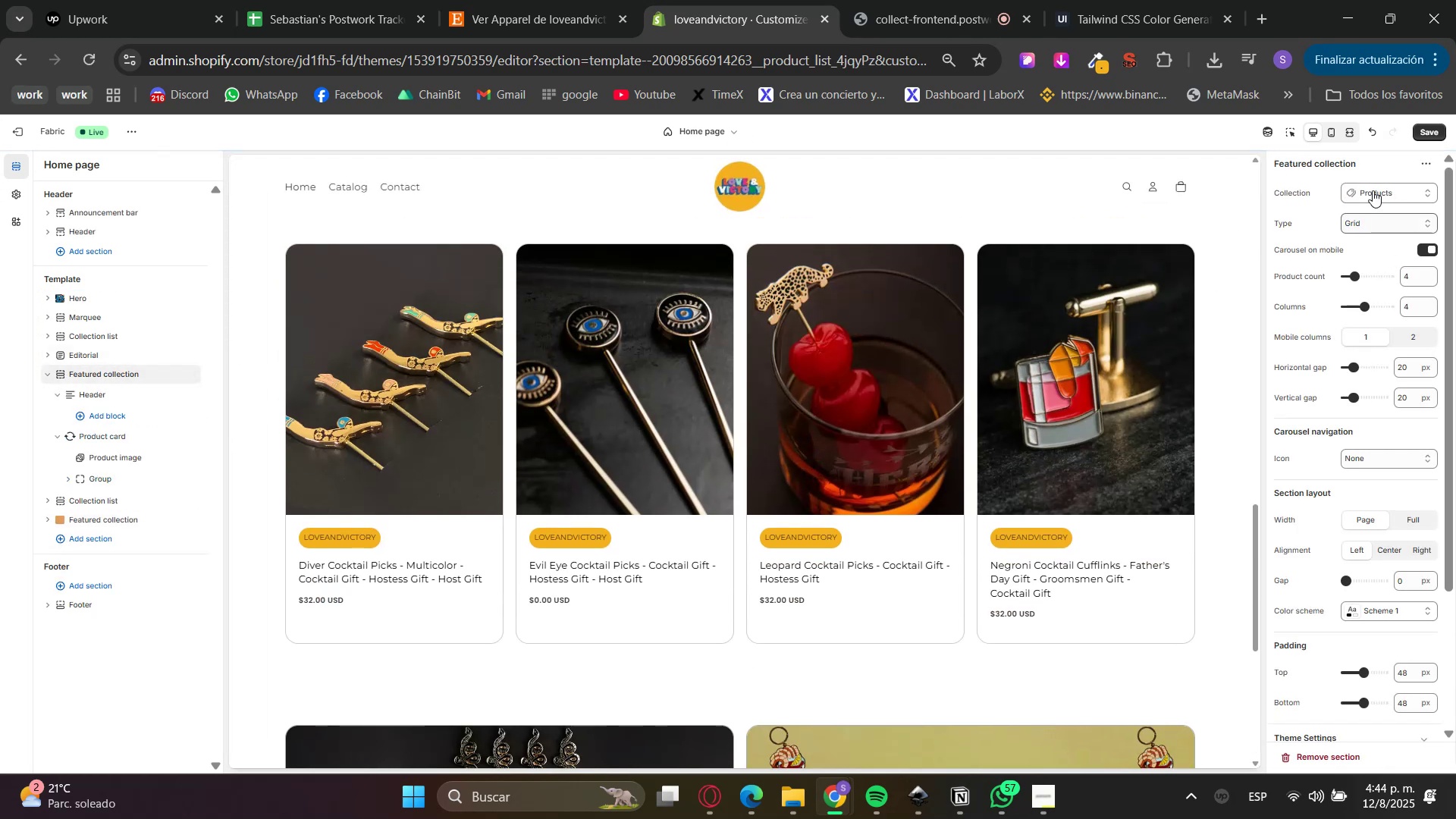 
double_click([1373, 209])
 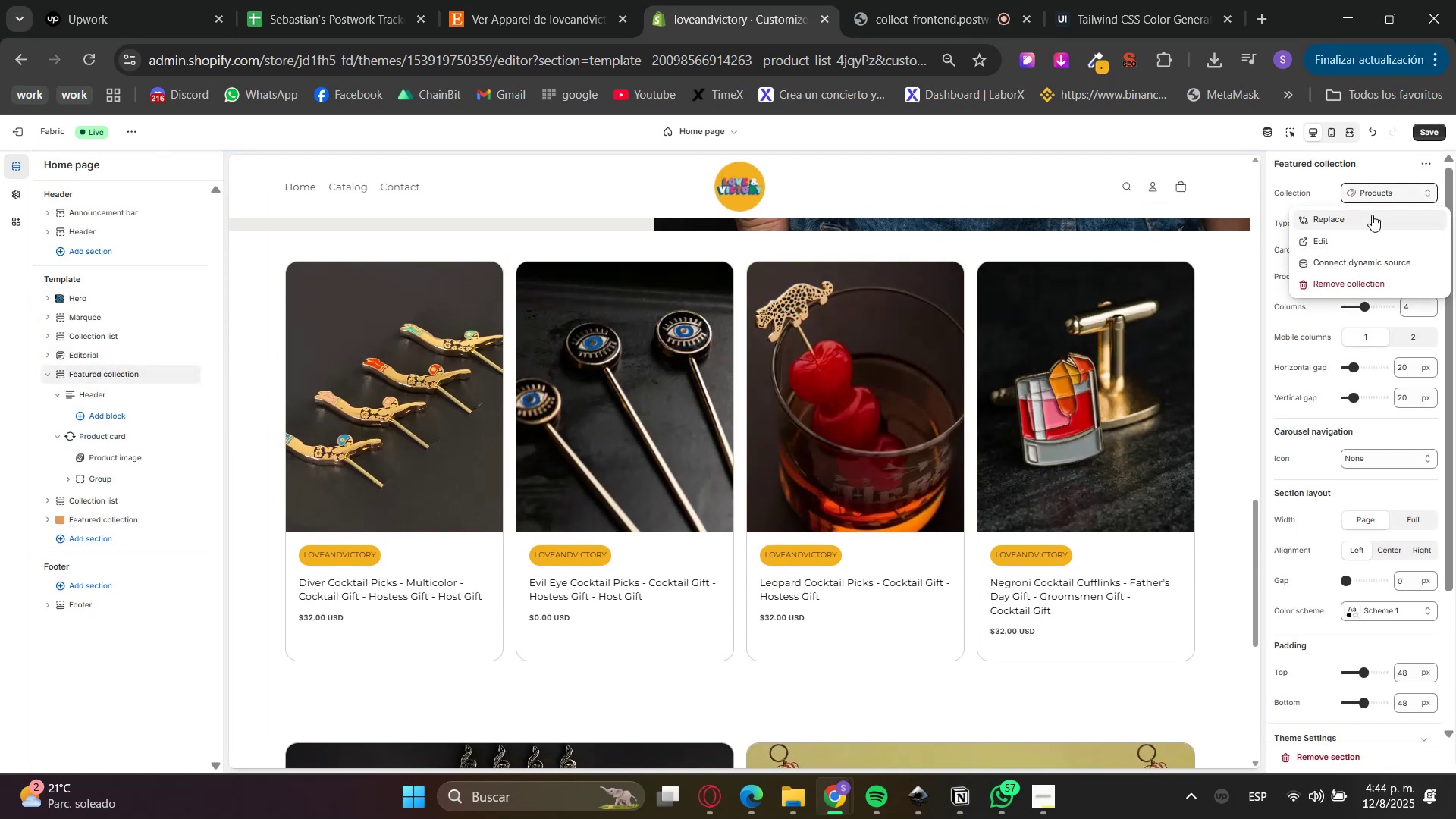 
triple_click([1370, 218])
 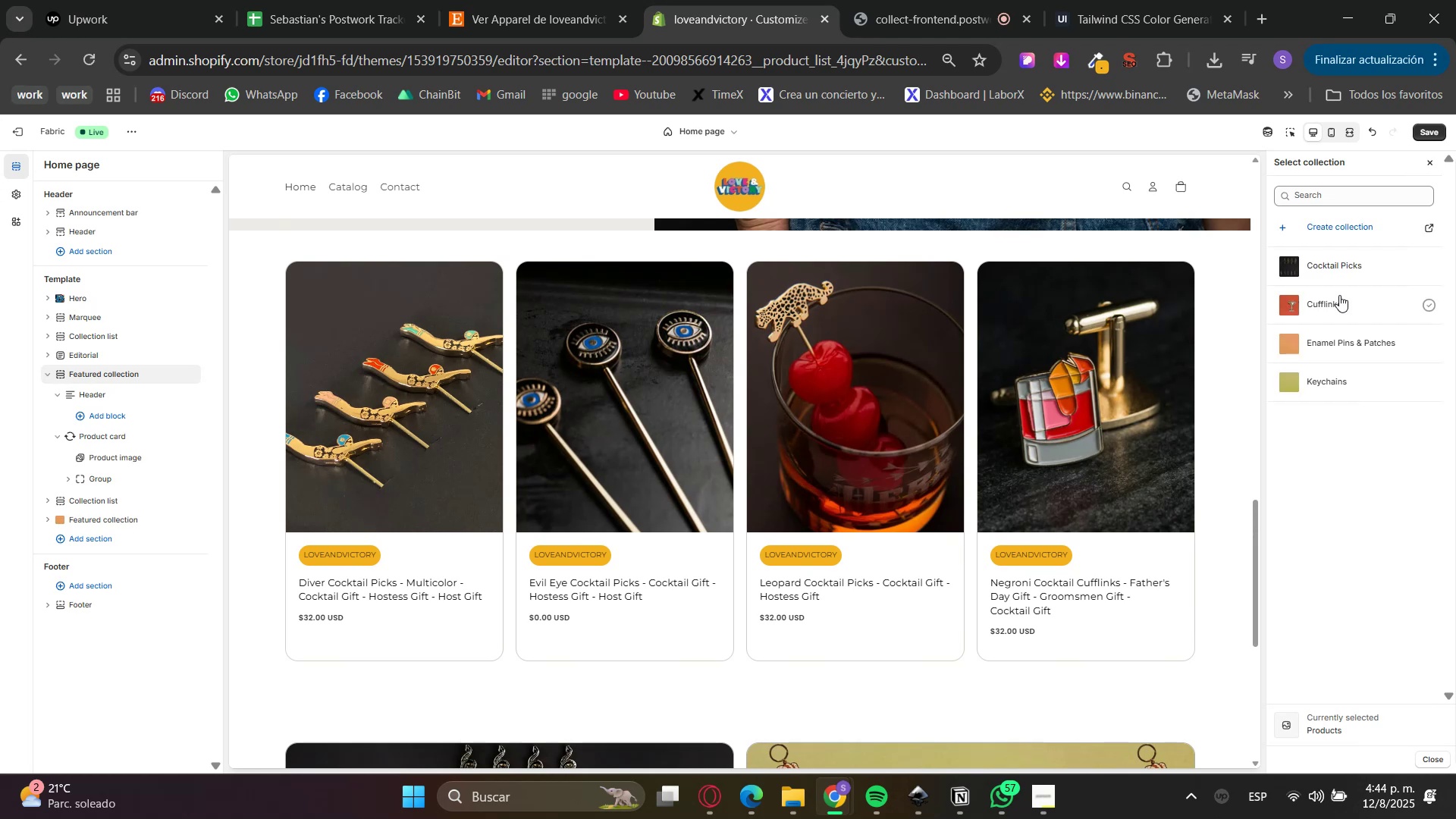 
left_click([1338, 298])
 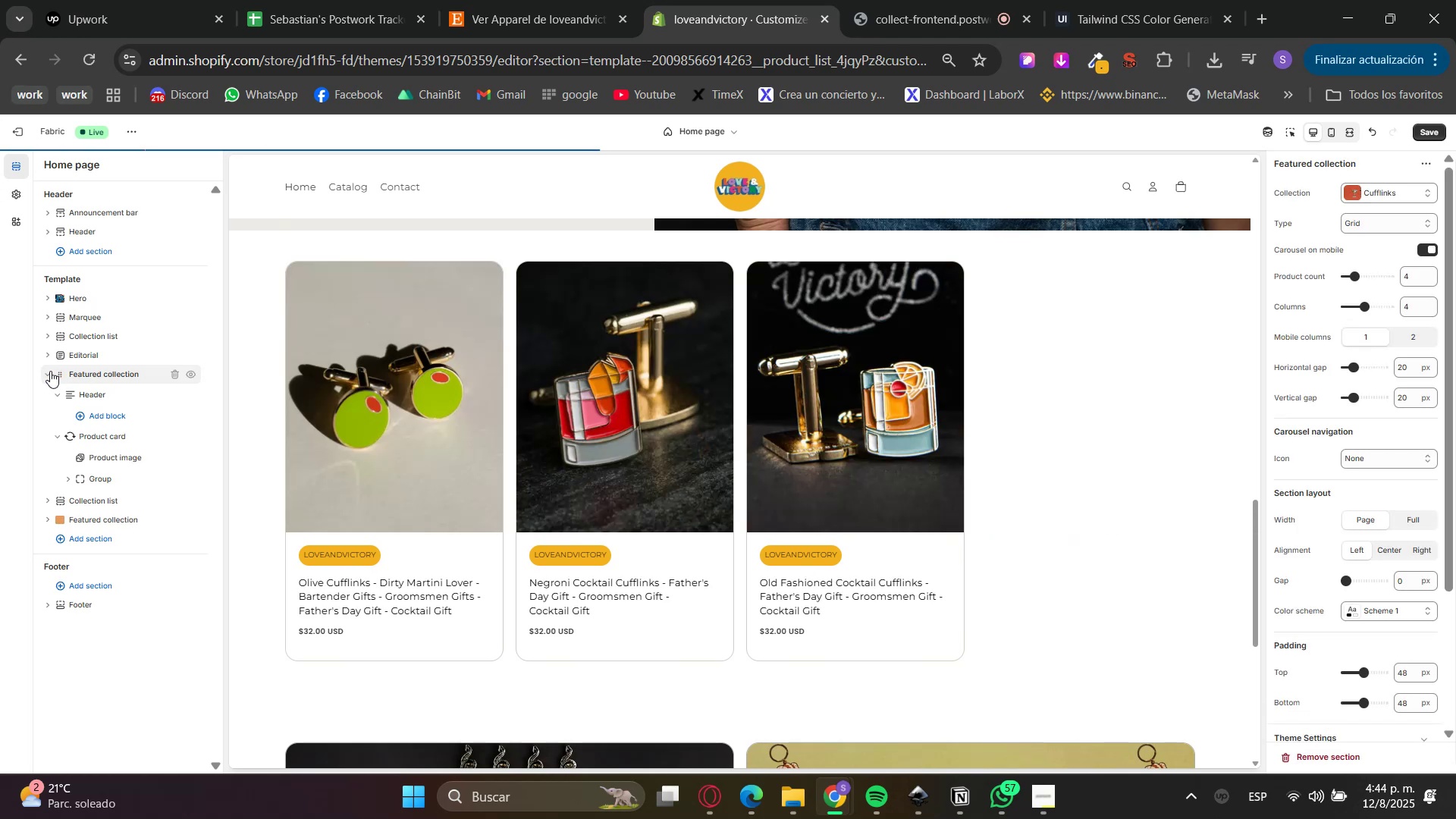 
left_click([46, 375])
 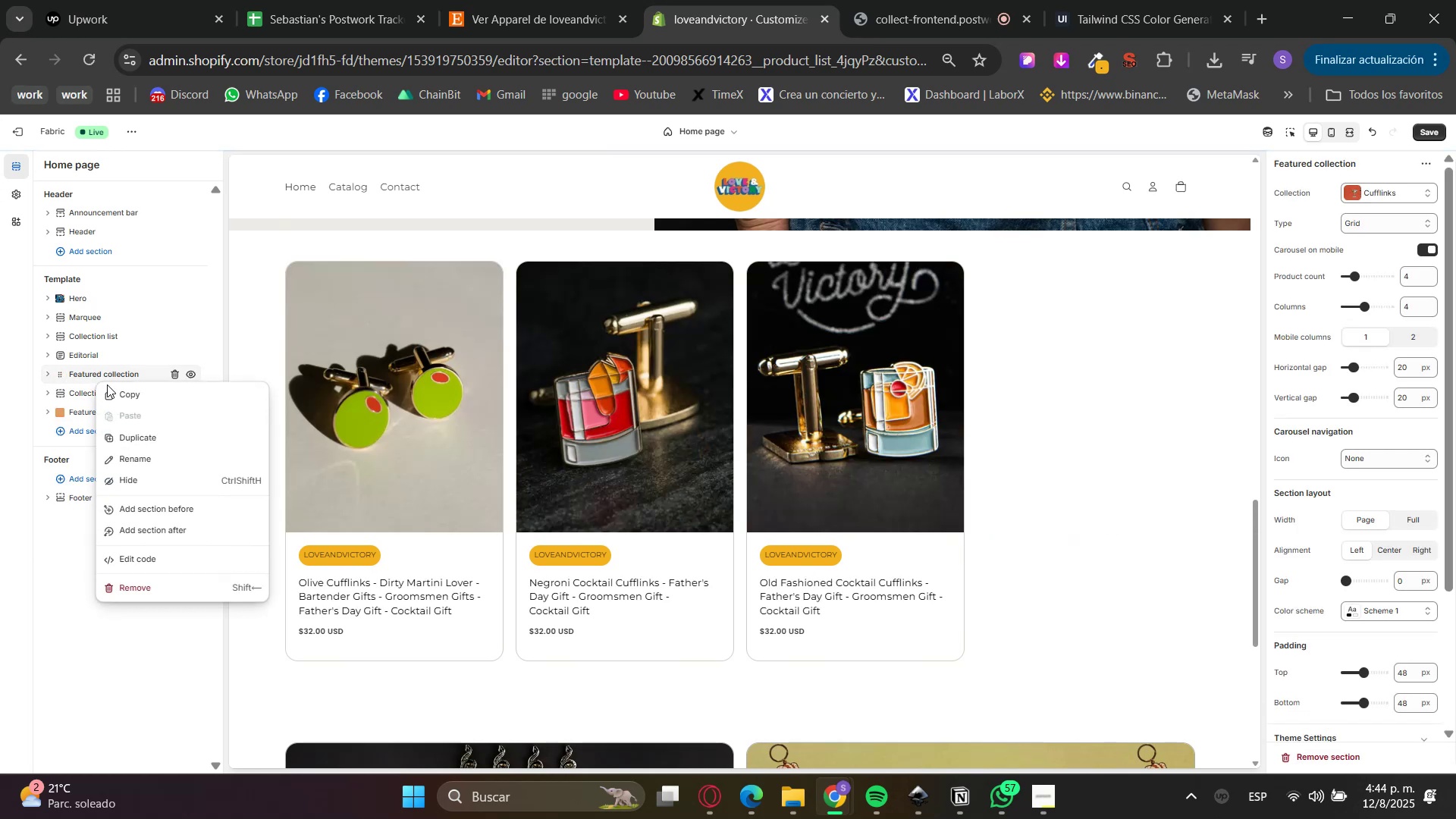 
left_click([133, 438])
 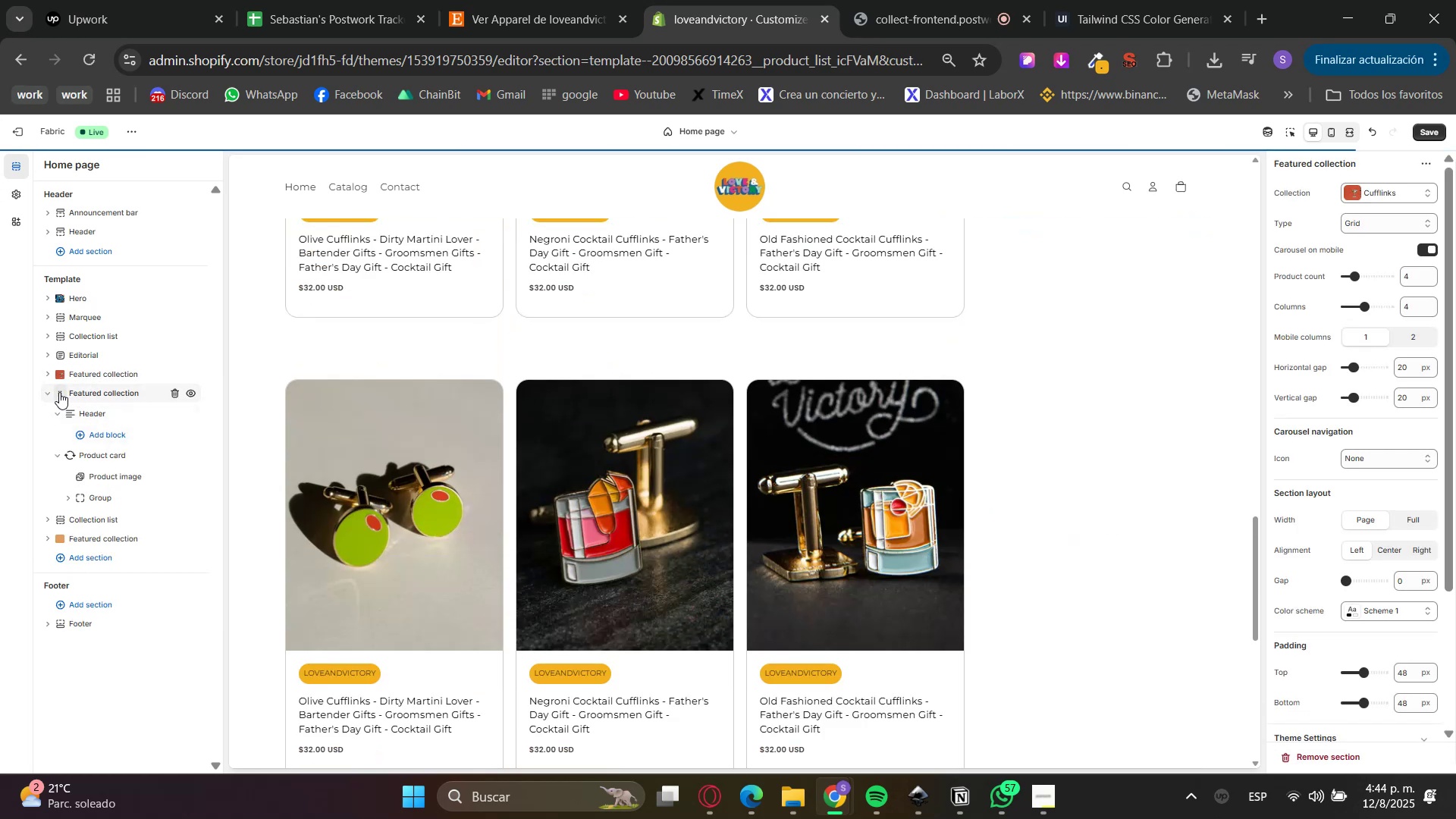 
mouse_move([78, 353])
 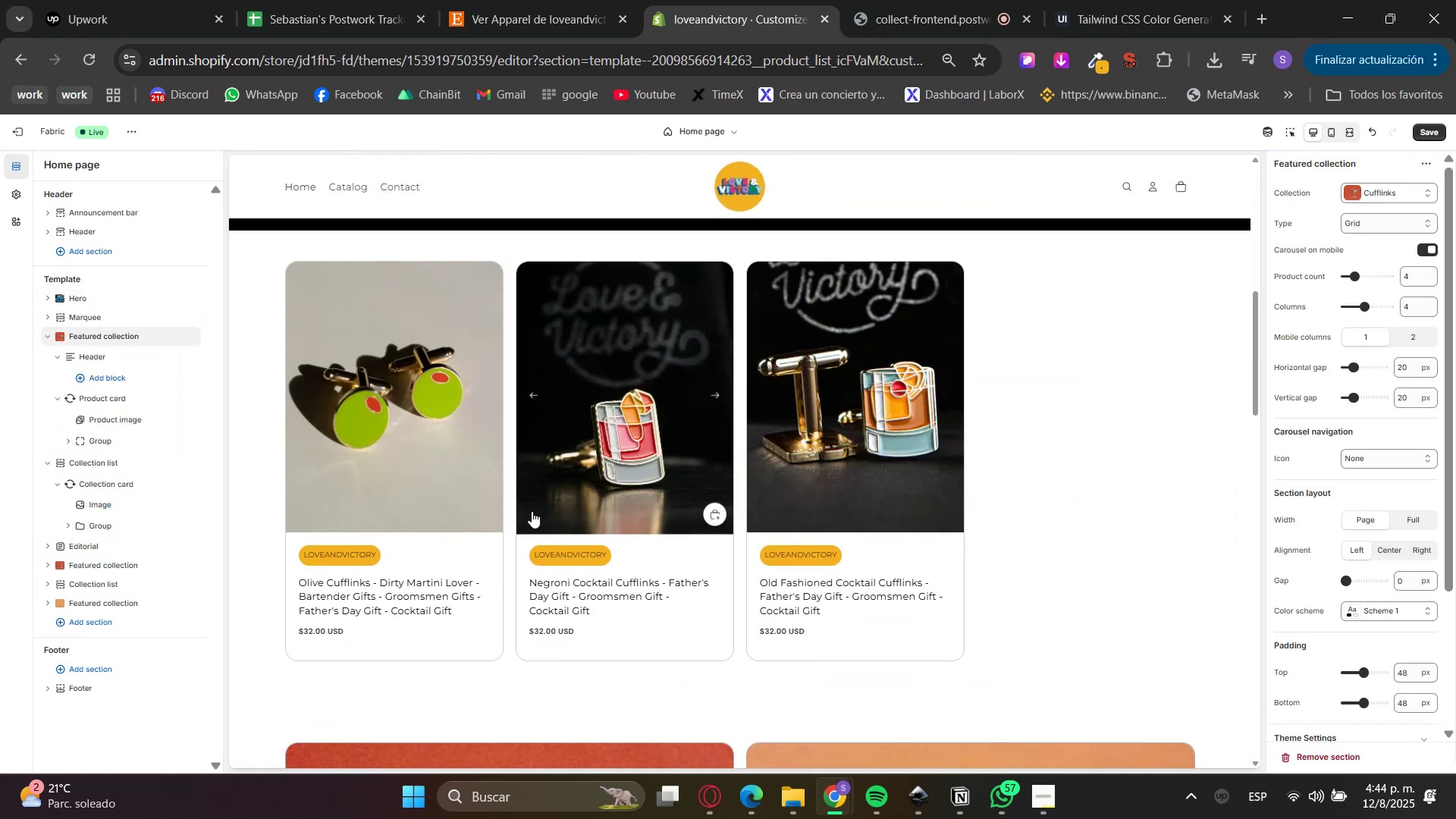 
scroll: coordinate [1129, 621], scroll_direction: up, amount: 1.0
 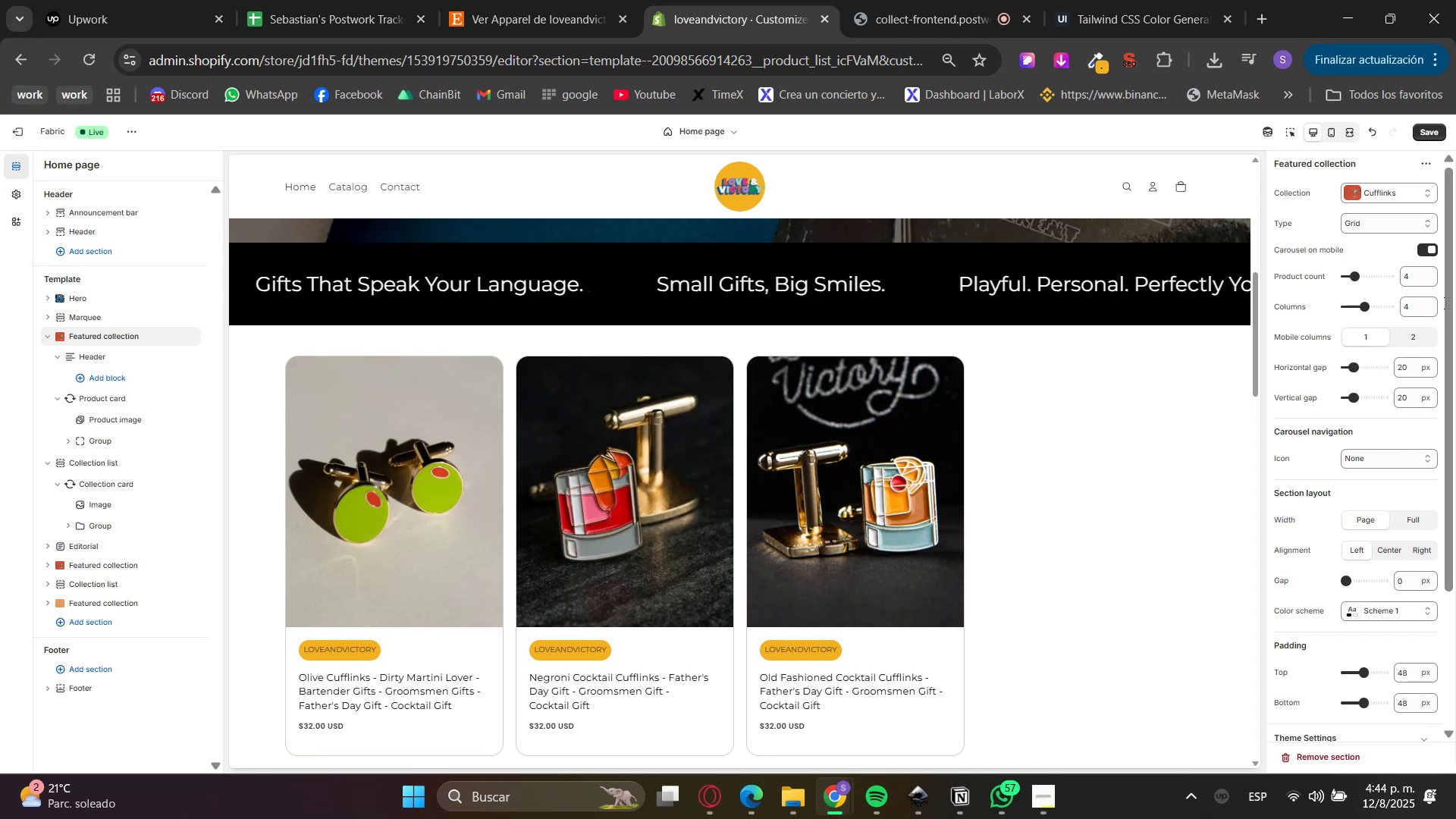 
left_click([1402, 196])
 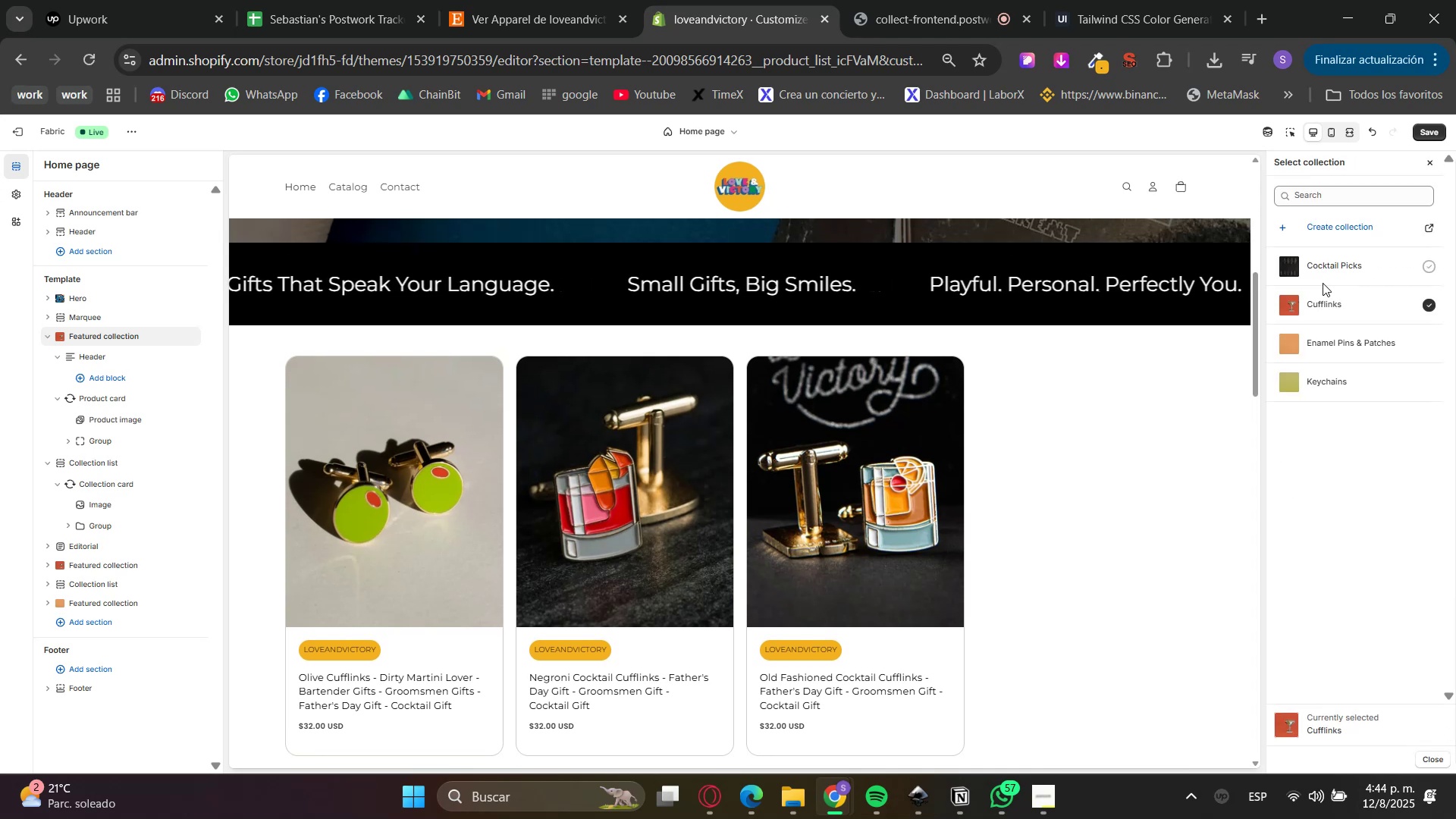 
left_click([1327, 268])
 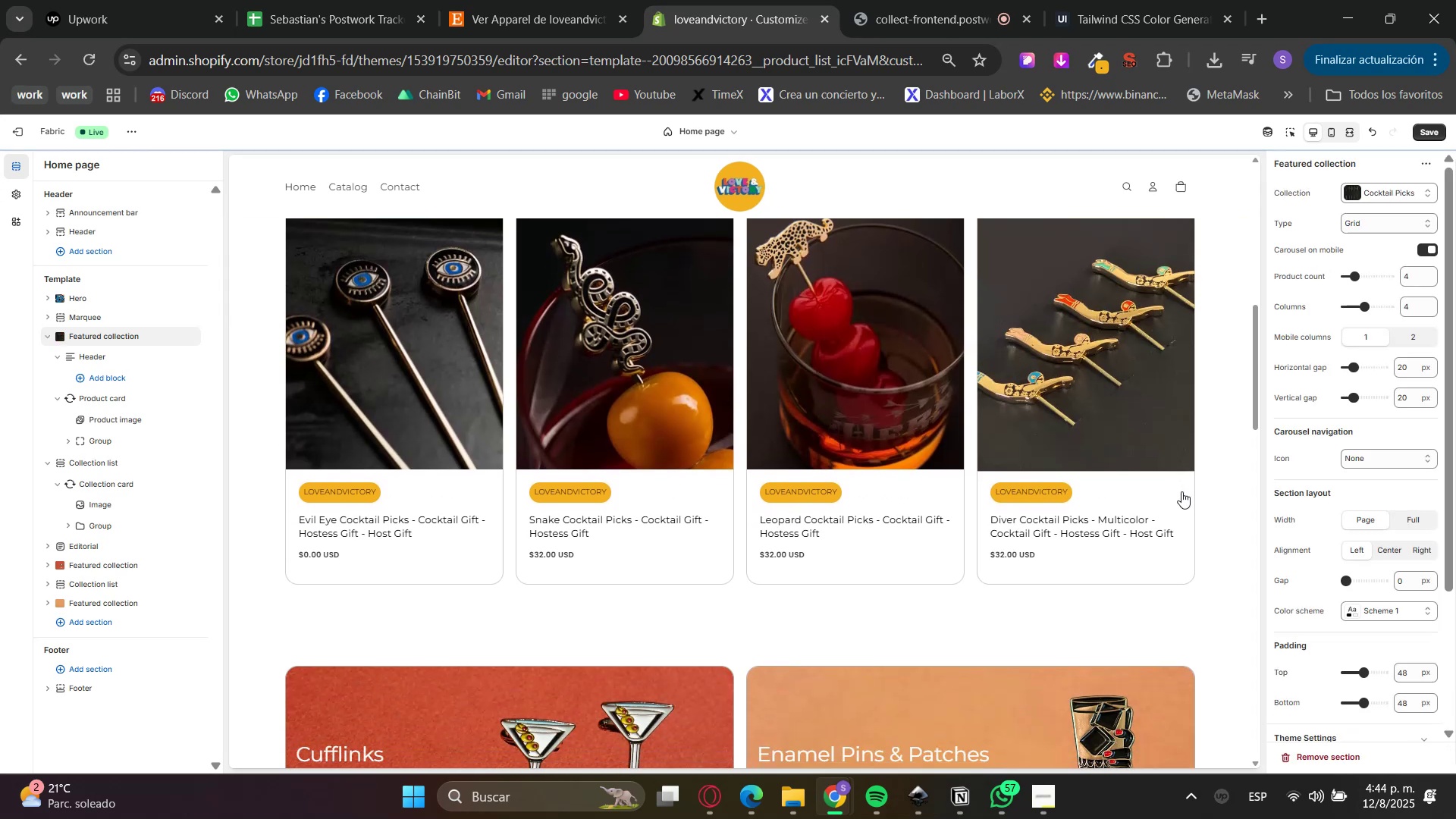 
scroll: coordinate [1097, 569], scroll_direction: down, amount: 14.0
 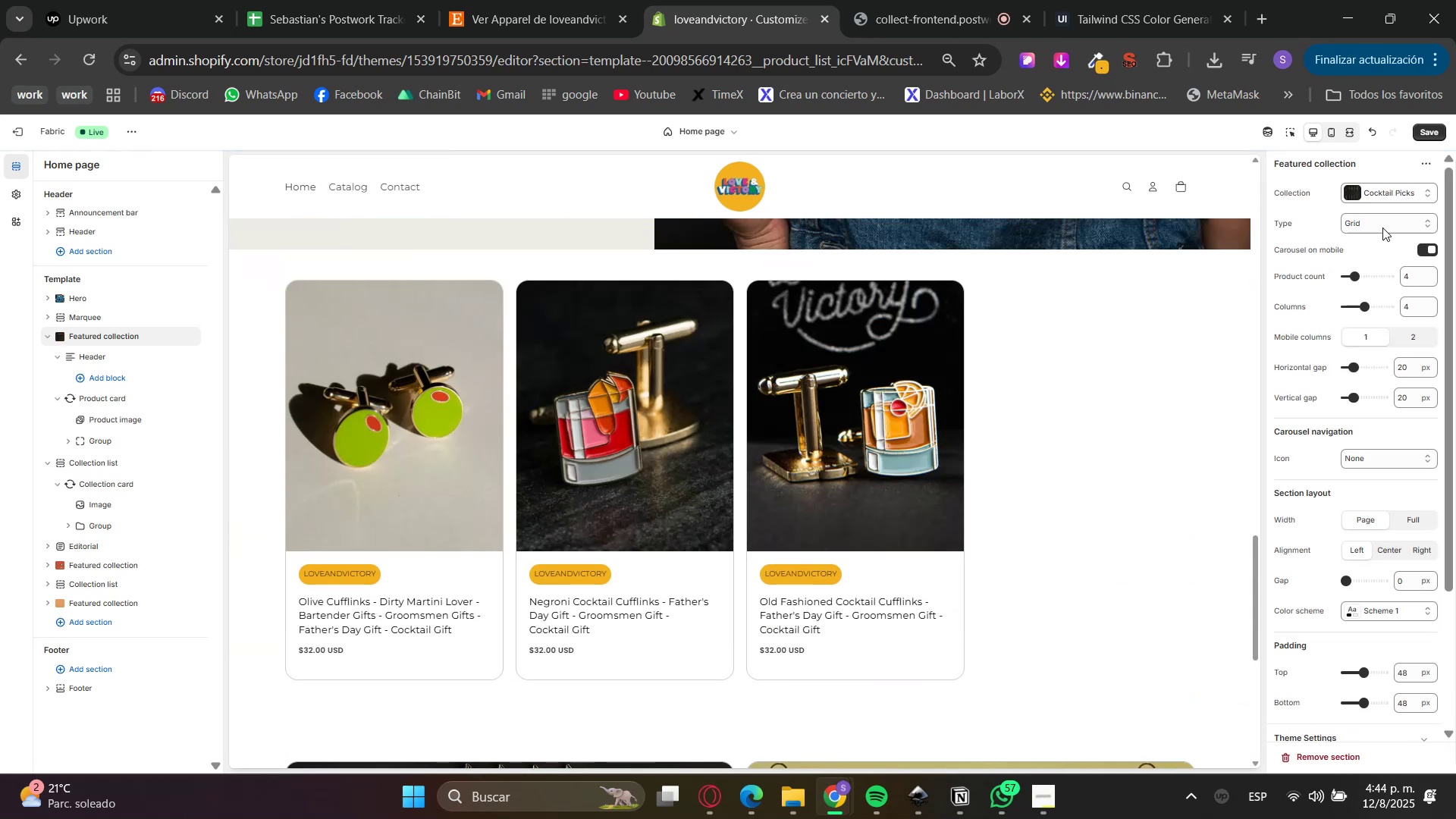 
left_click([1429, 126])
 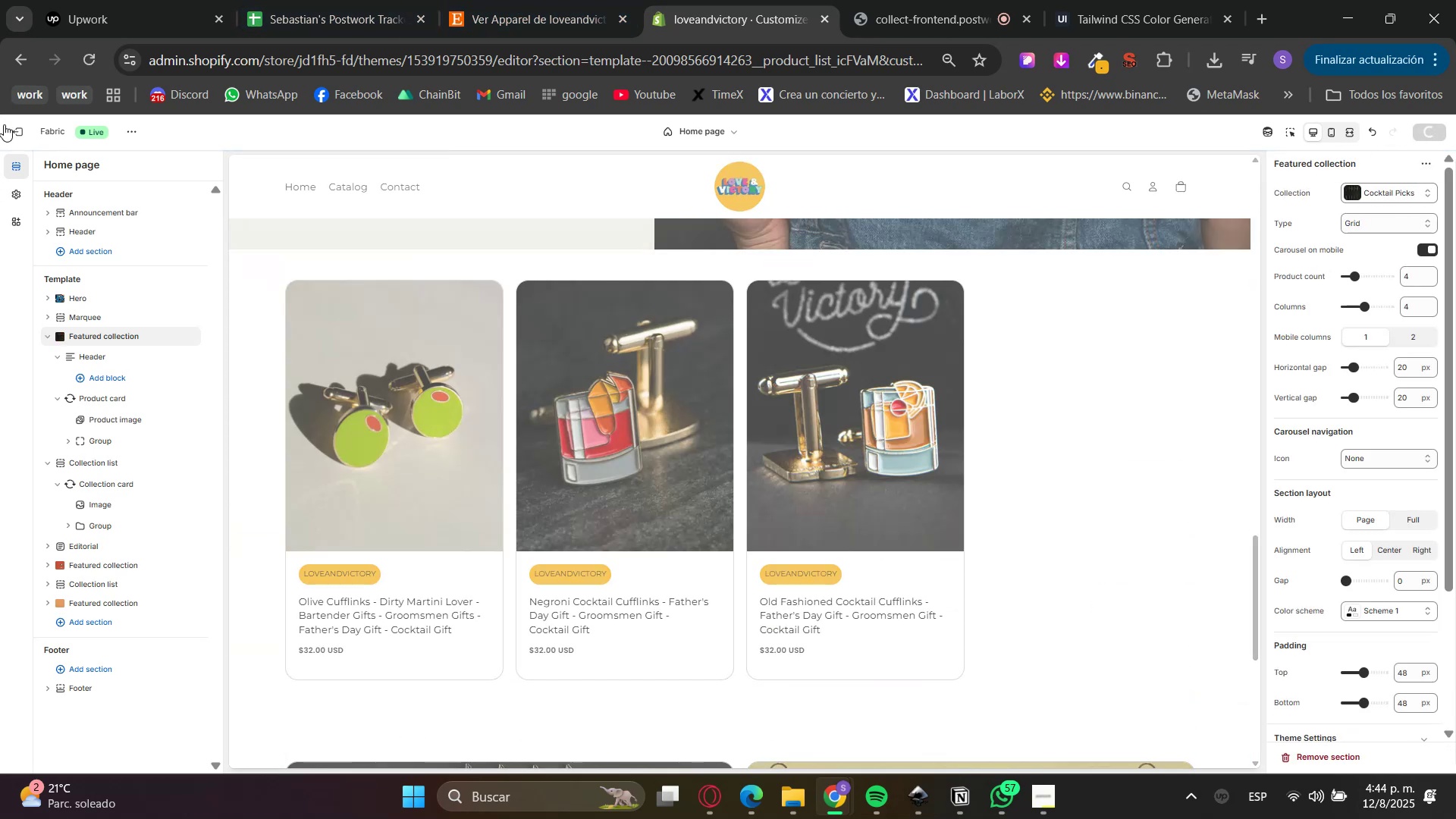 
hold_key(key=ControlLeft, duration=0.34)
left_click([14, 136])
 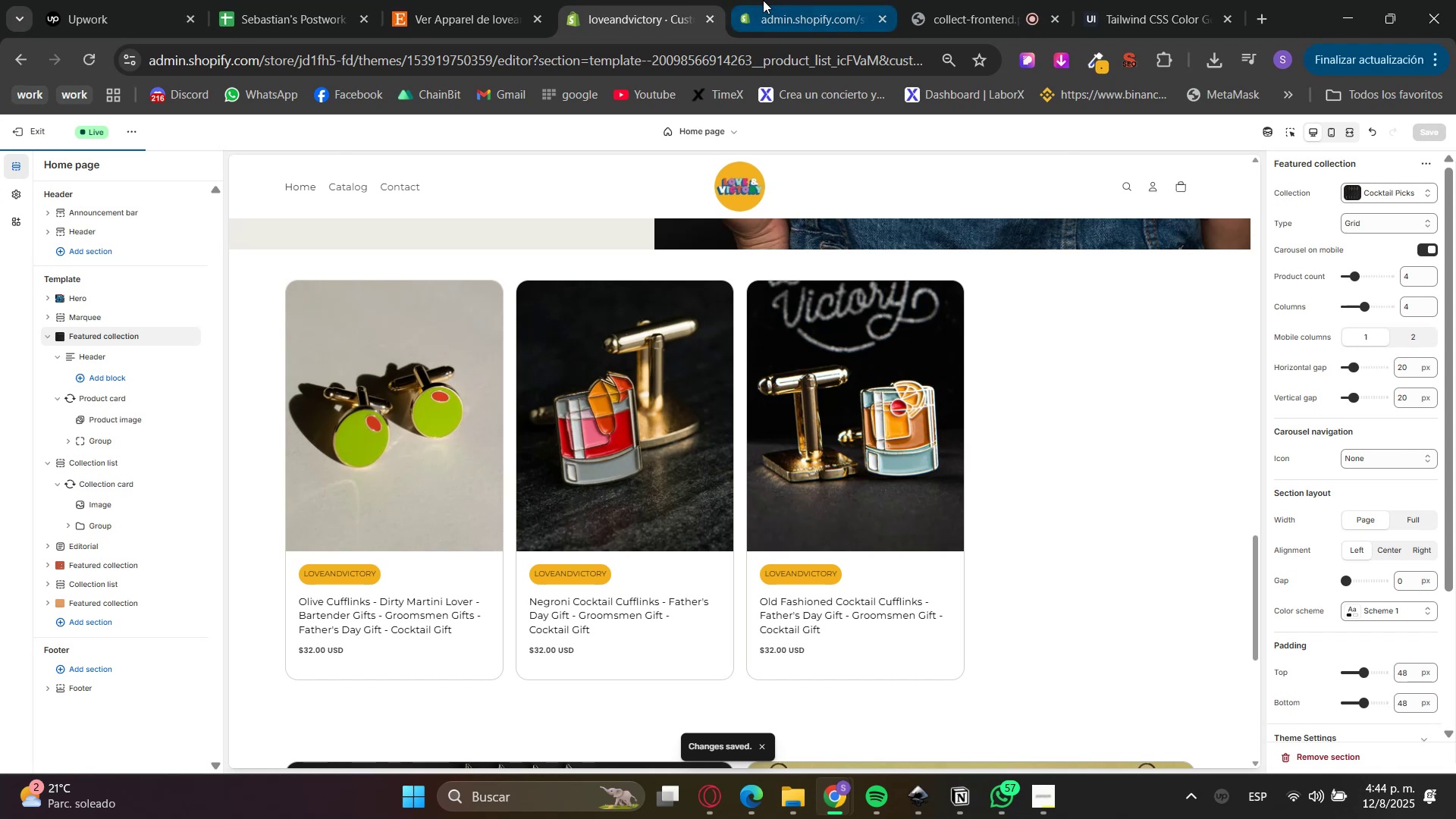 
left_click([763, 0])
 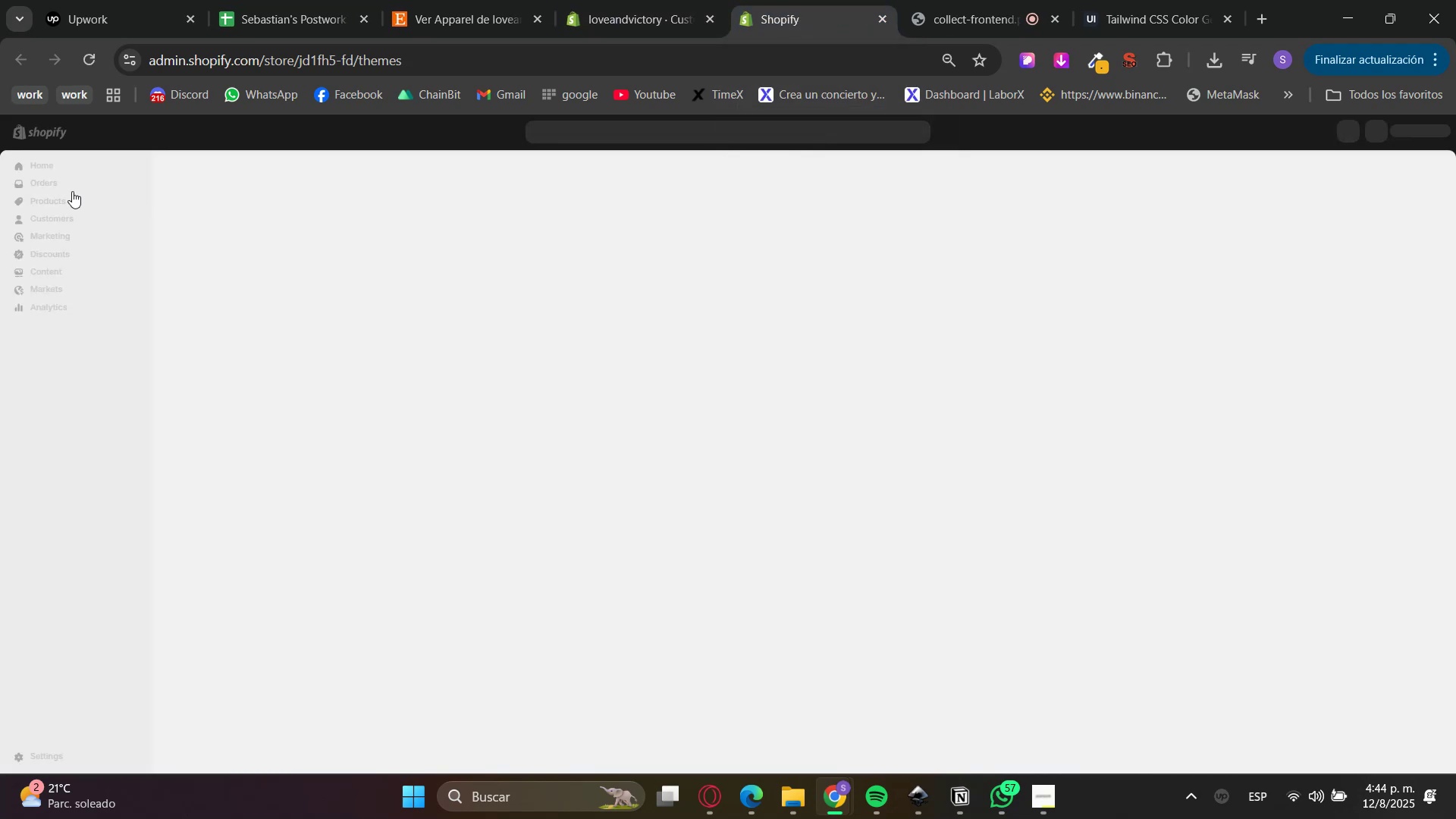 
left_click([60, 200])
 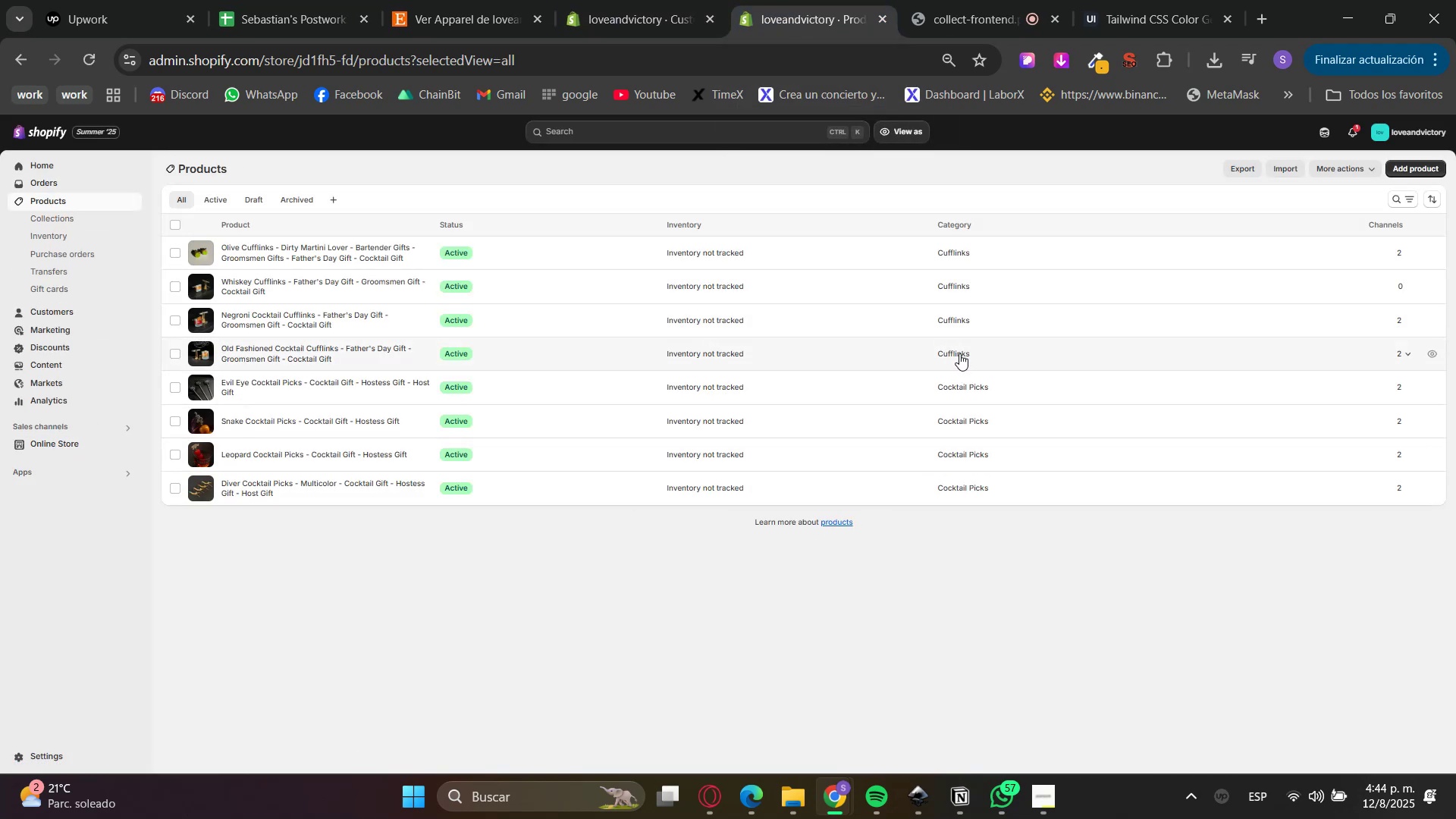 
wait(6.36)
 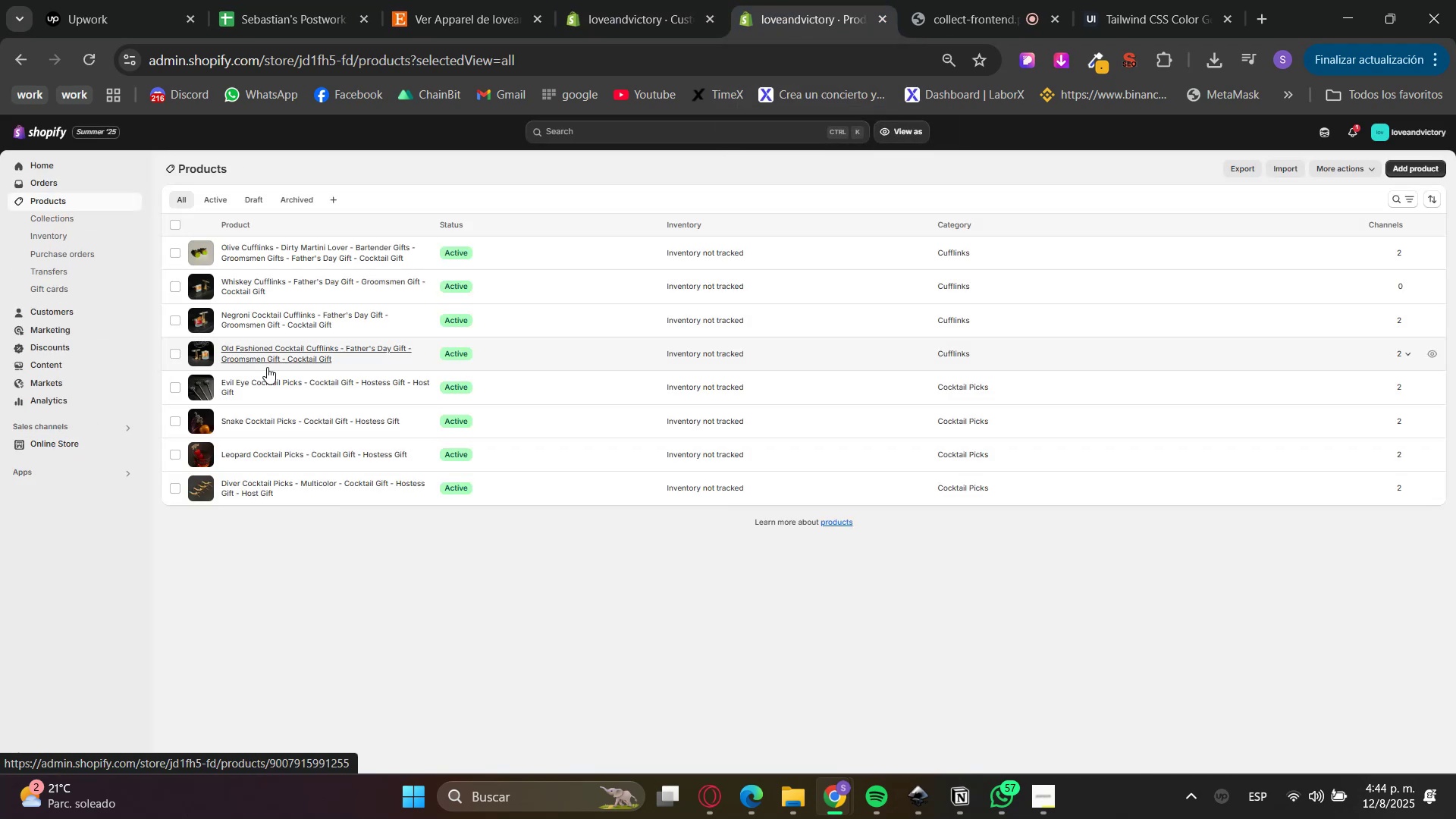 
left_click([667, 0])
 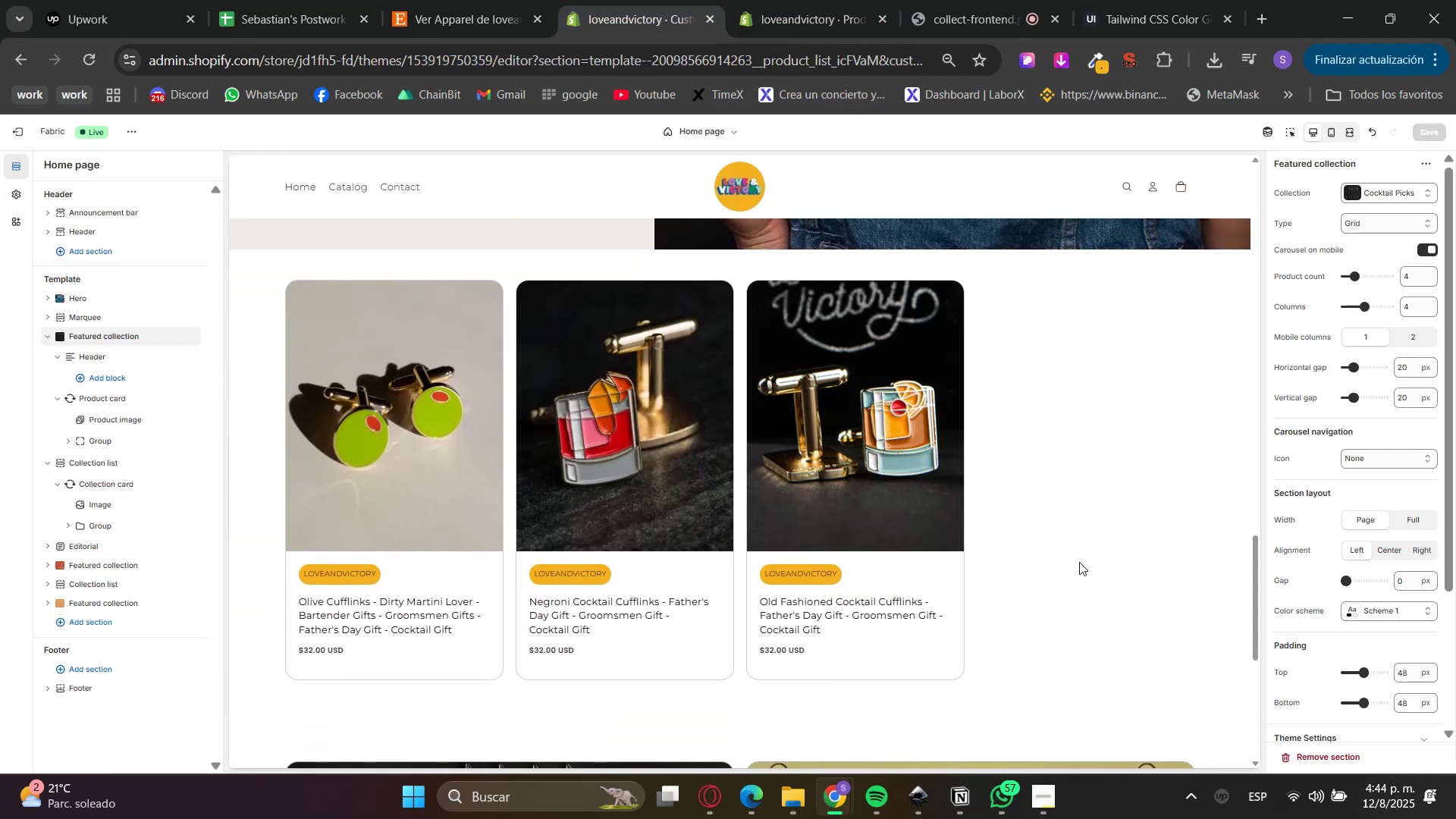 
scroll: coordinate [108, 384], scroll_direction: up, amount: 12.0
 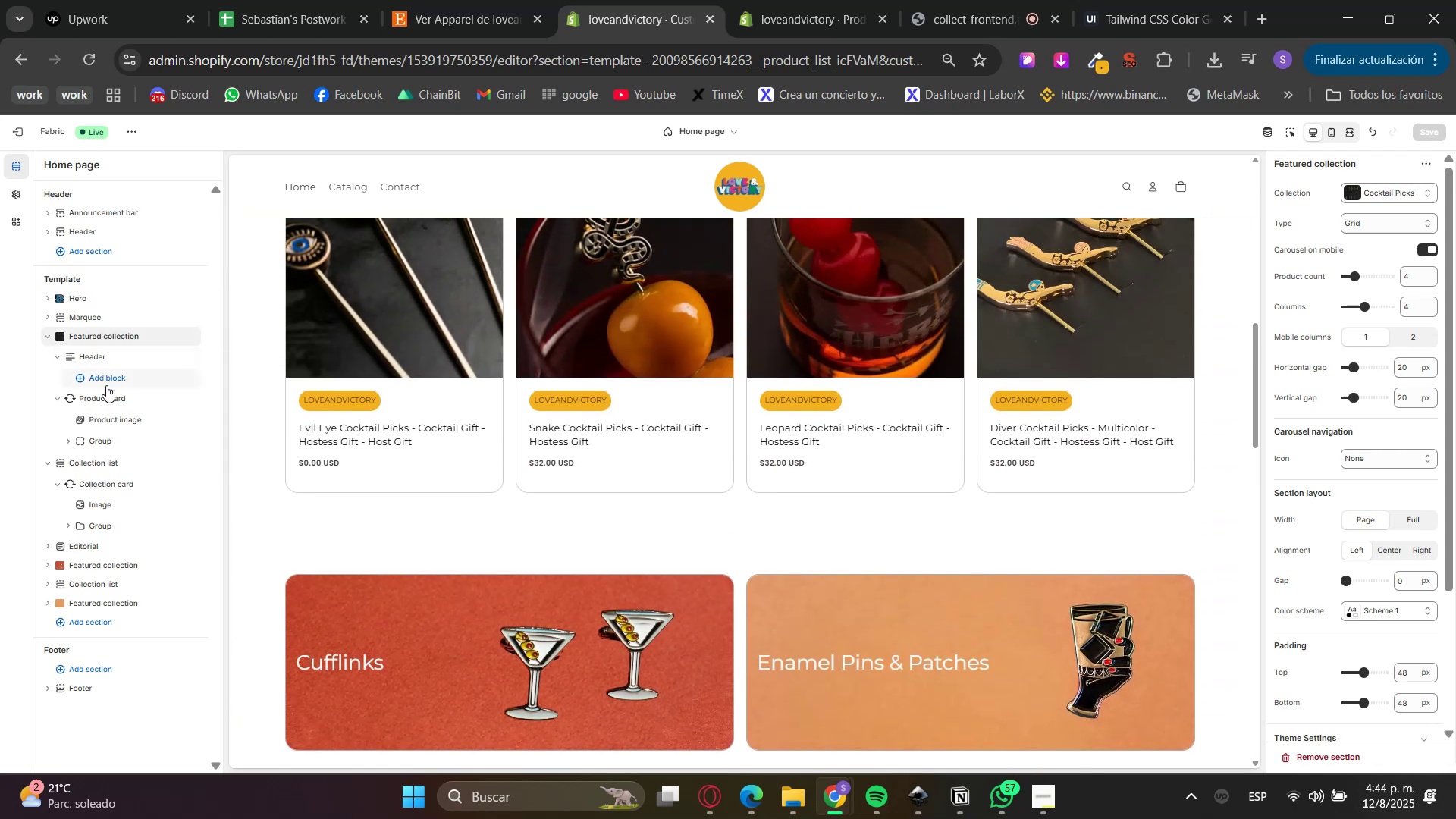 
left_click([99, 378])
 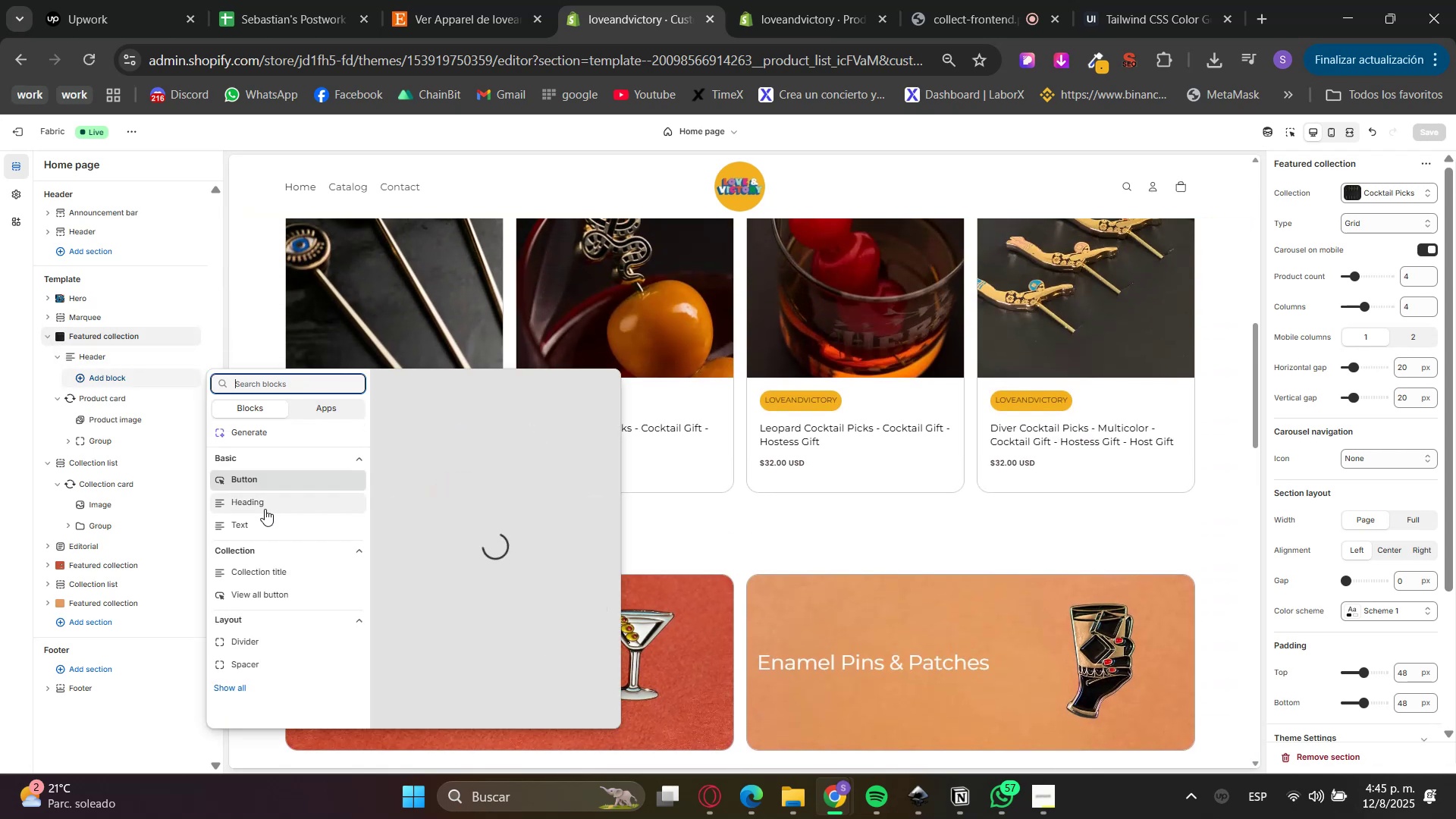 
left_click([259, 504])
 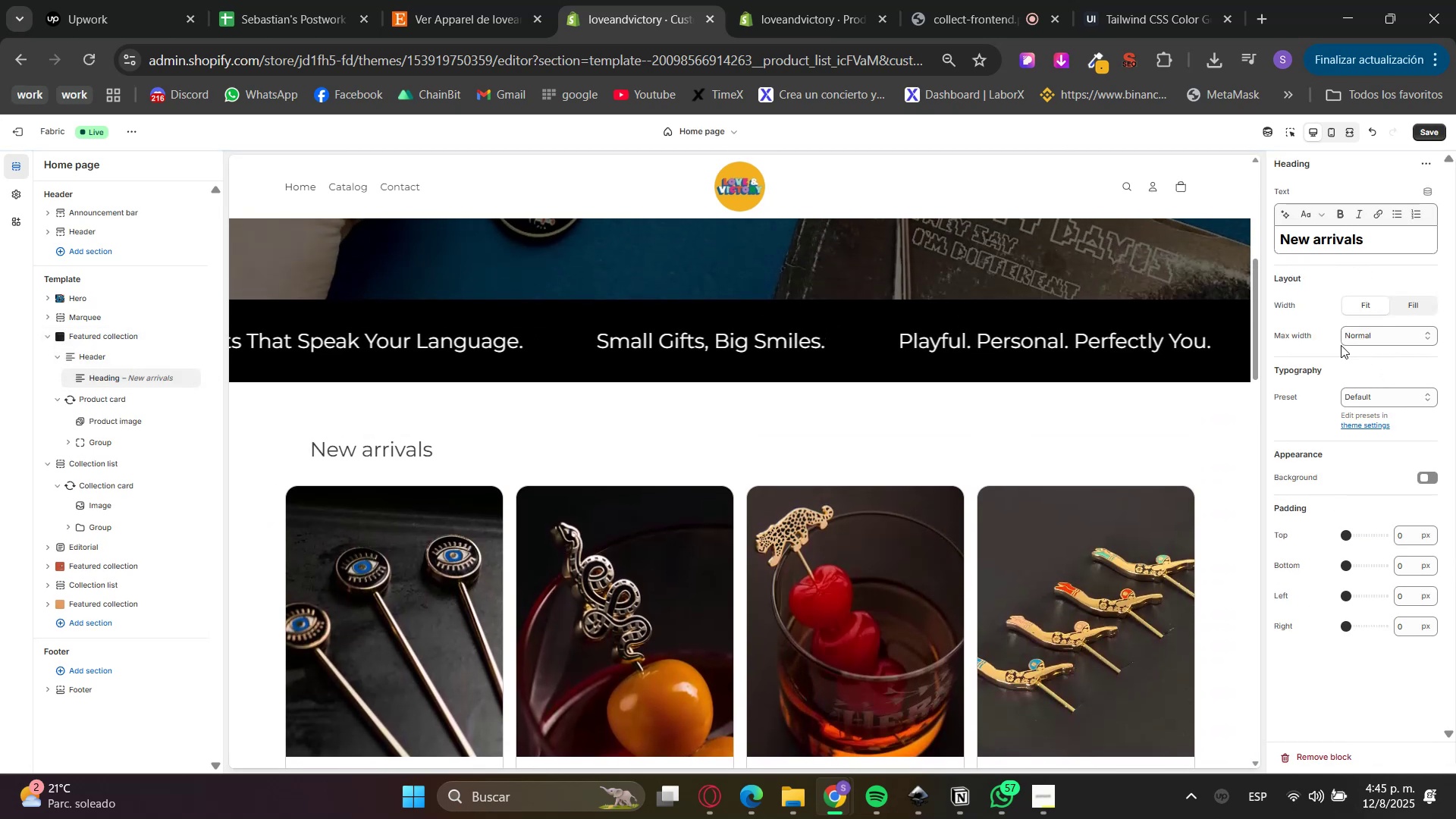 
double_click([1304, 219])
 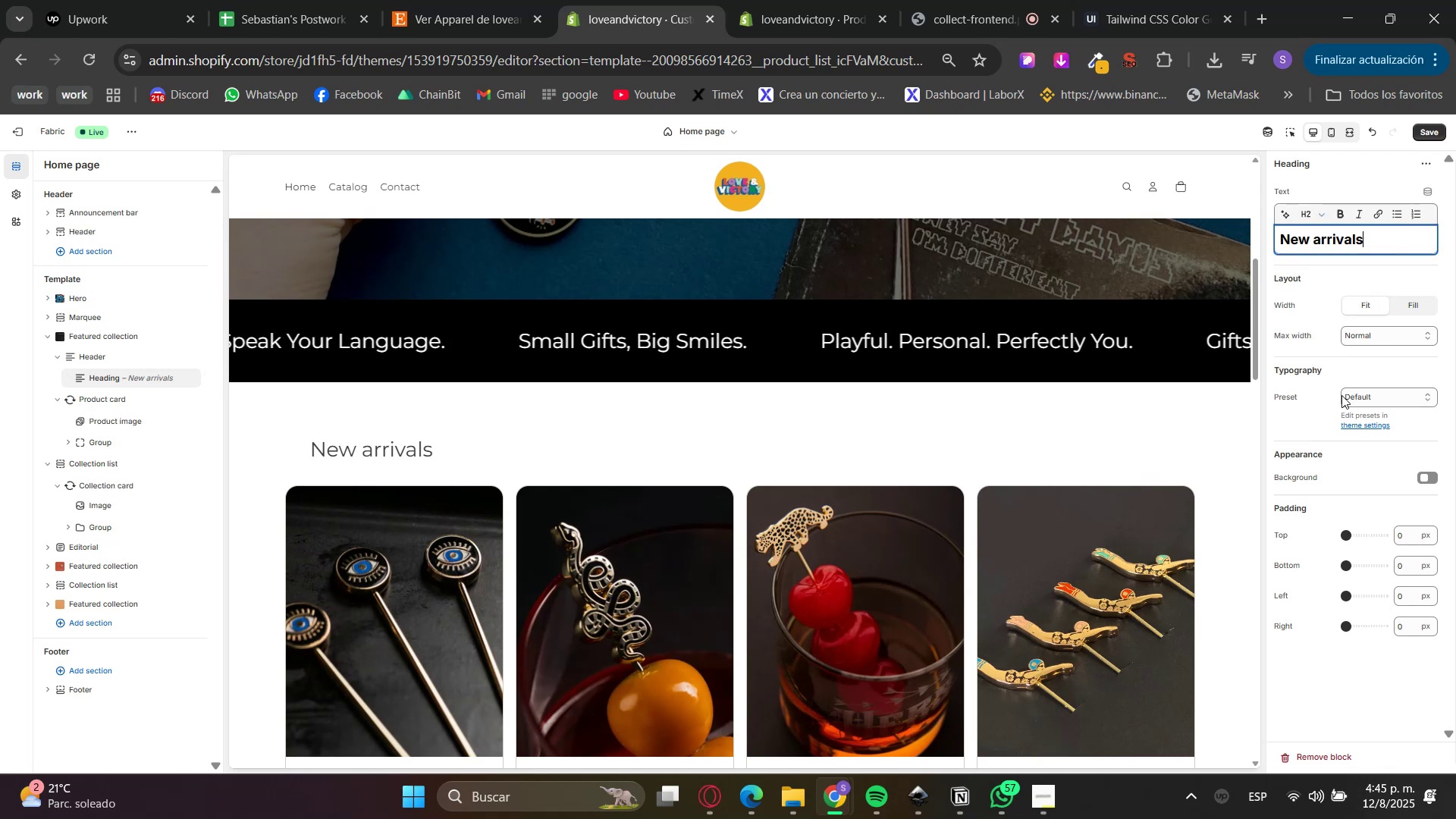 
left_click([1313, 217])
 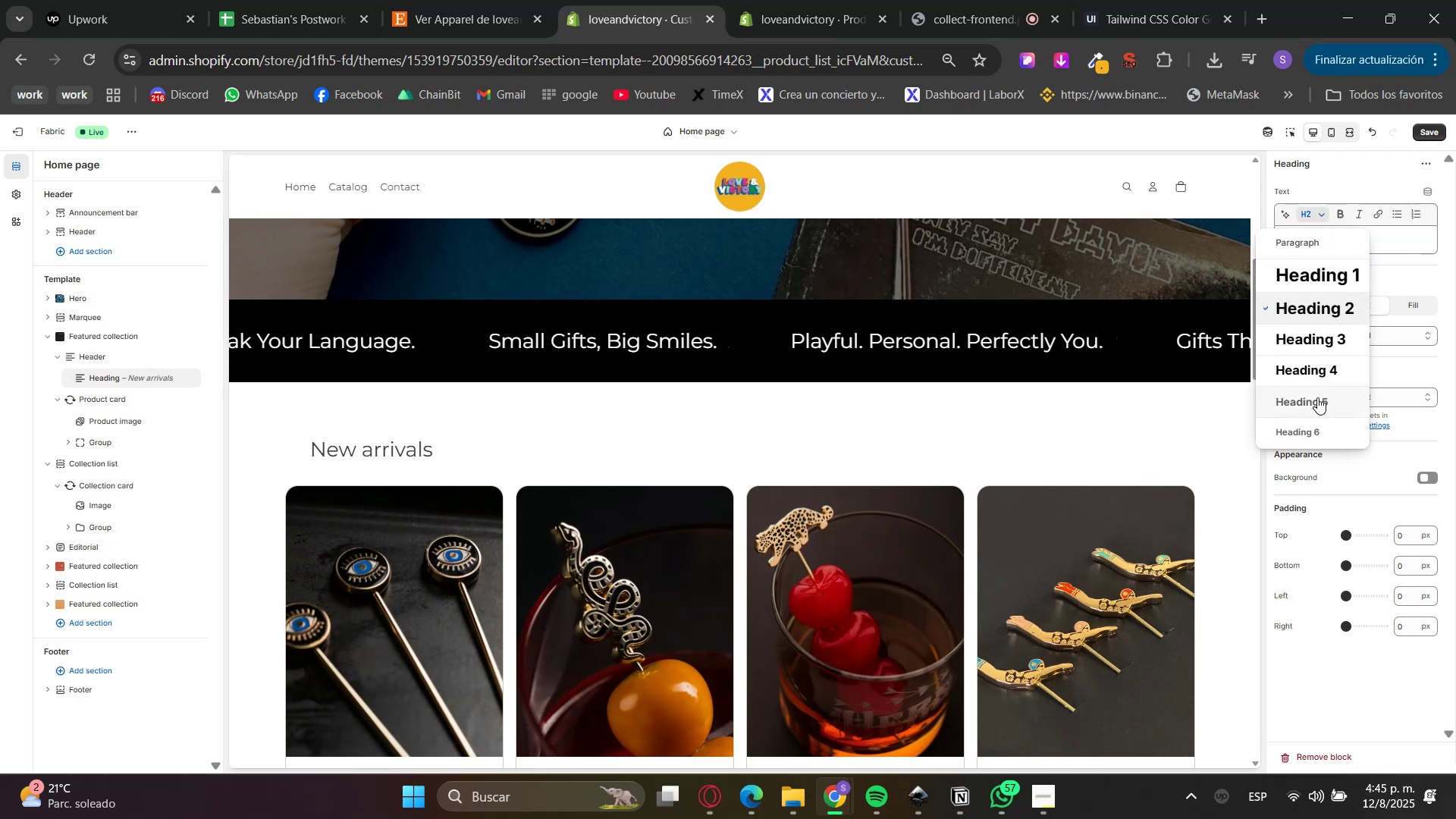 
left_click([1313, 431])
 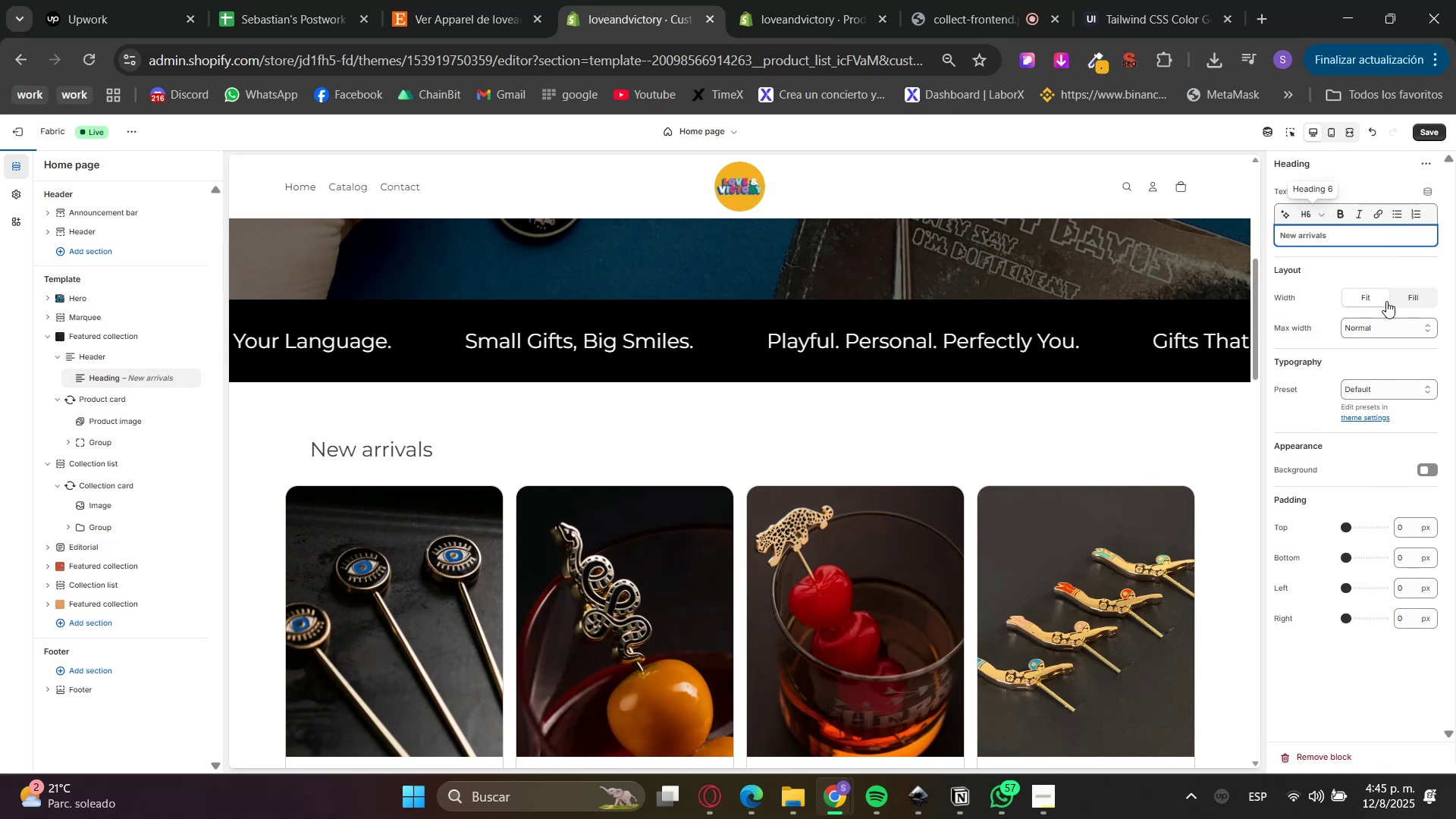 
left_click([1410, 297])
 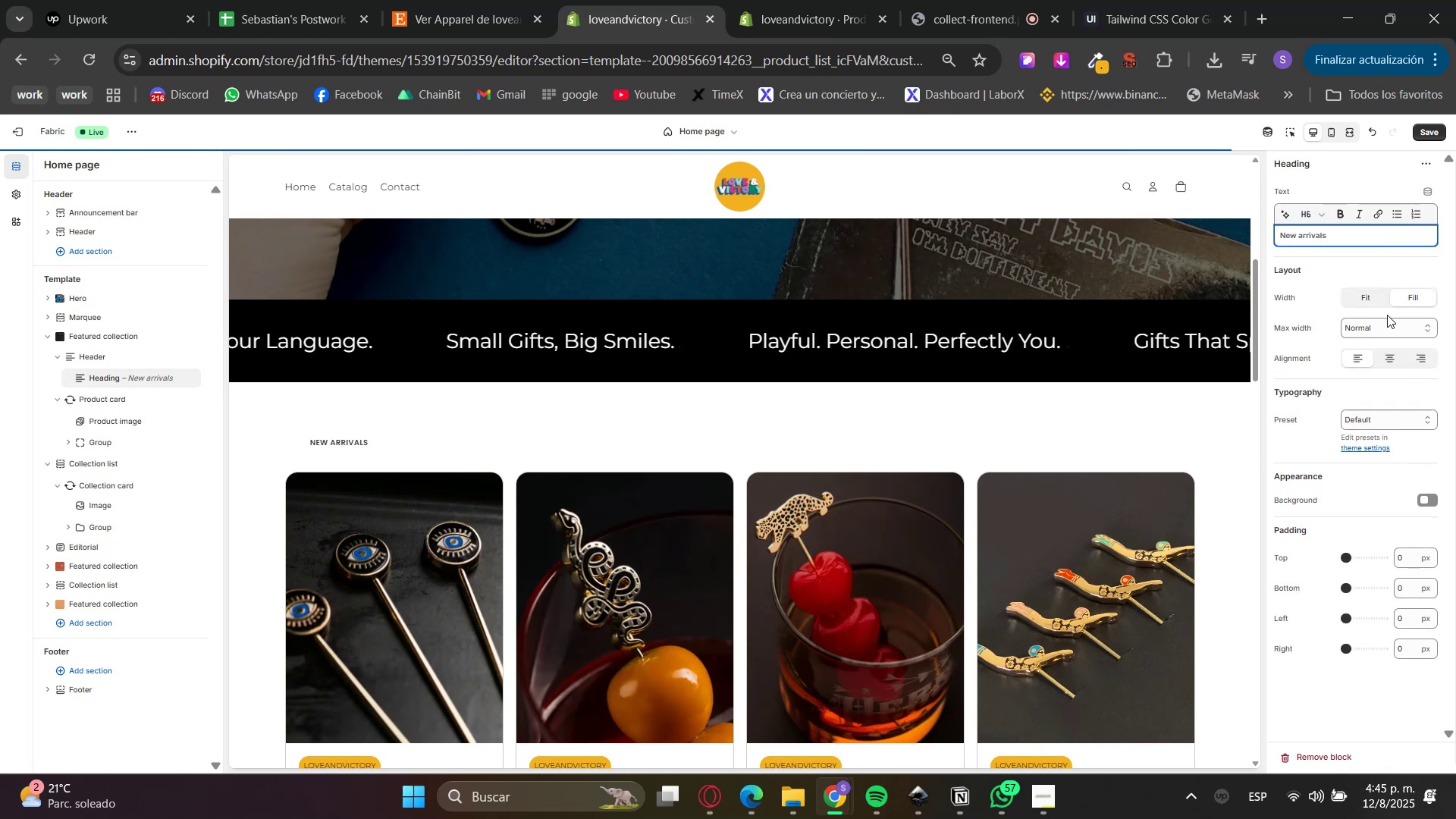 
left_click([1384, 354])
 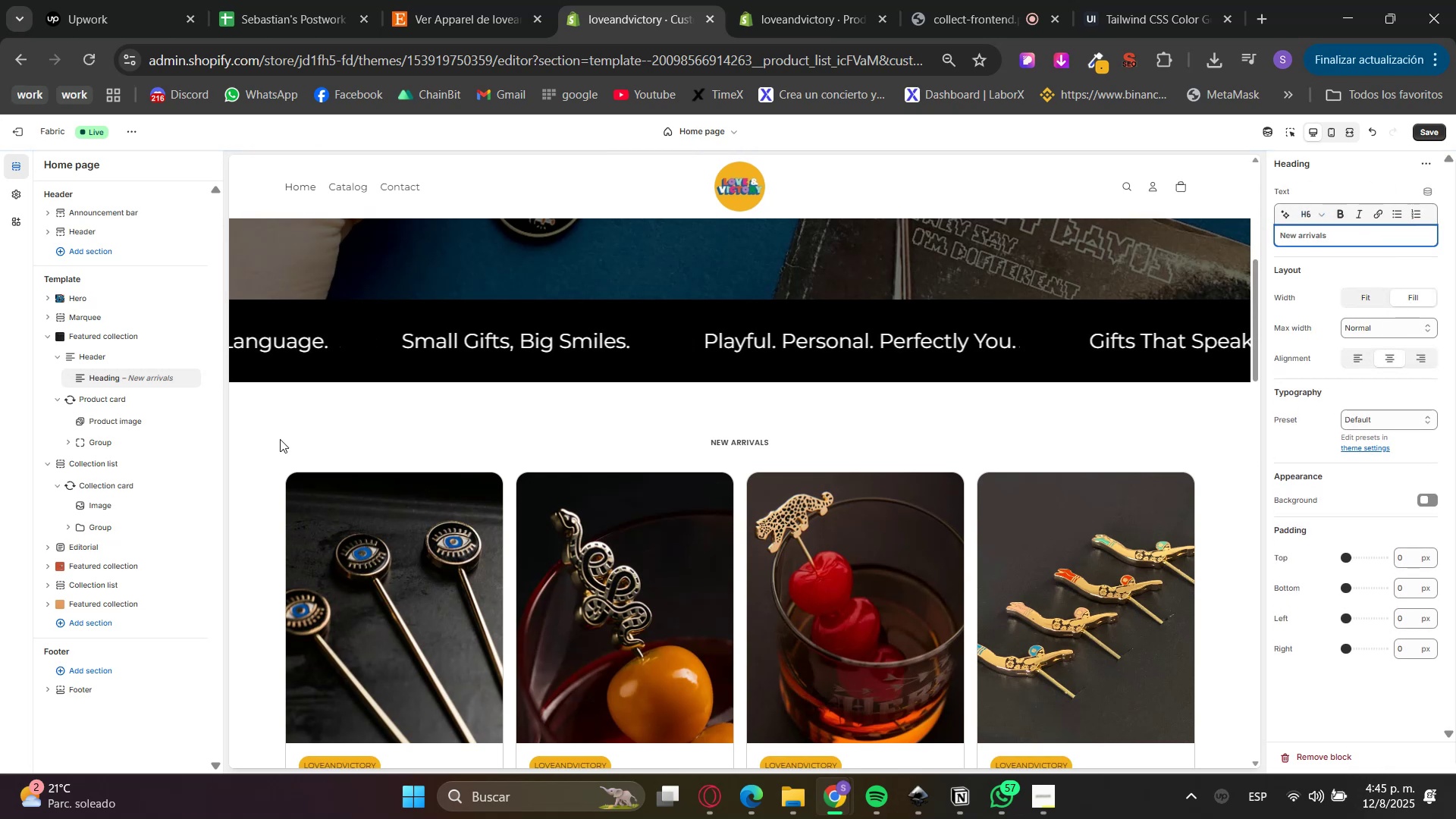 
right_click([118, 376])
 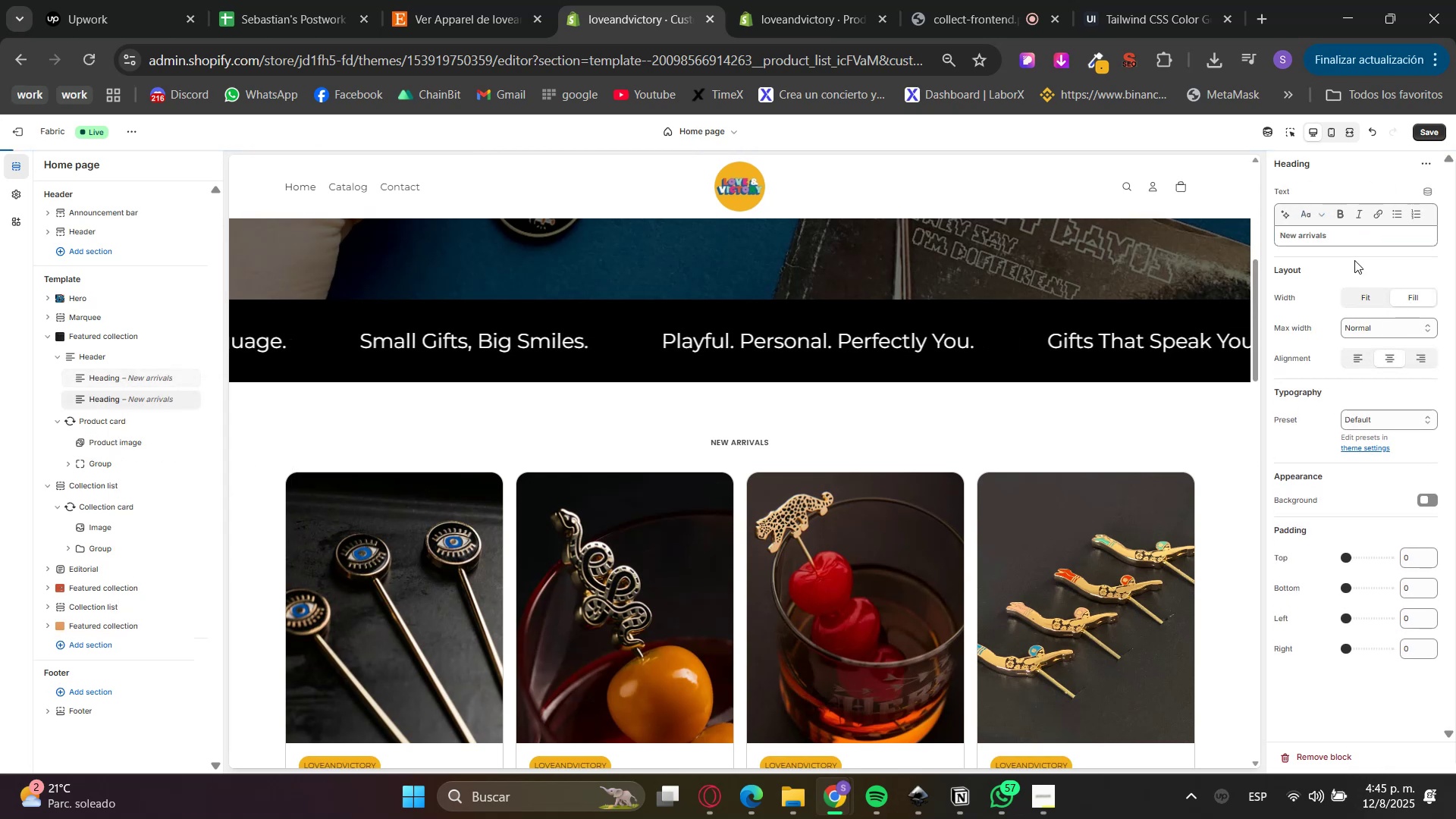 
left_click([1307, 214])
 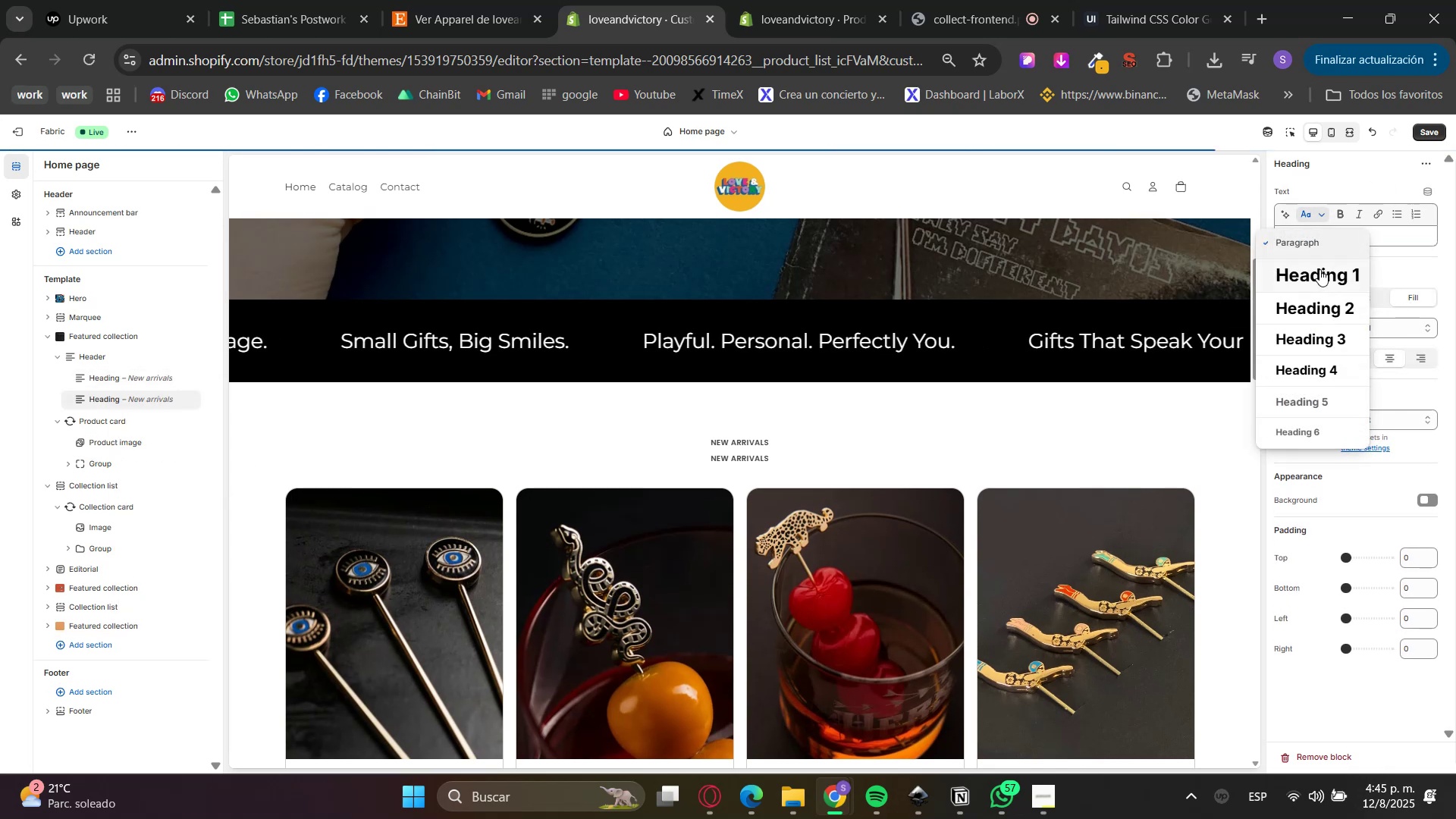 
left_click([1320, 316])
 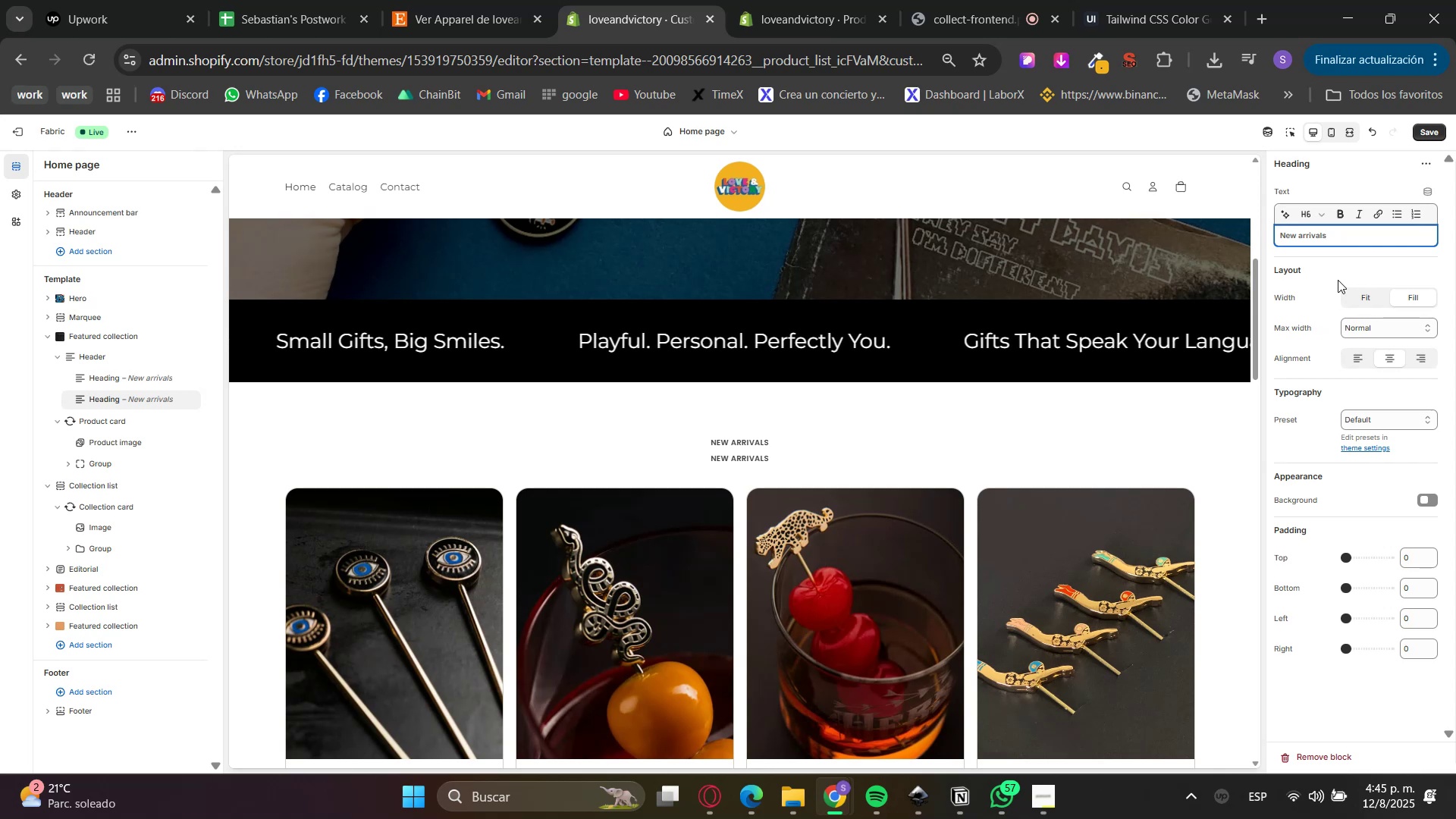 
left_click([1312, 222])
 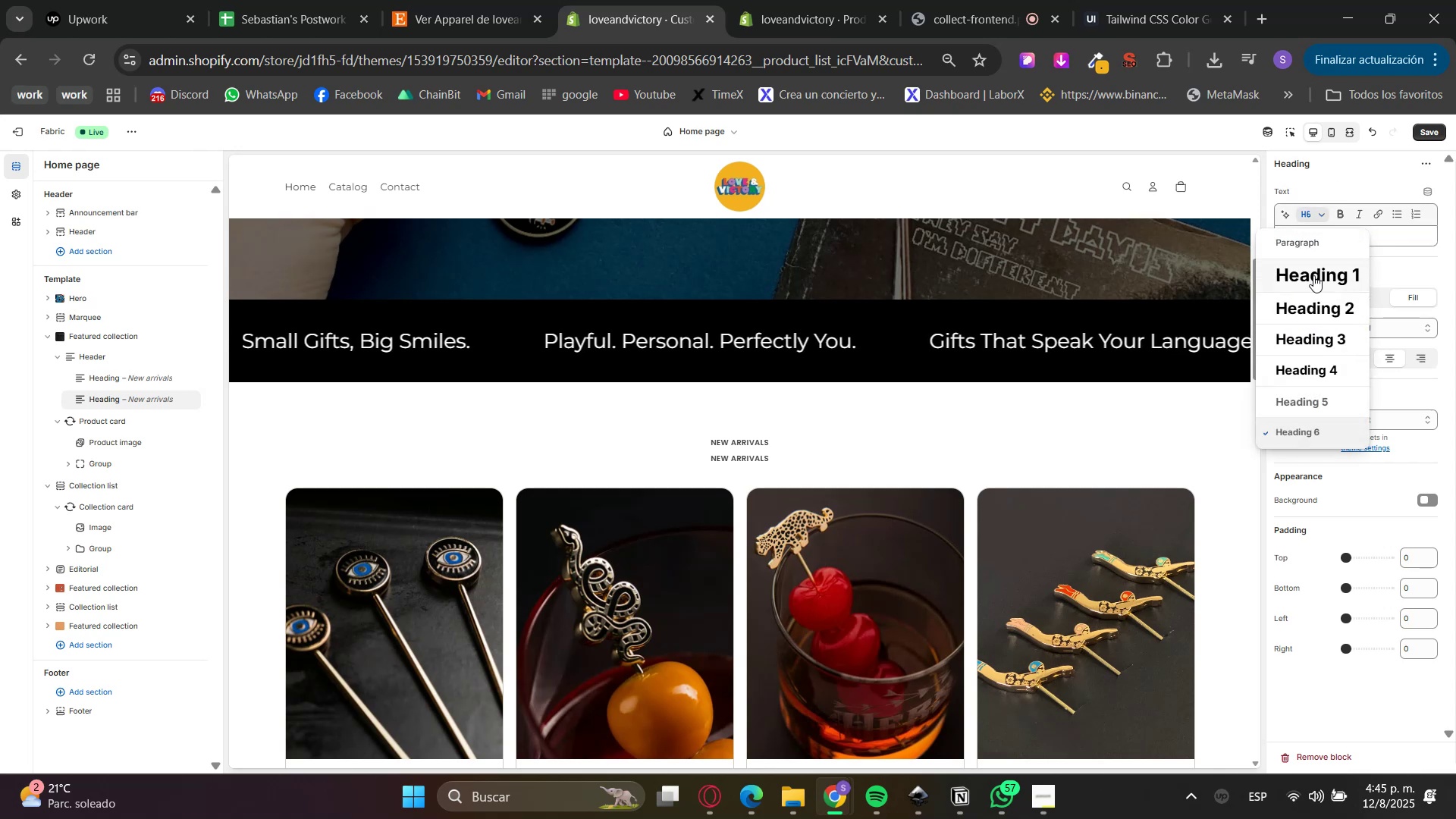 
left_click([1310, 302])
 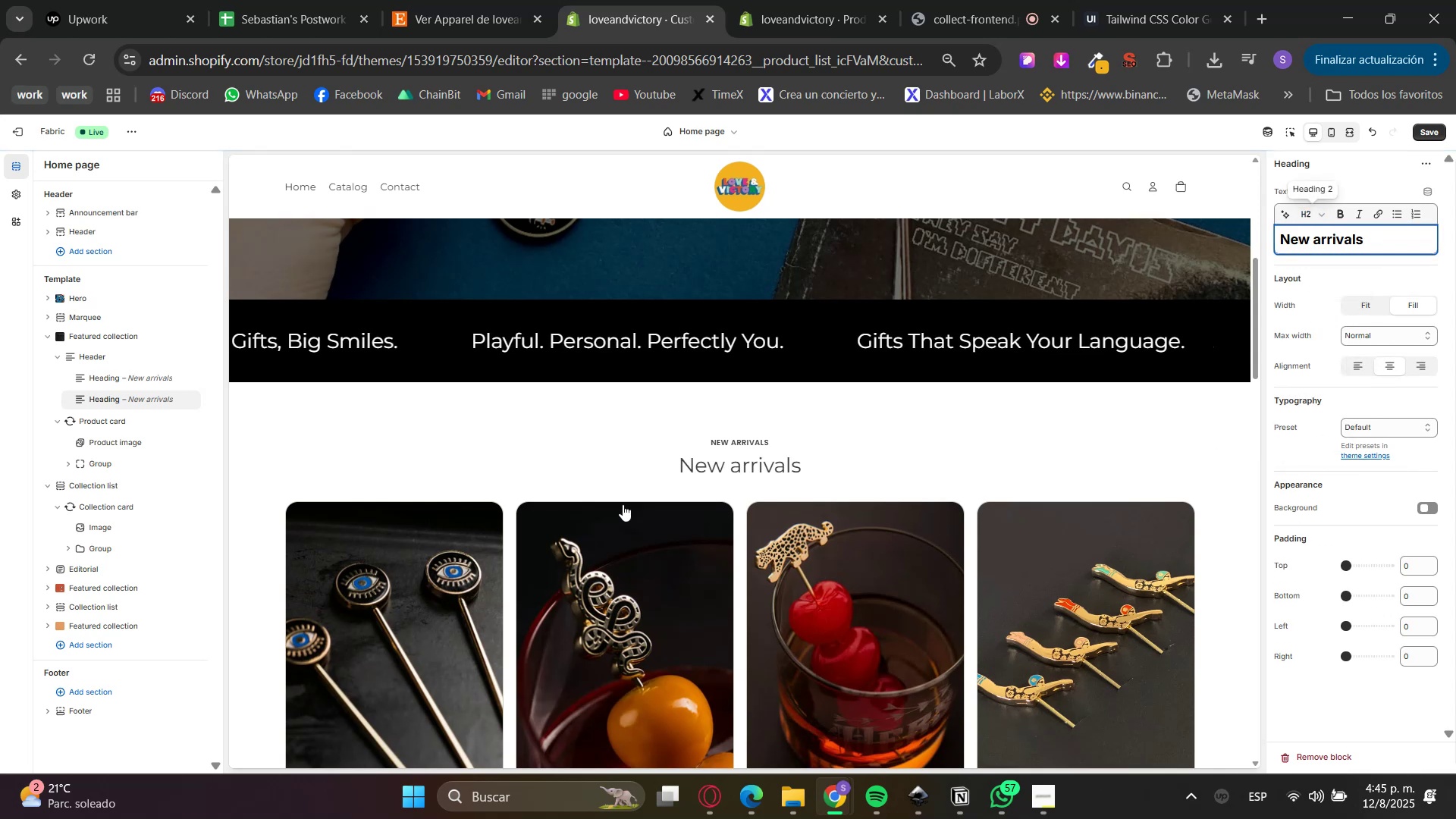 
left_click([78, 337])
 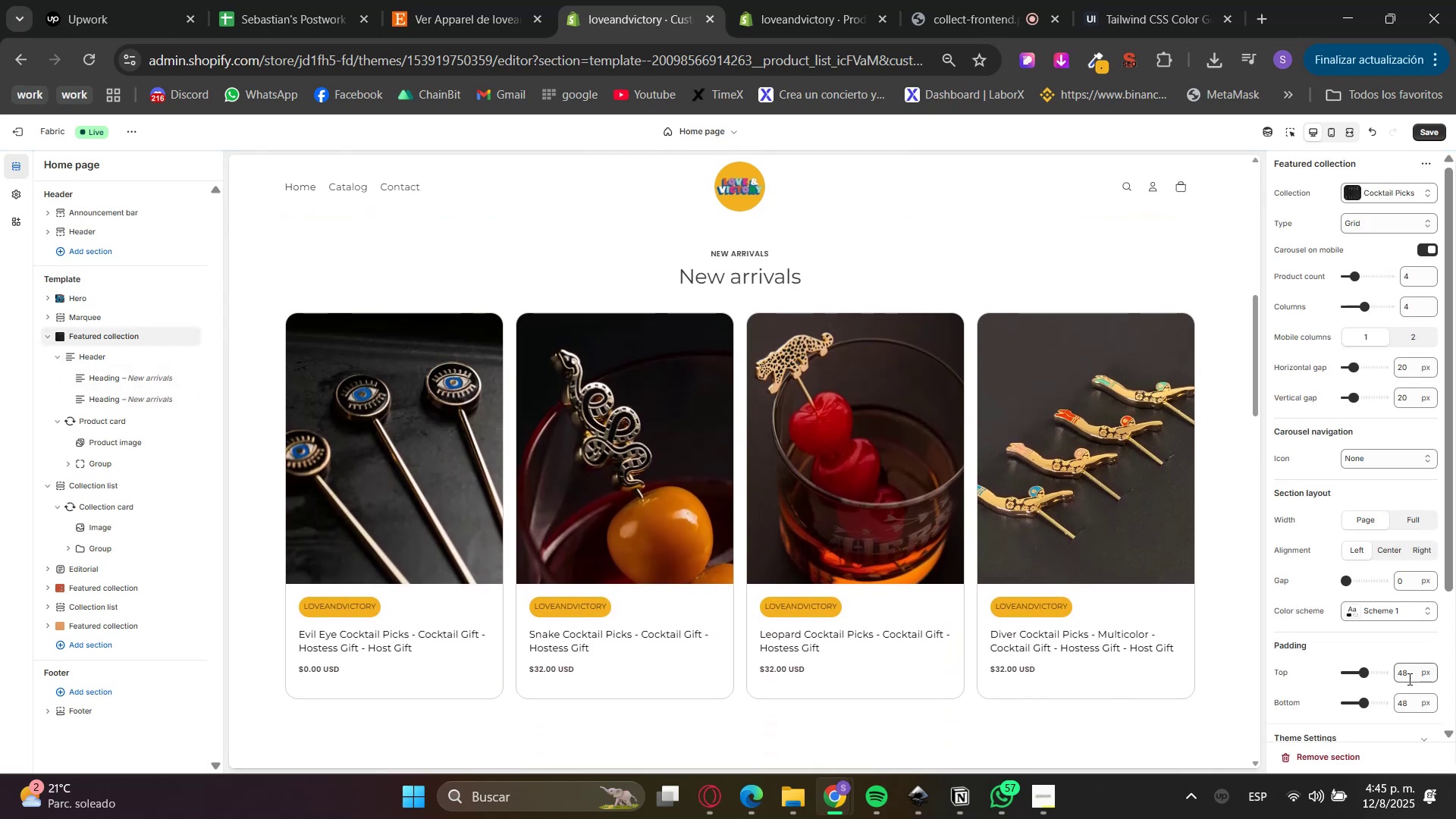 
scroll: coordinate [1205, 618], scroll_direction: up, amount: 3.0
 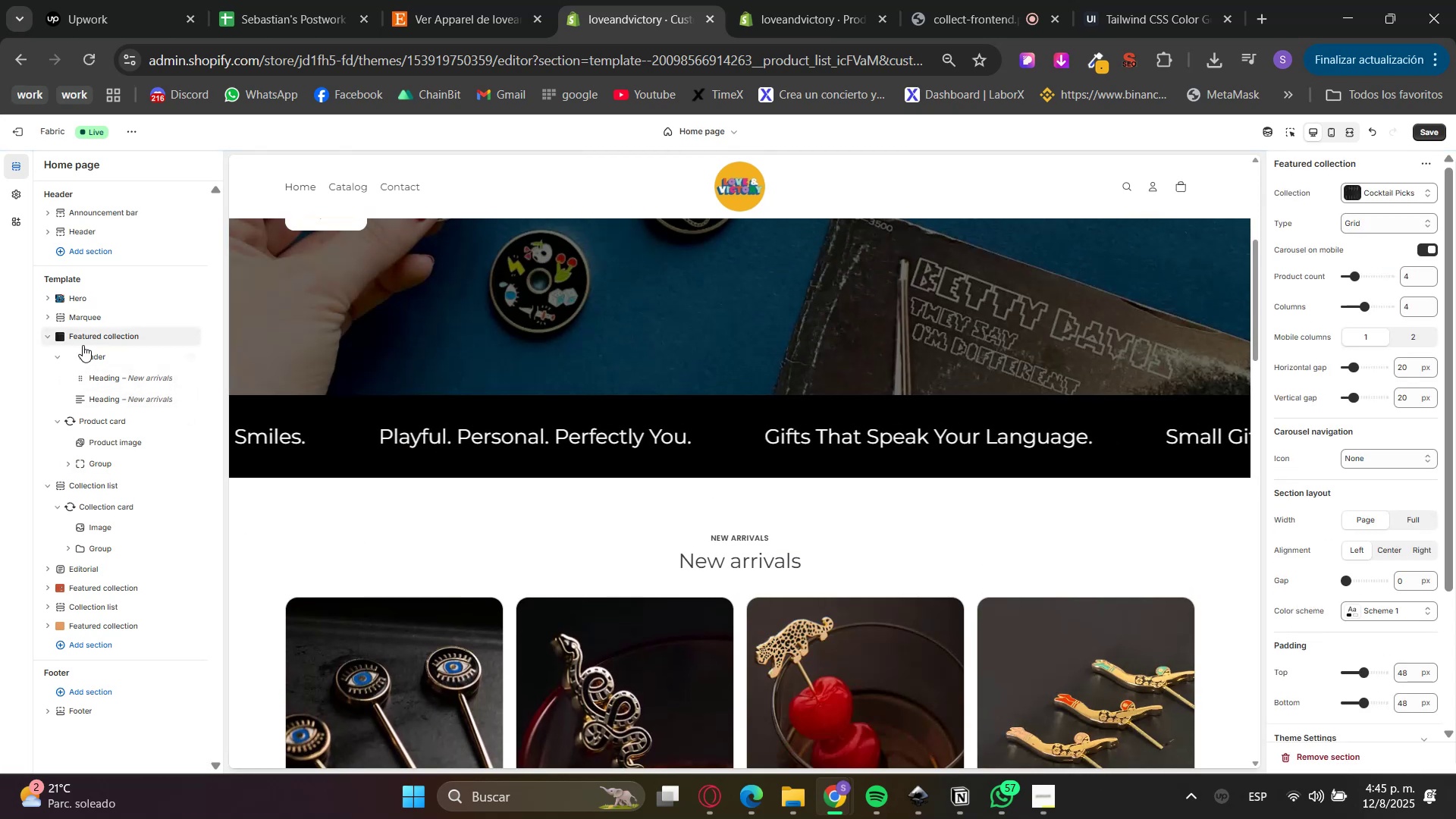 
left_click([49, 337])
 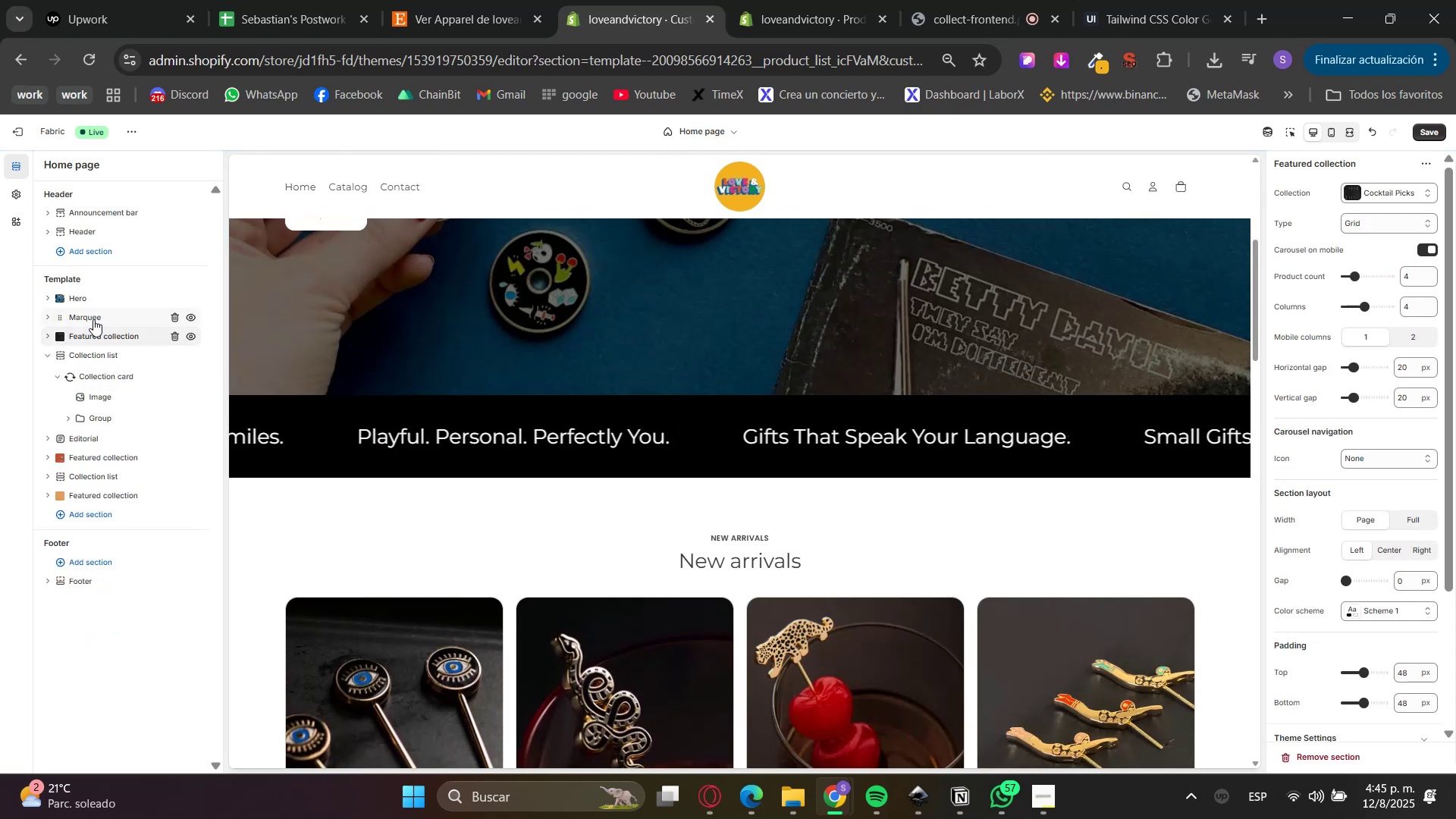 
left_click([93, 319])
 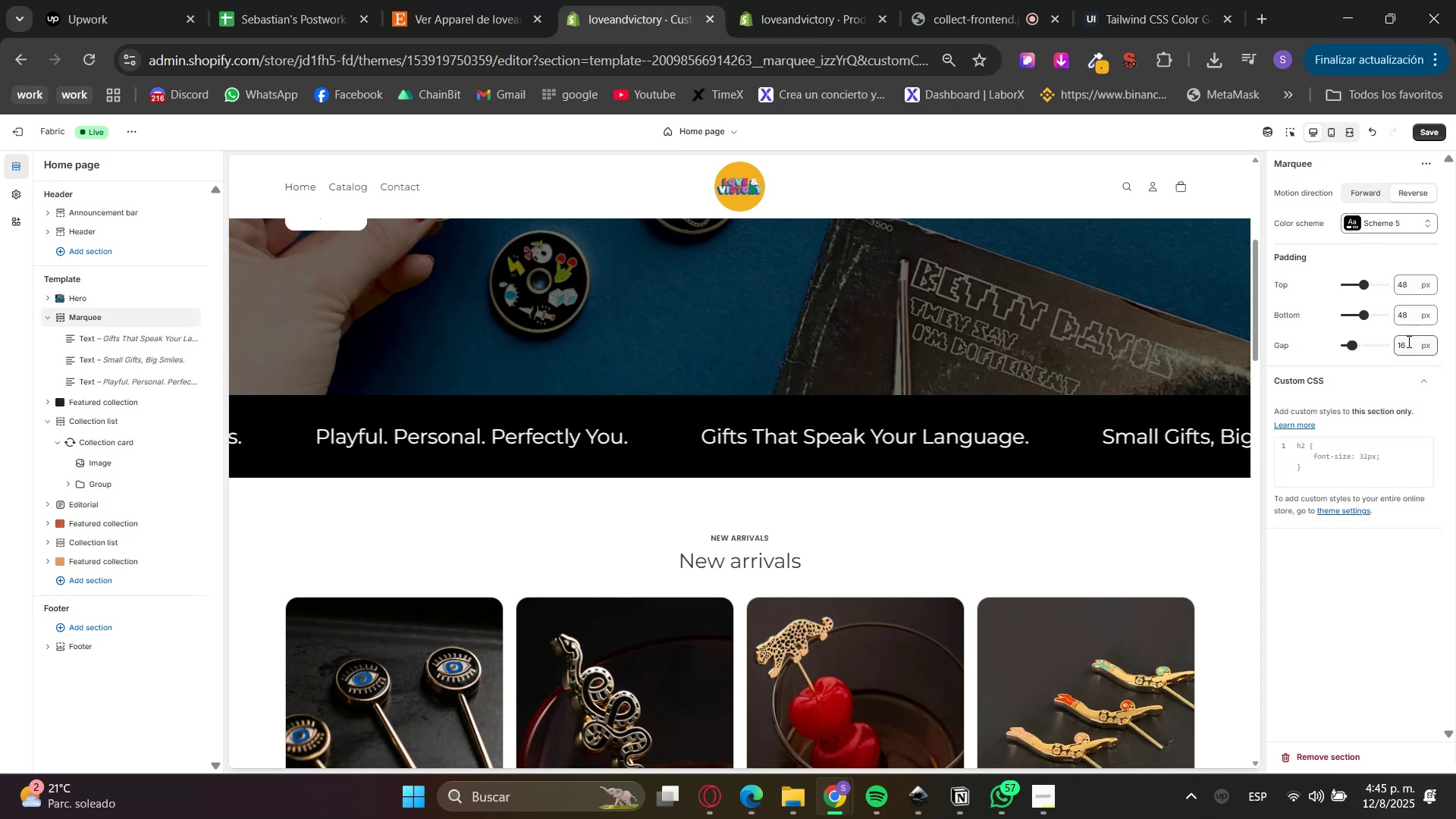 
double_click([1407, 341])
 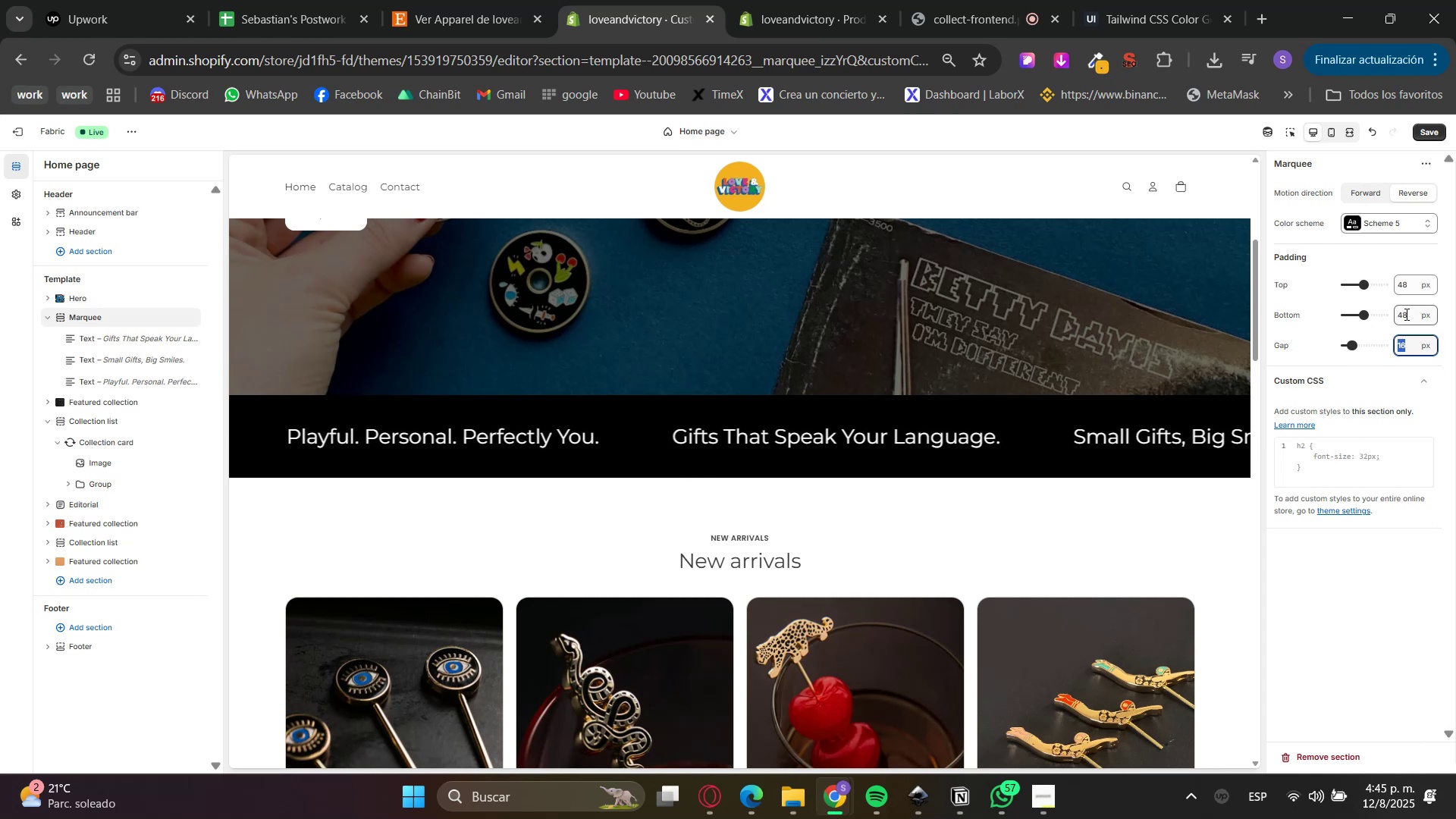 
double_click([1405, 314])
 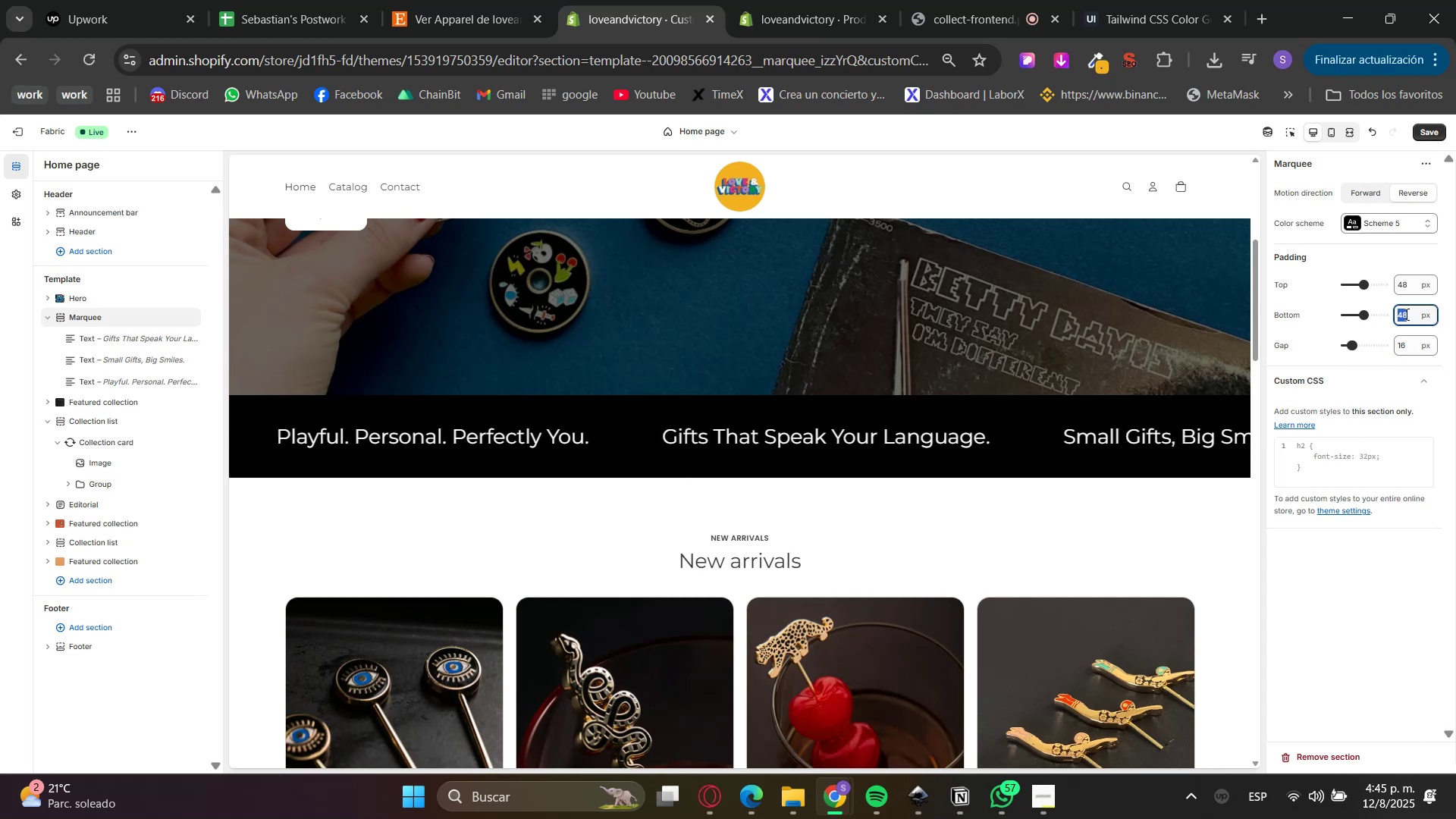 
triple_click([1405, 314])
 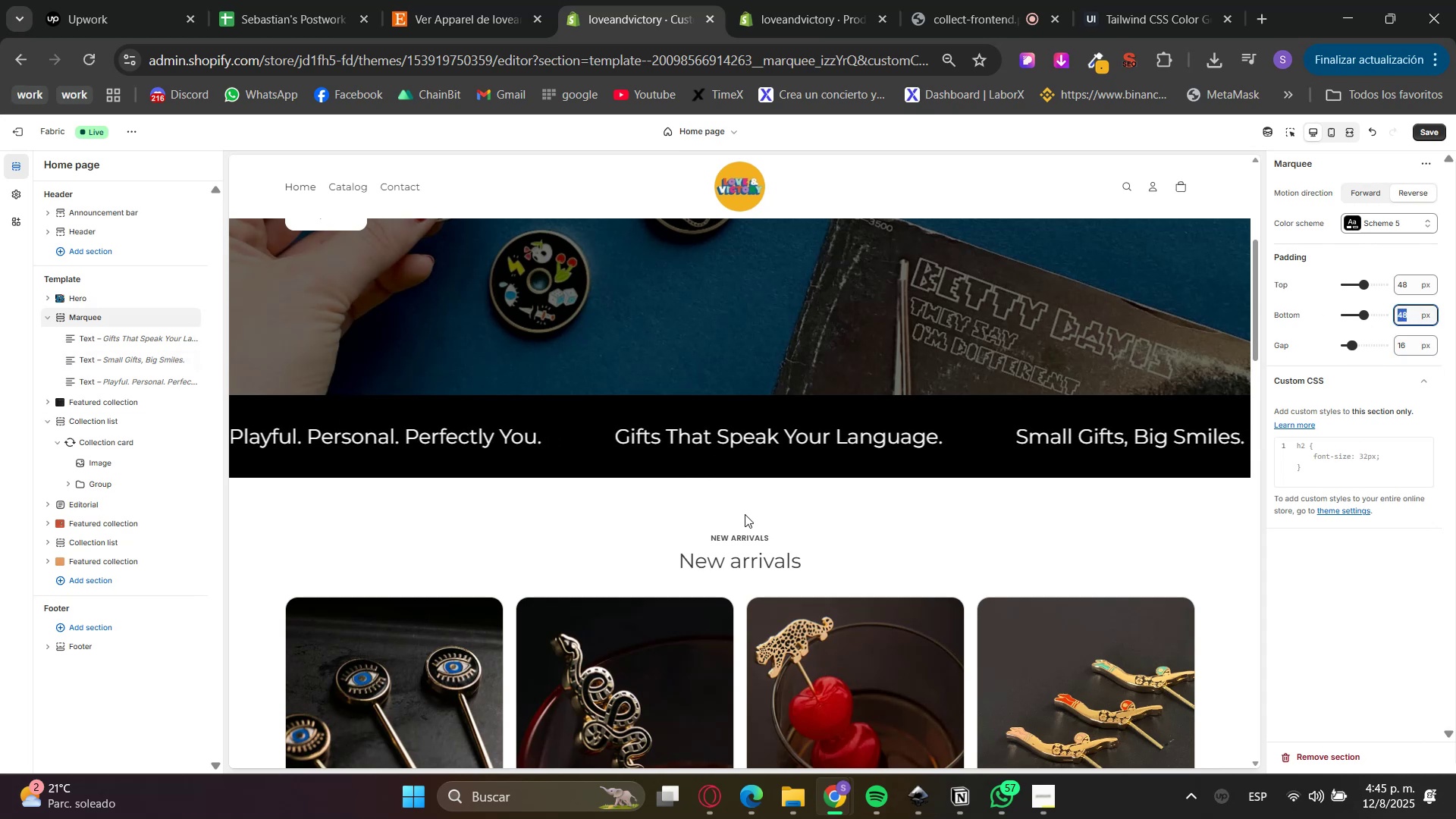 
left_click([1294, 133])
 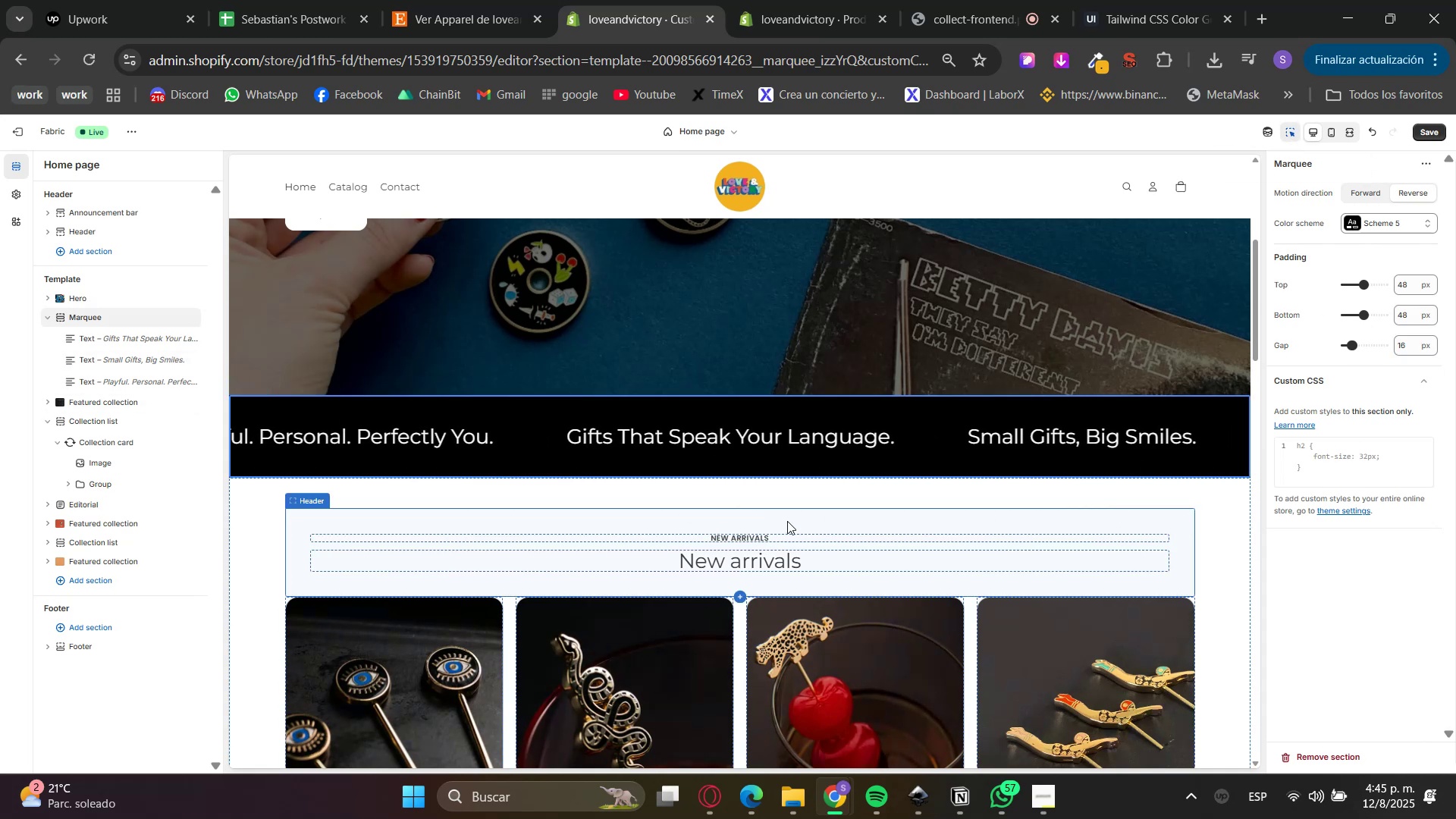 
left_click([685, 494])
 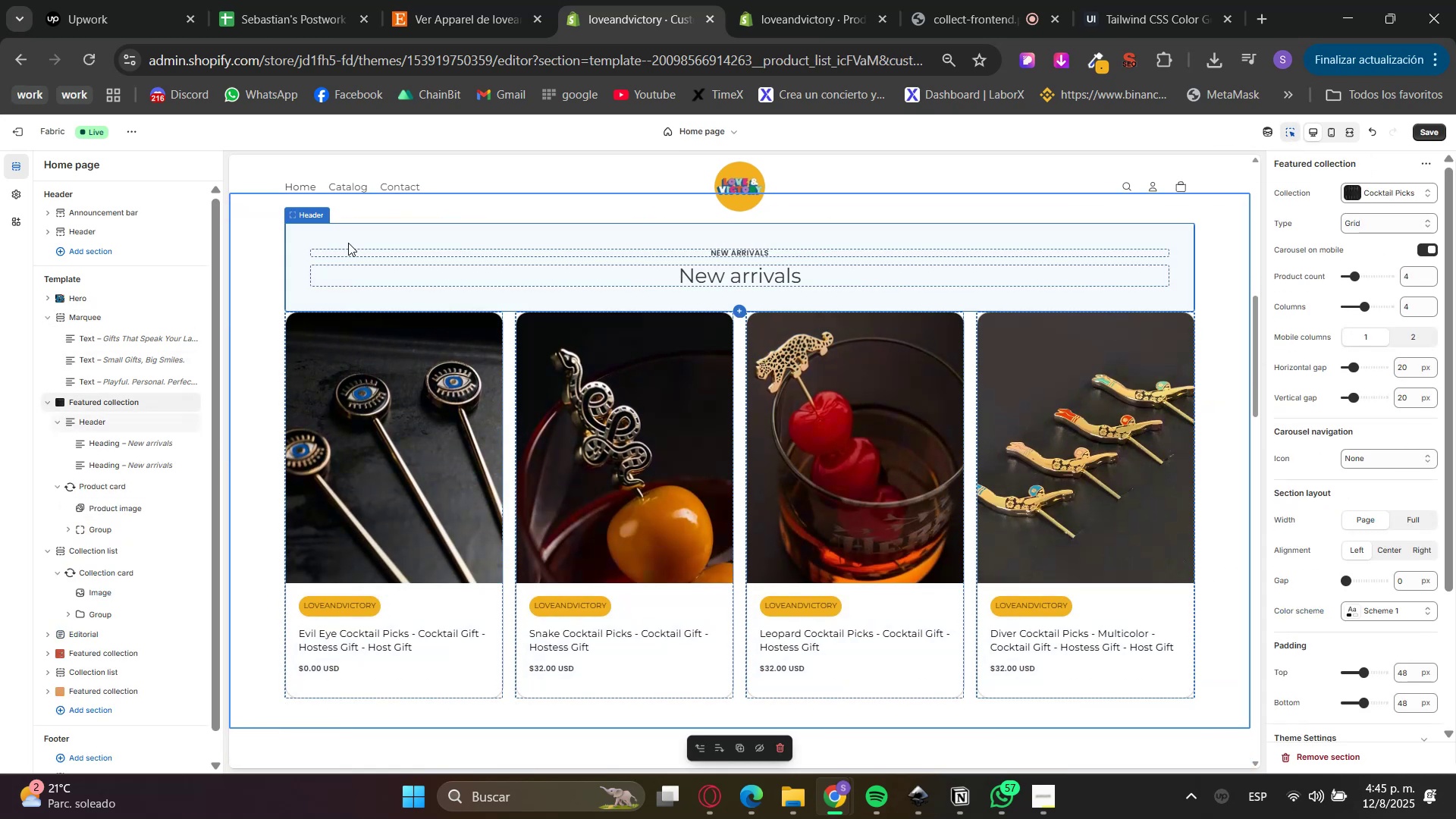 
left_click([582, 240])
 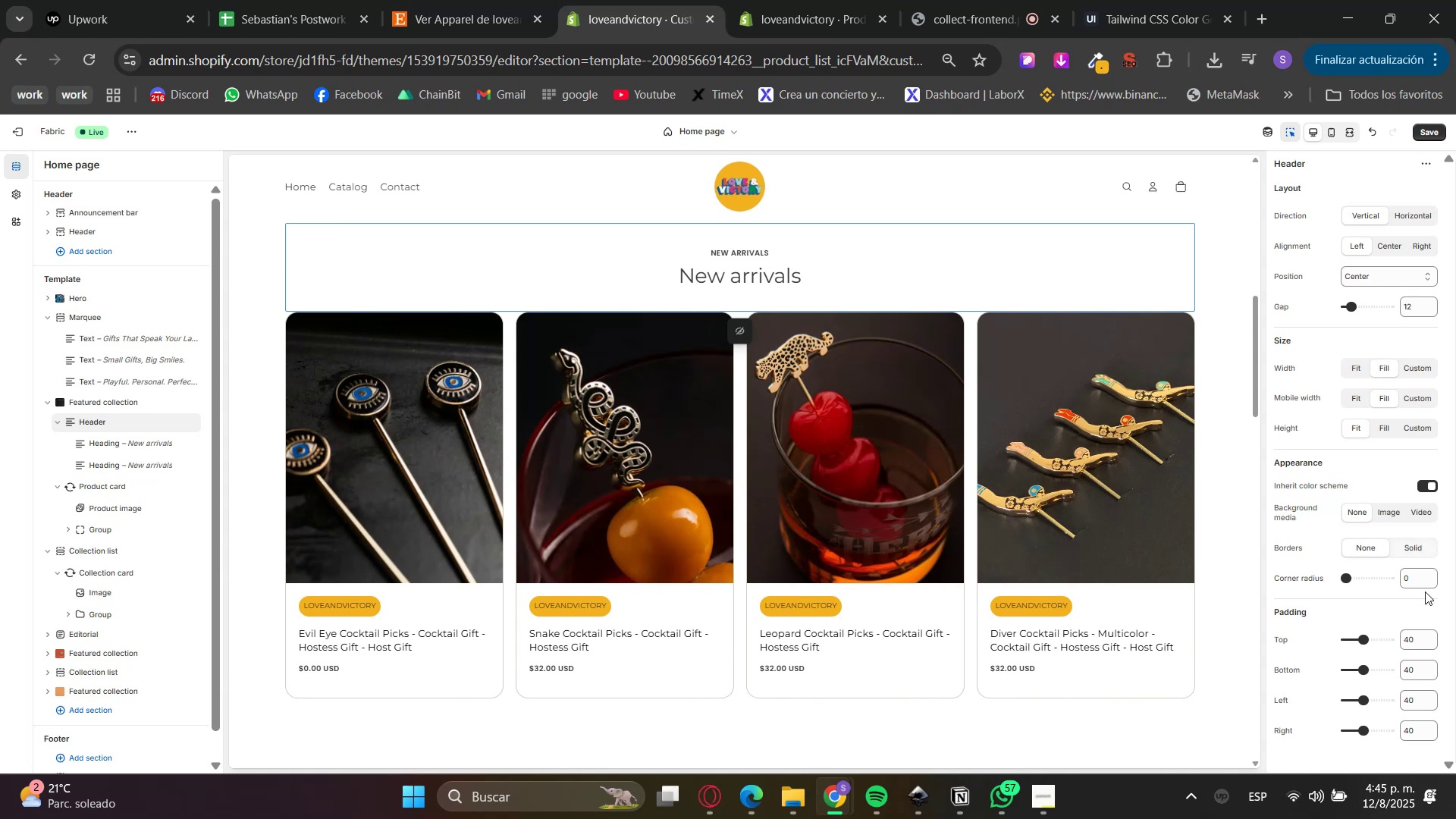 
double_click([1401, 643])
 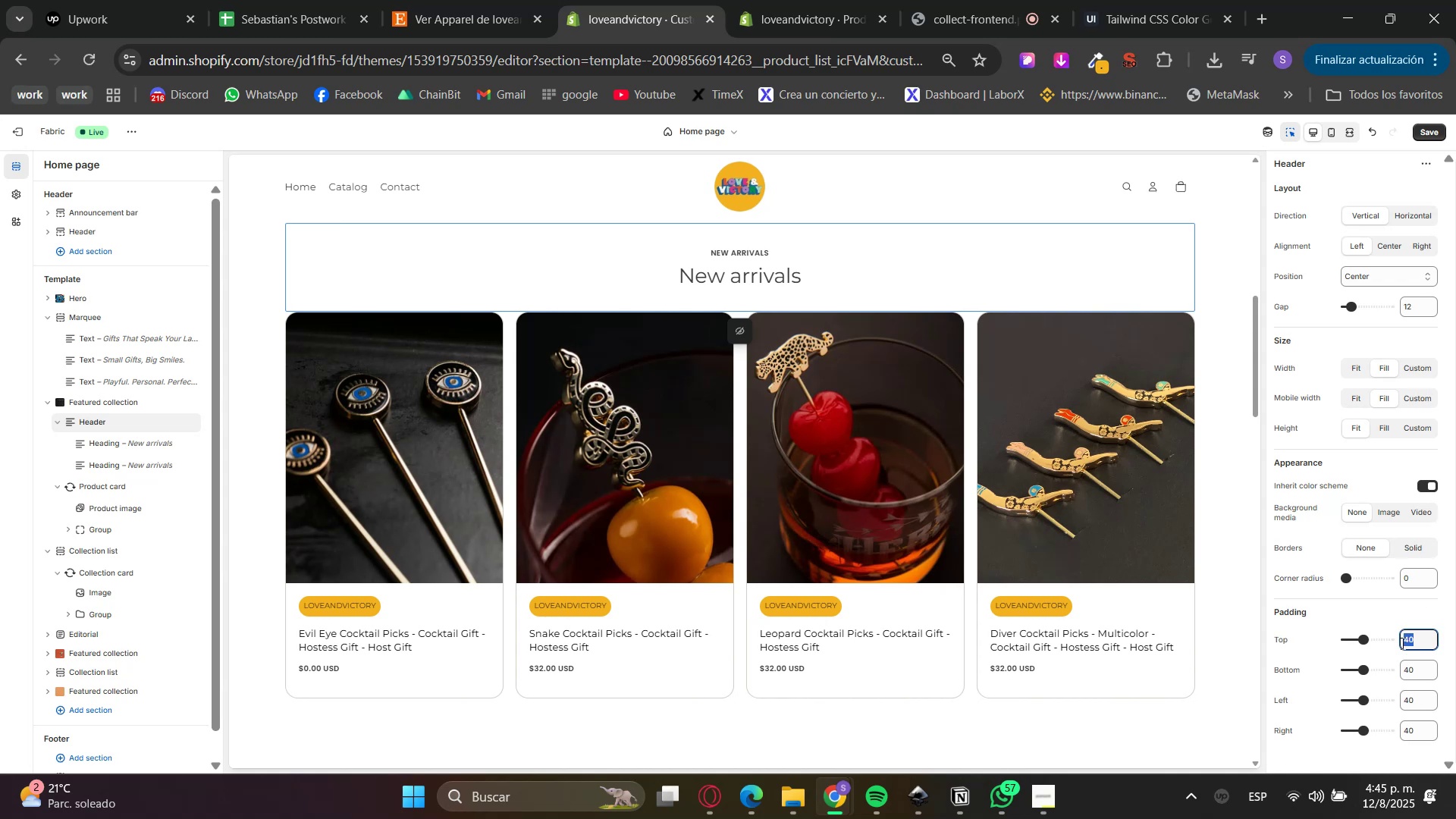 
key(Numpad0)
 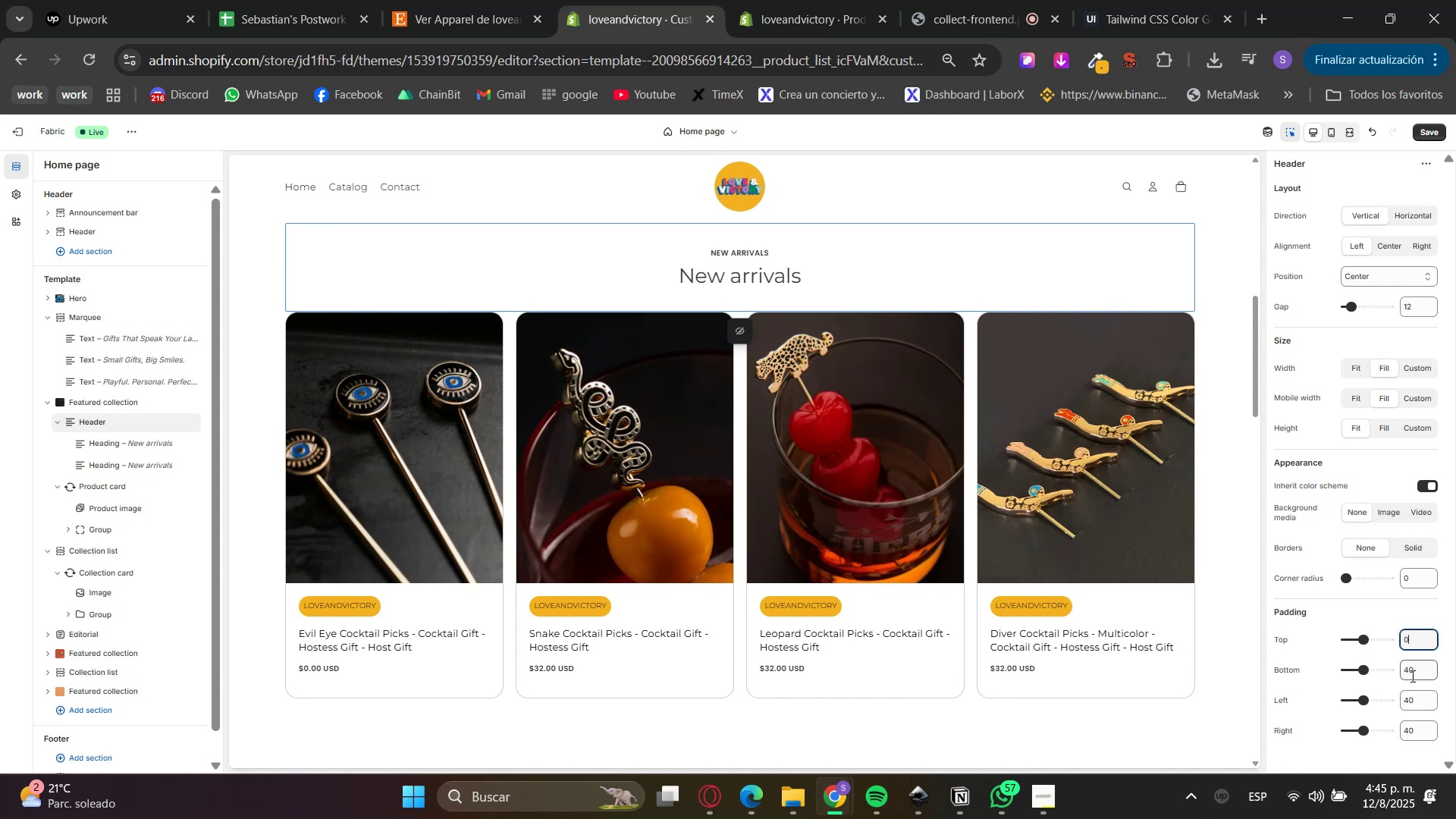 
triple_click([1411, 676])
 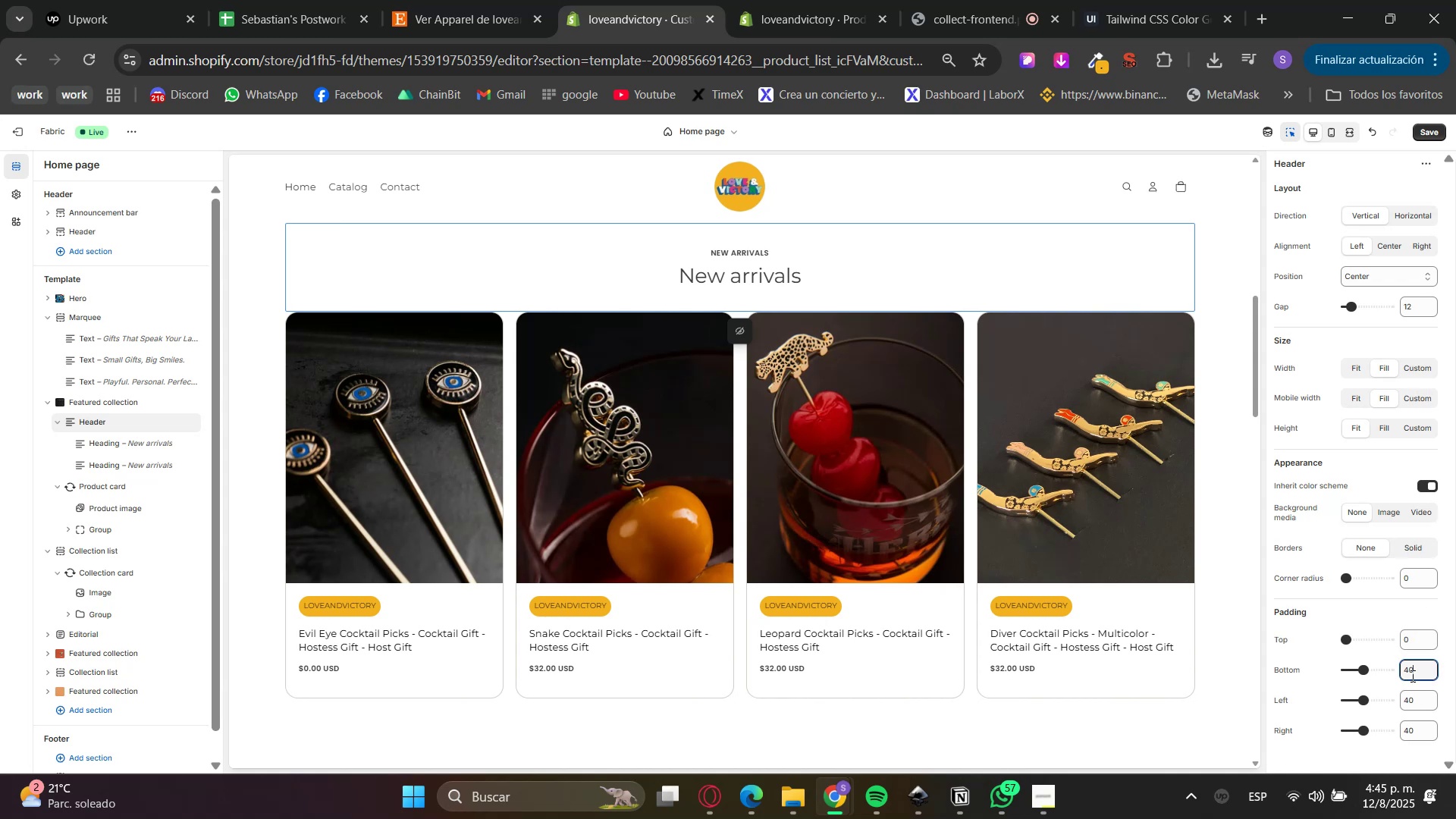 
triple_click([1411, 676])
 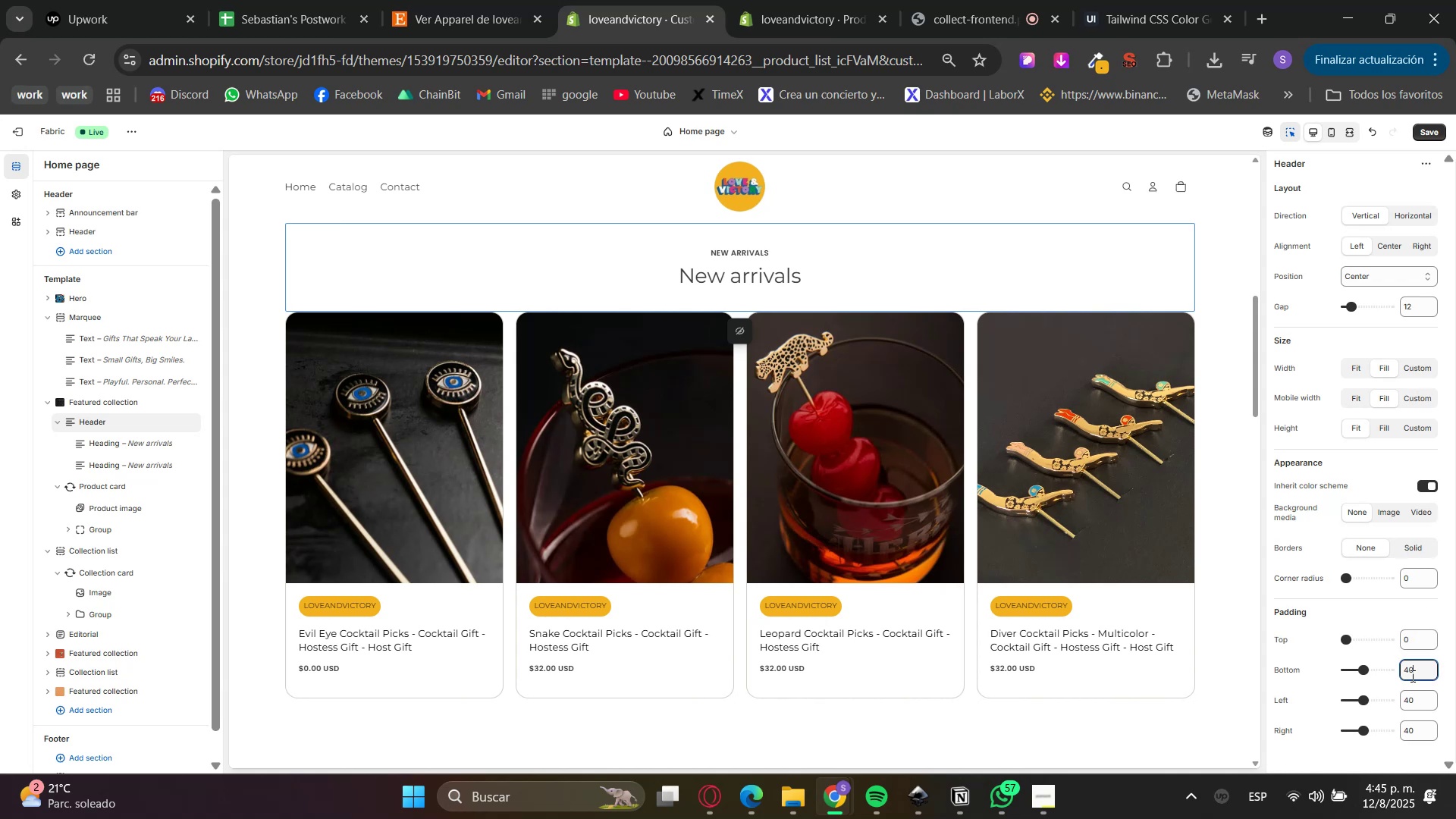 
key(Numpad0)
 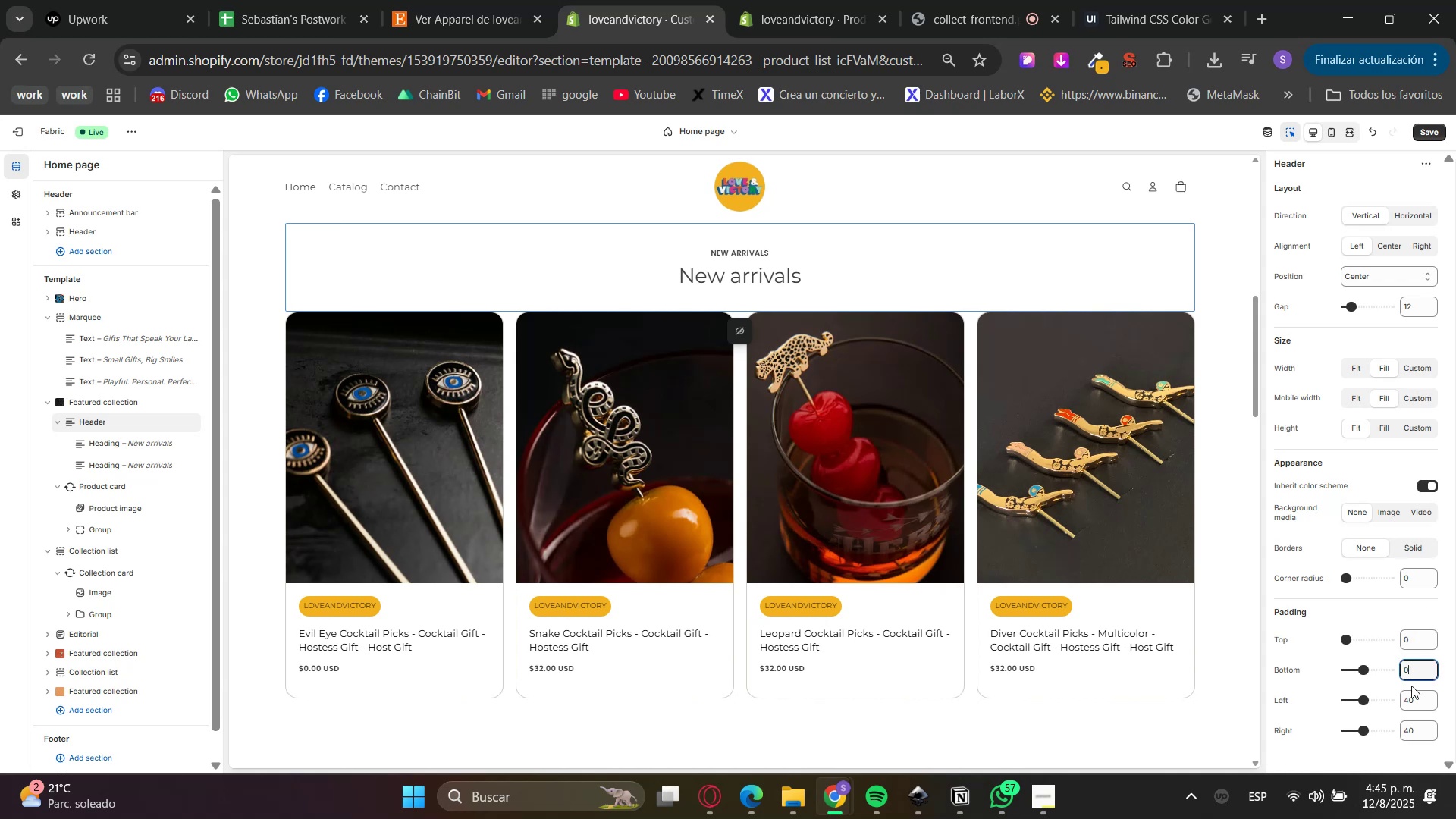 
triple_click([1411, 693])
 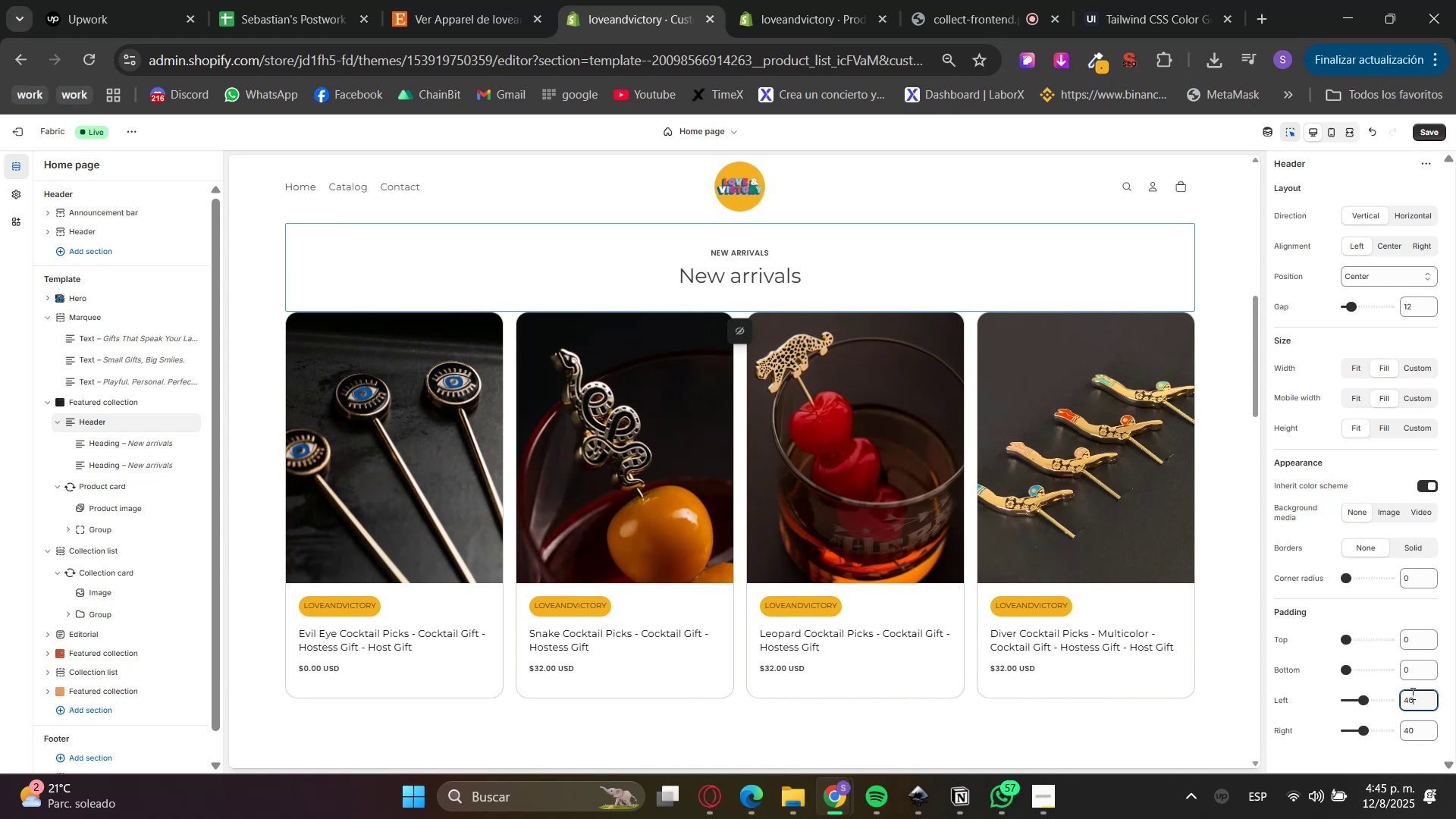 
triple_click([1411, 693])
 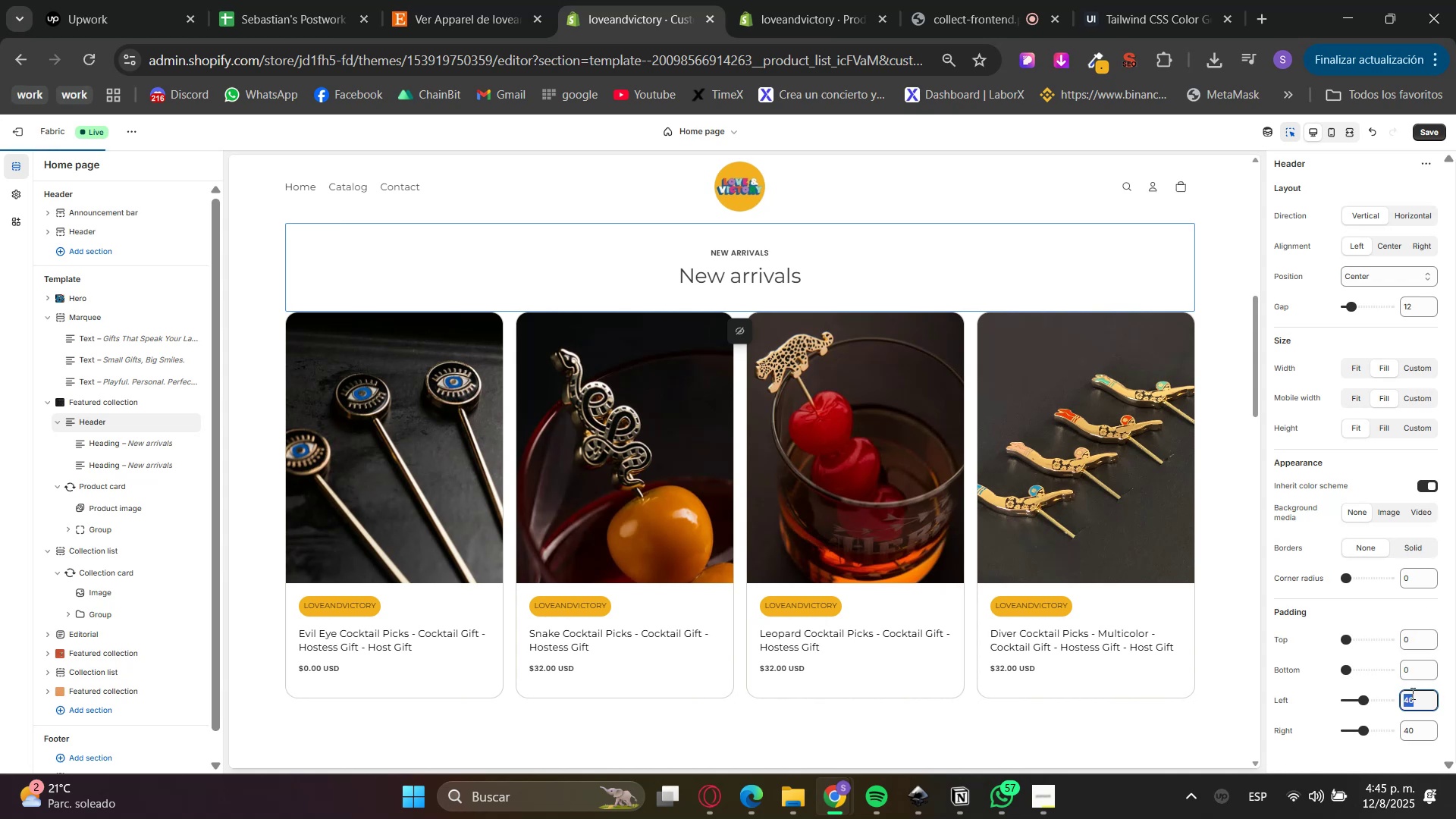 
key(Numpad0)
 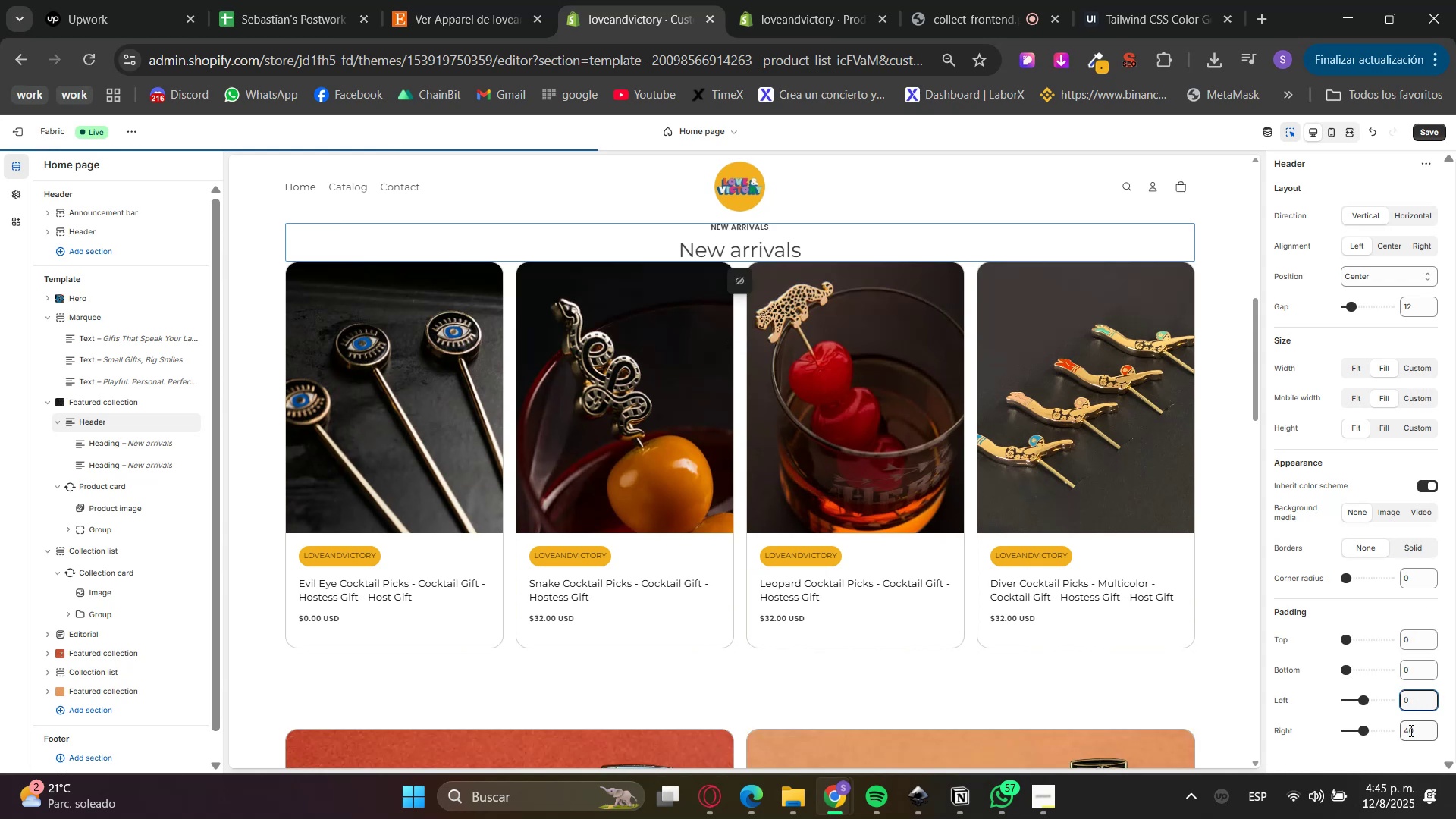 
double_click([1410, 730])
 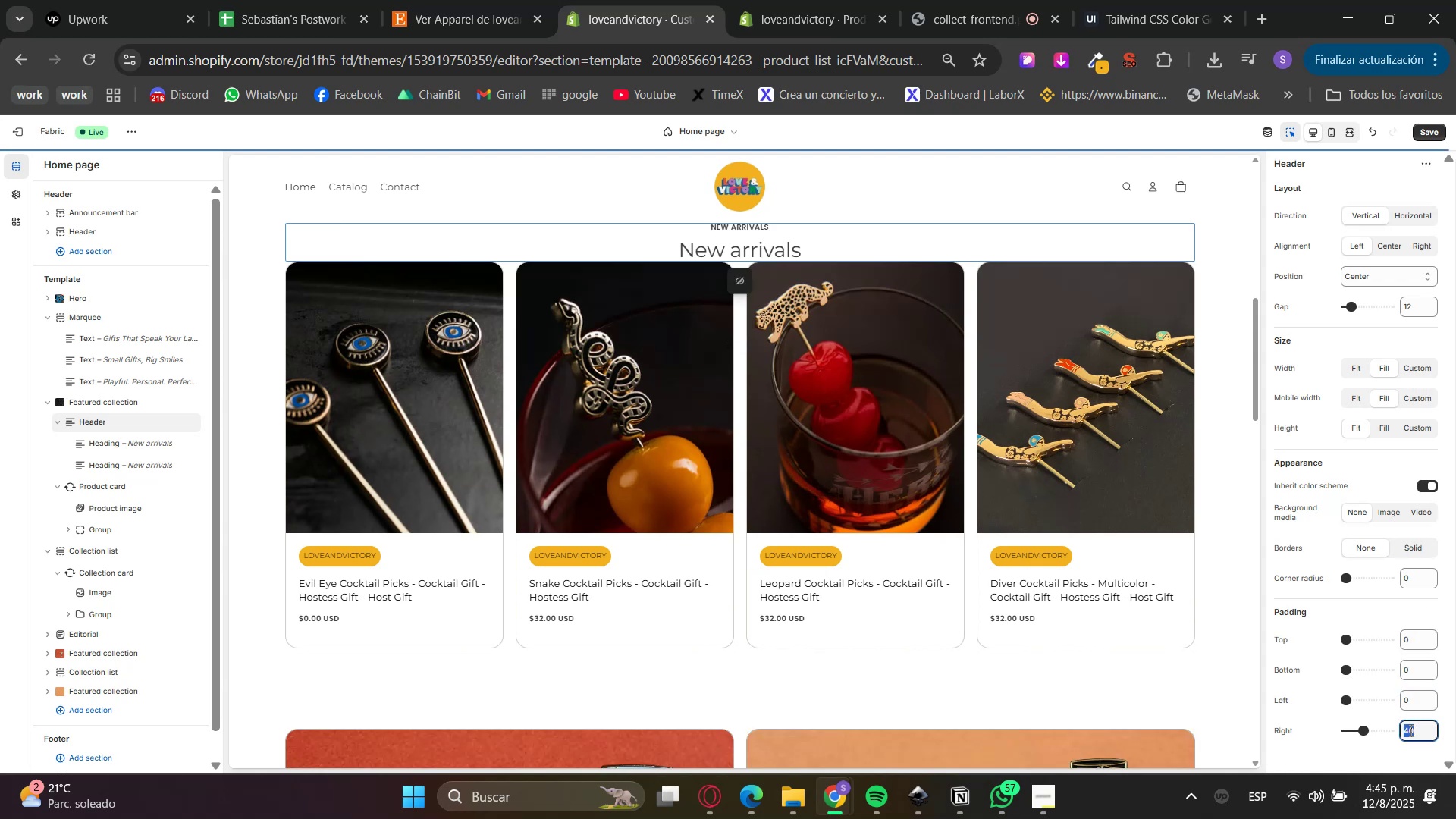 
key(Numpad0)
 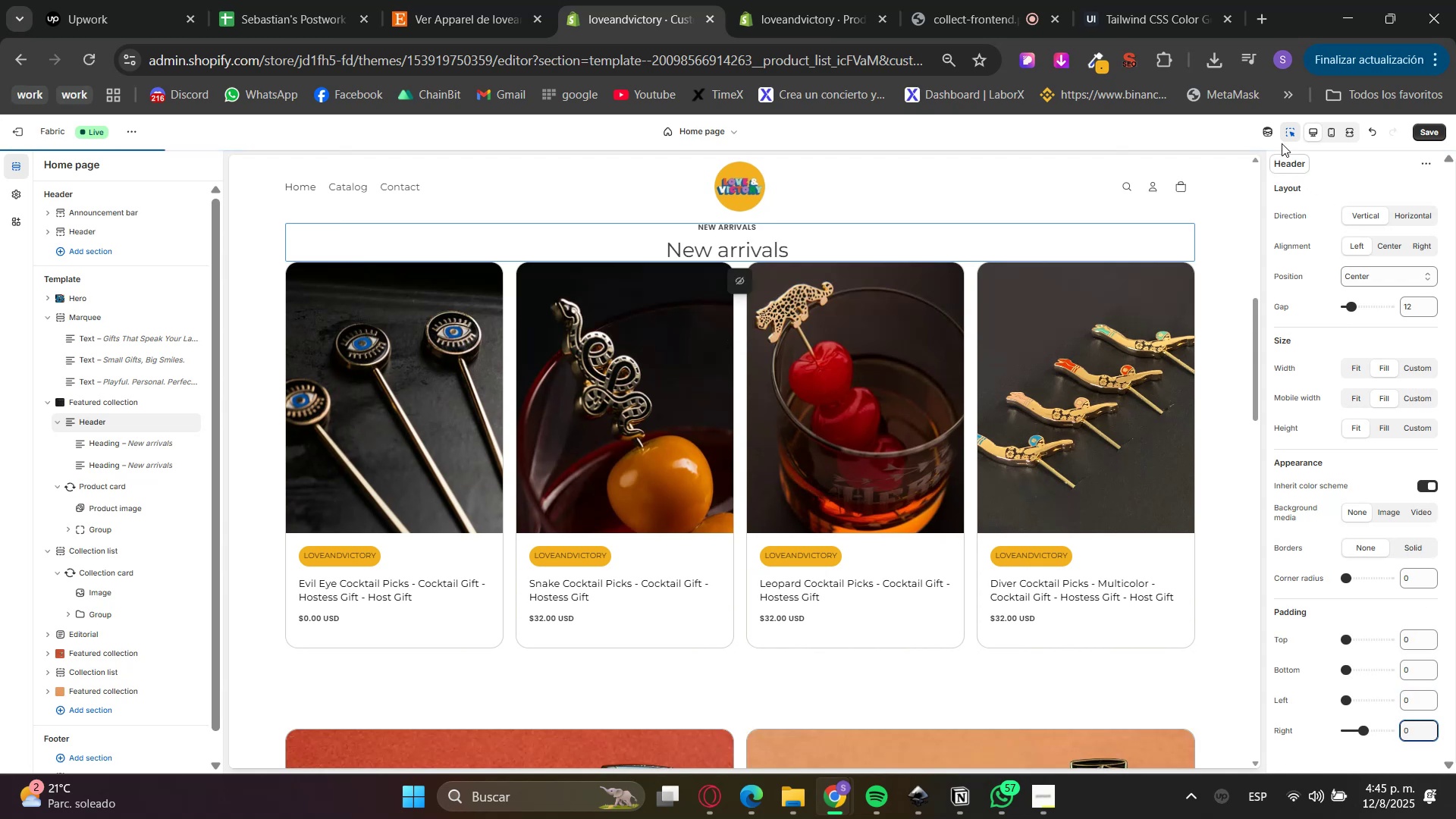 
double_click([1285, 126])
 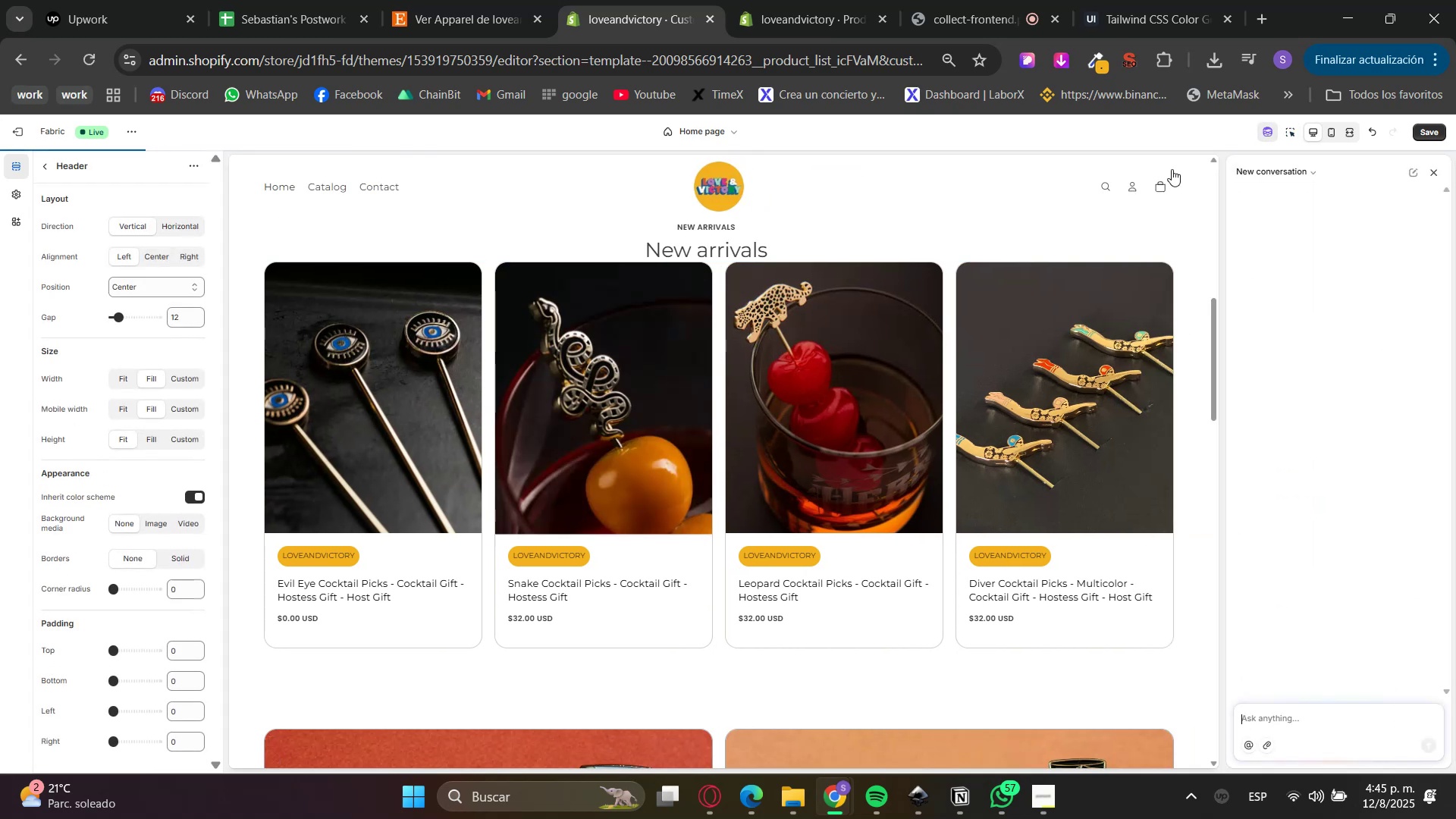 
left_click([1261, 136])
 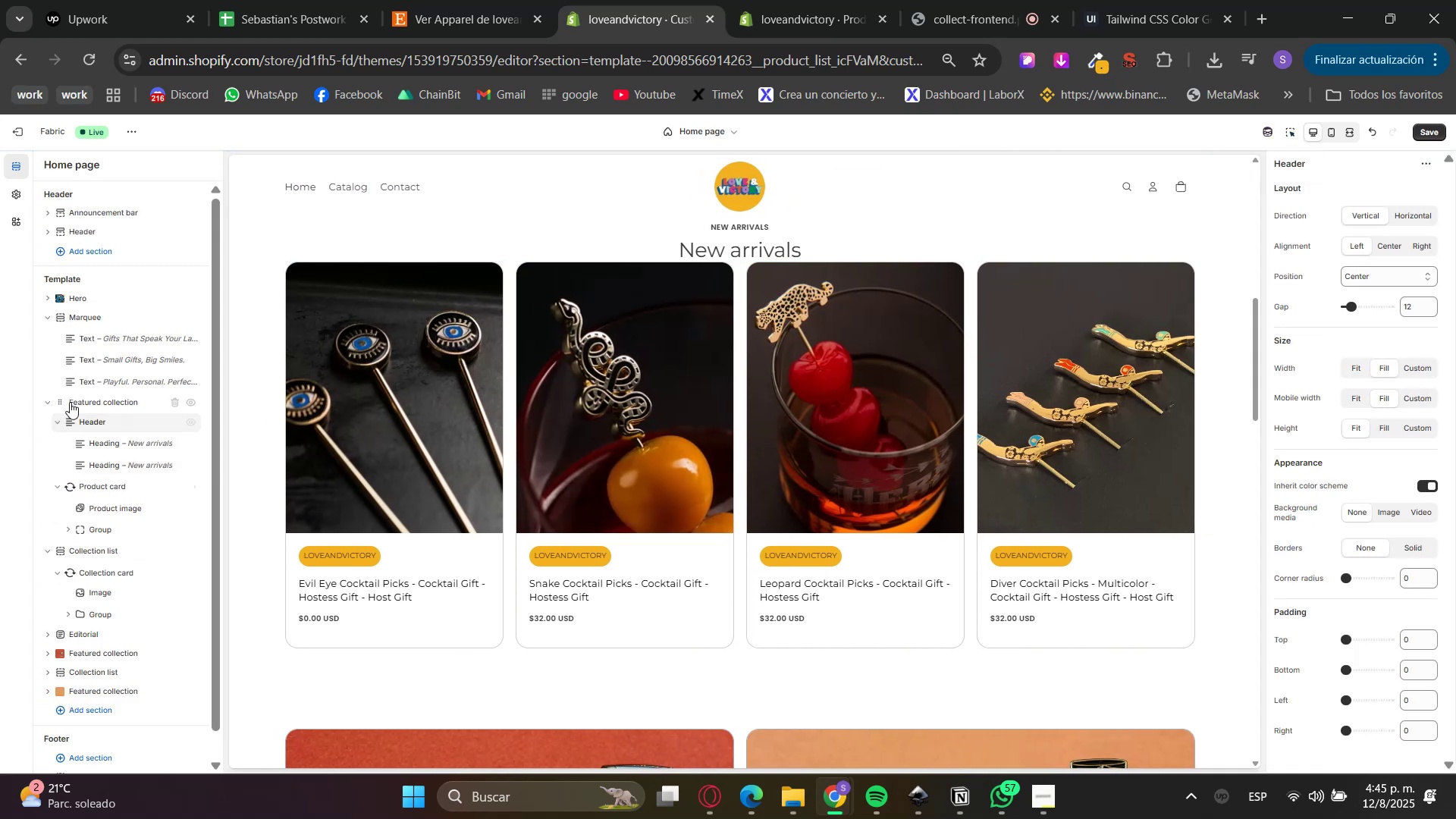 
left_click([88, 400])
 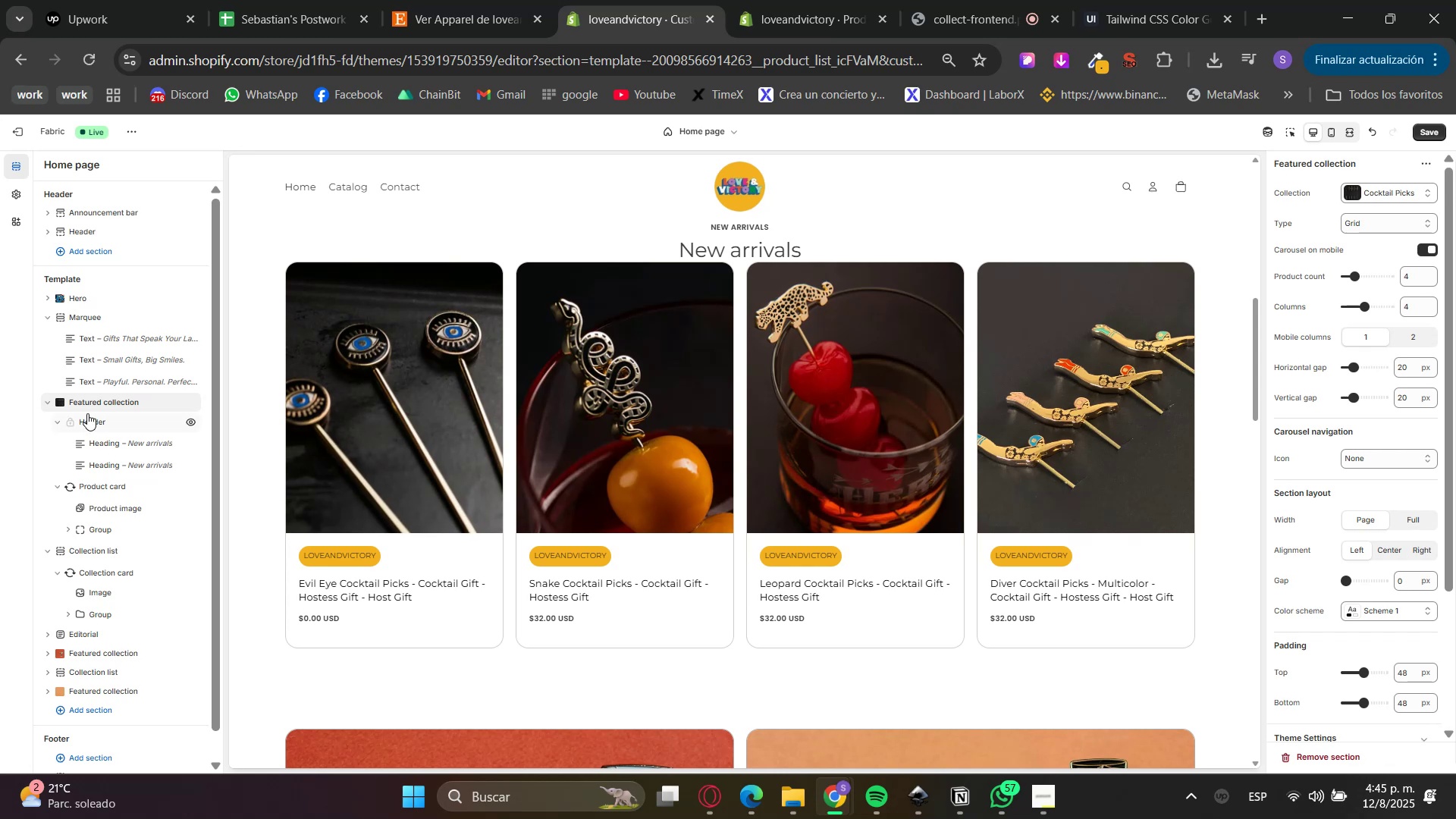 
double_click([55, 438])
 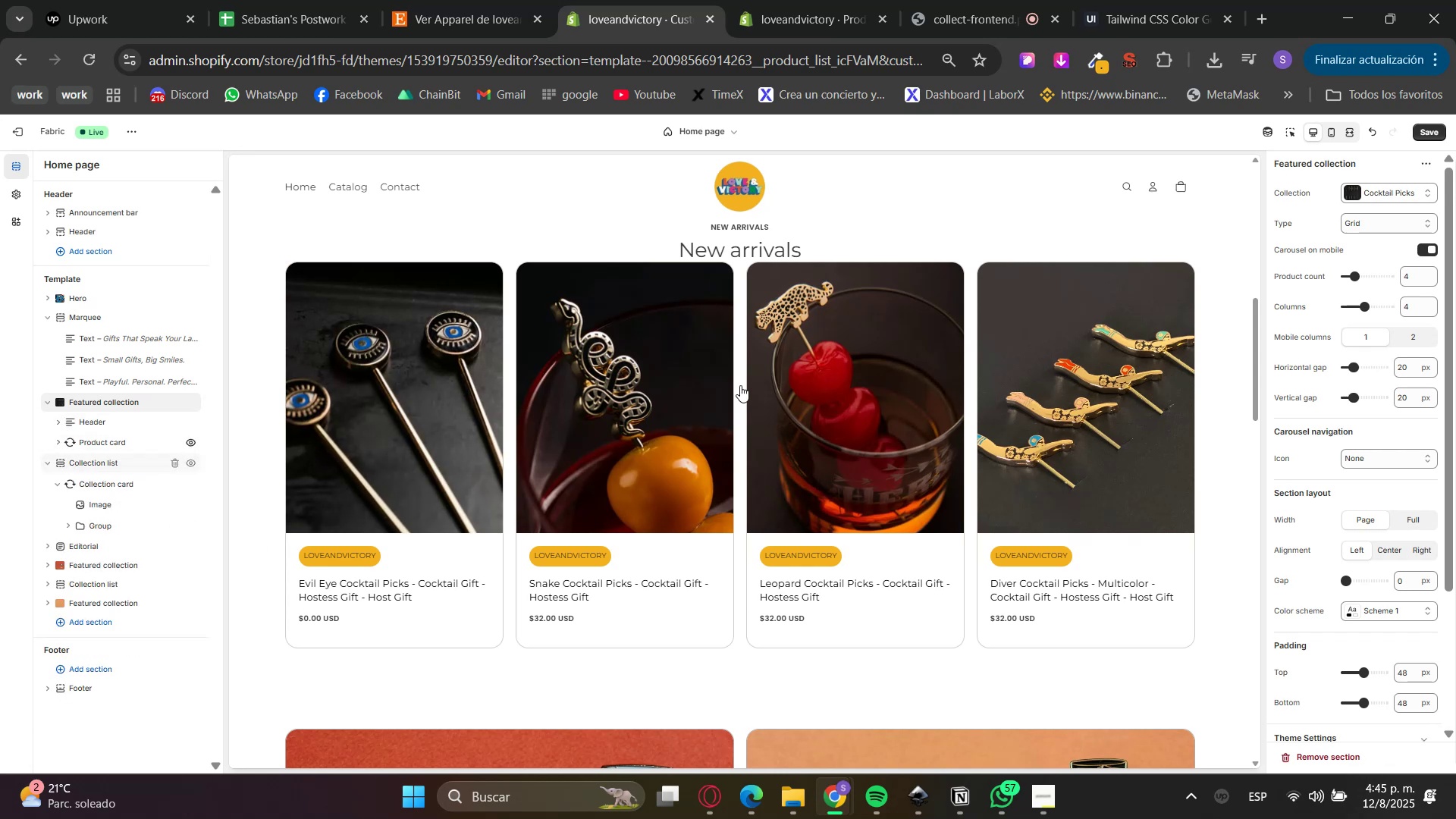 
scroll: coordinate [1395, 348], scroll_direction: up, amount: 4.0
 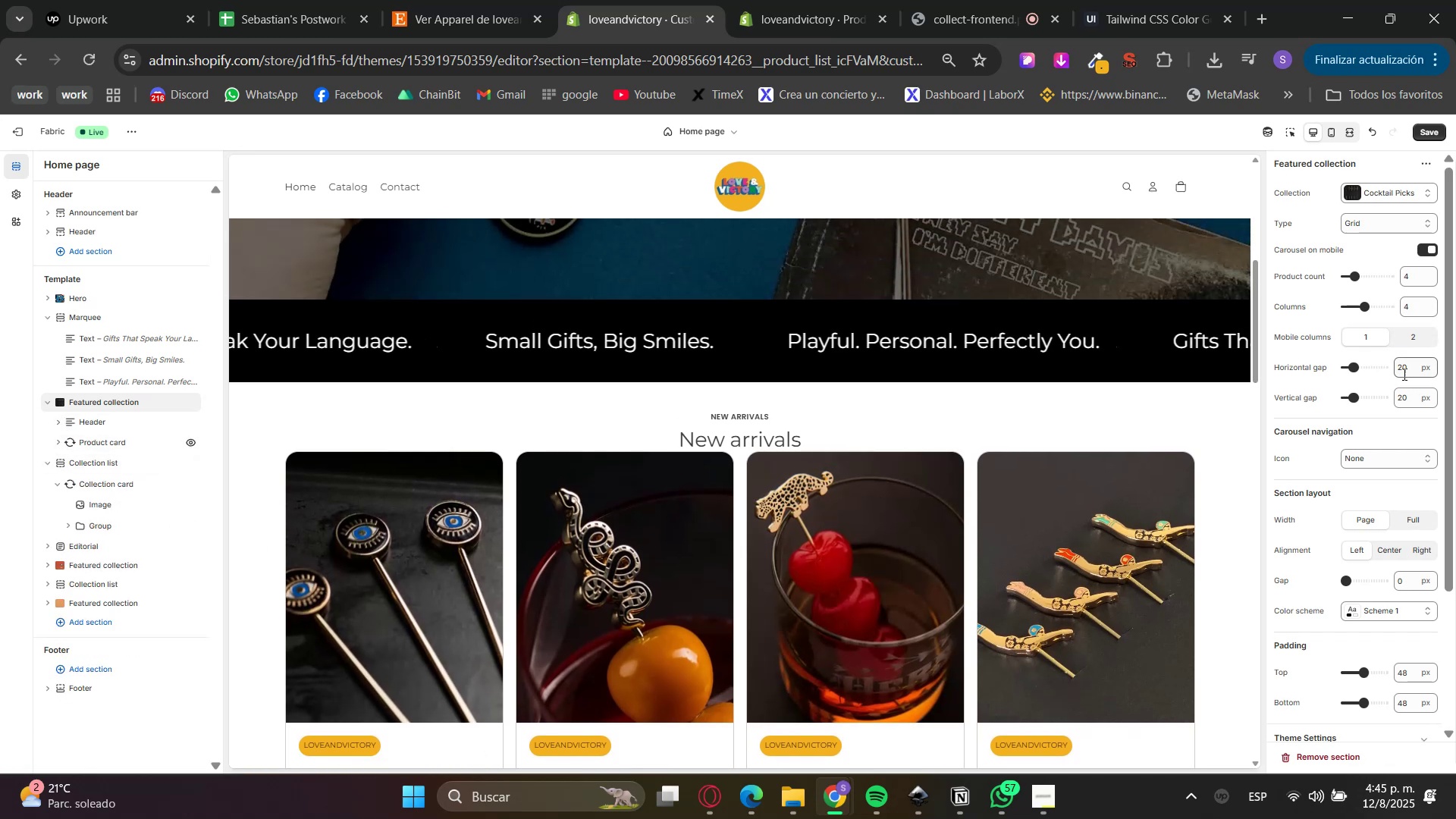 
double_click([1404, 391])
 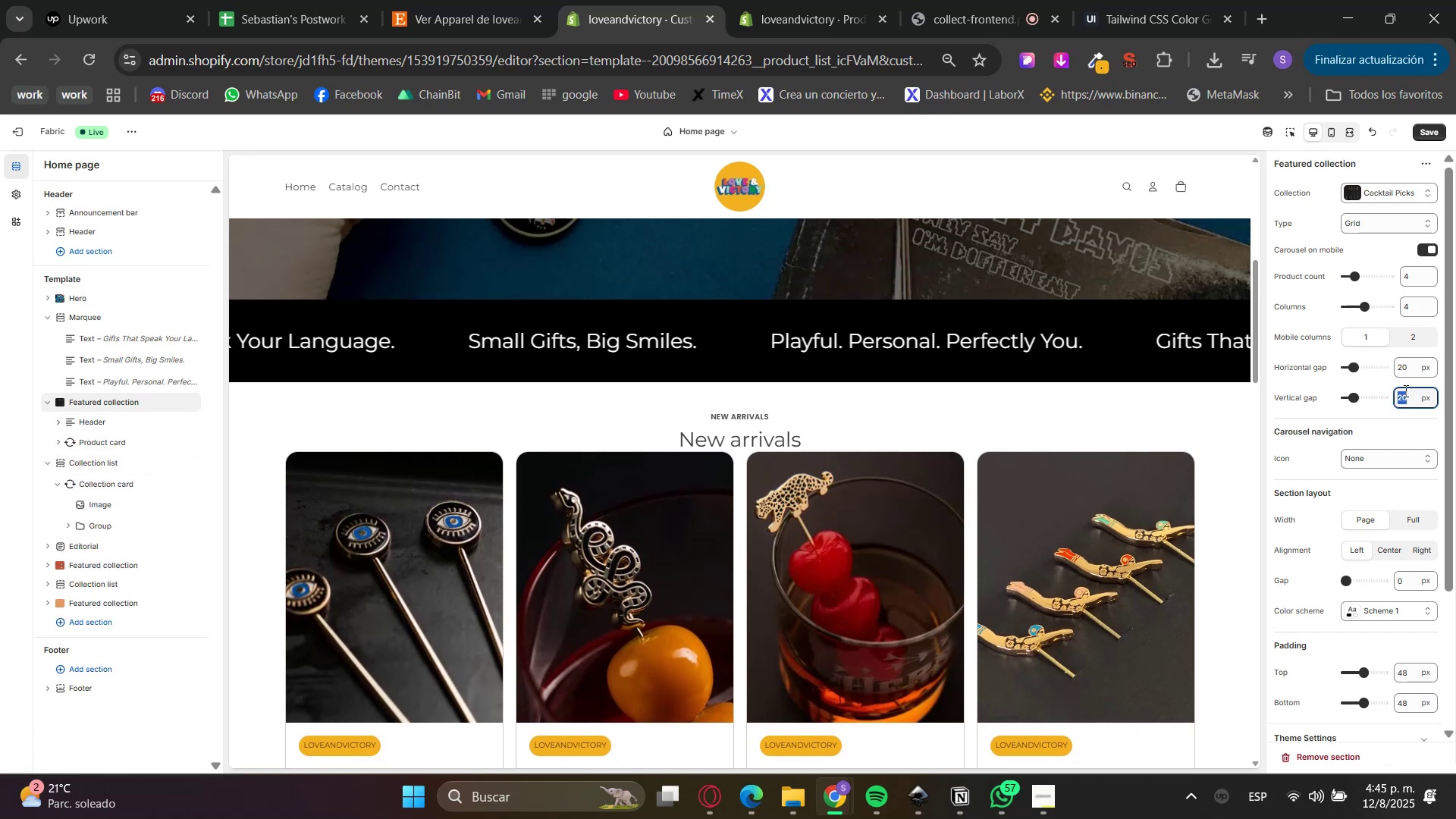 
key(Numpad4)
 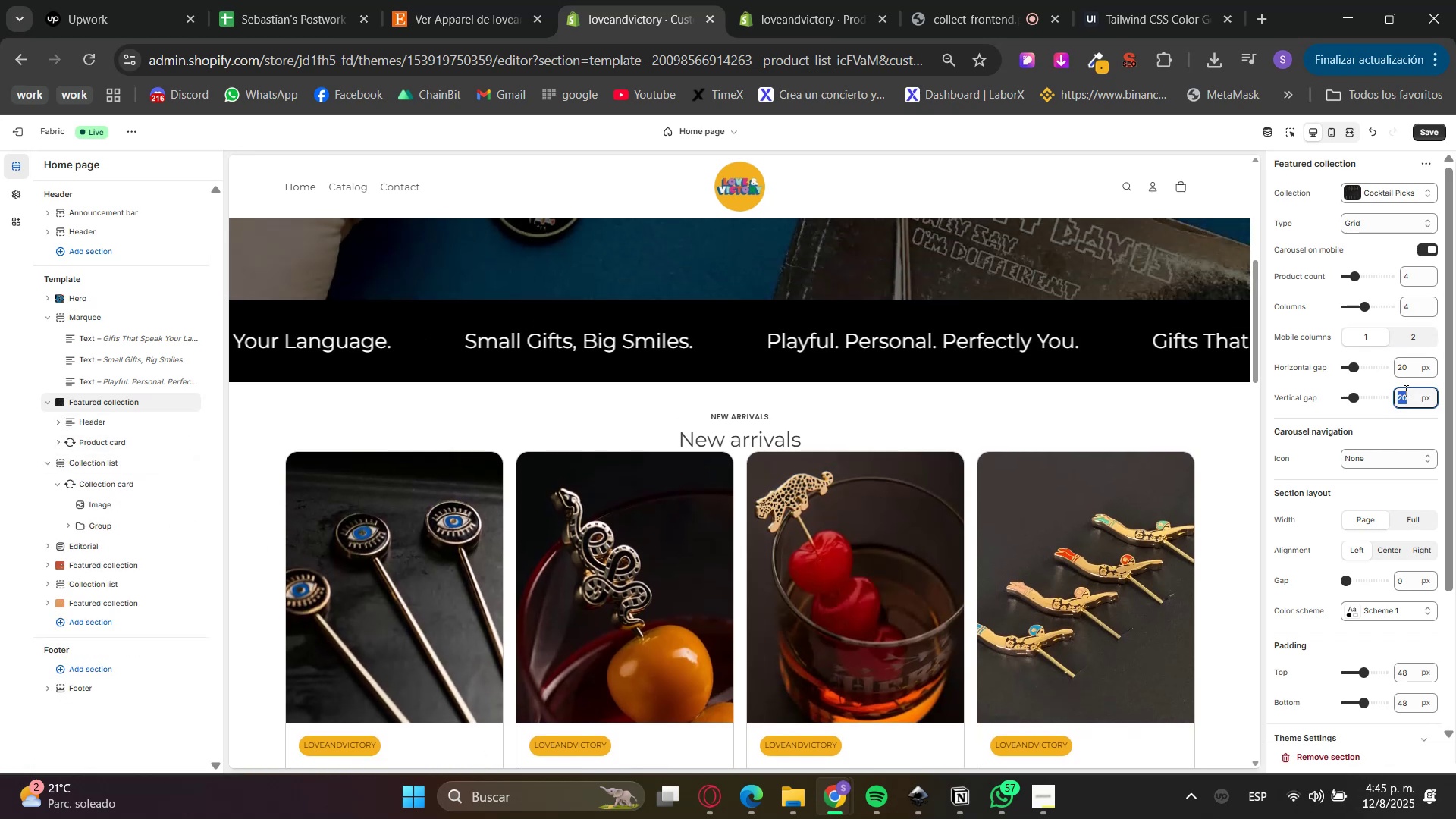 
key(Numpad0)
 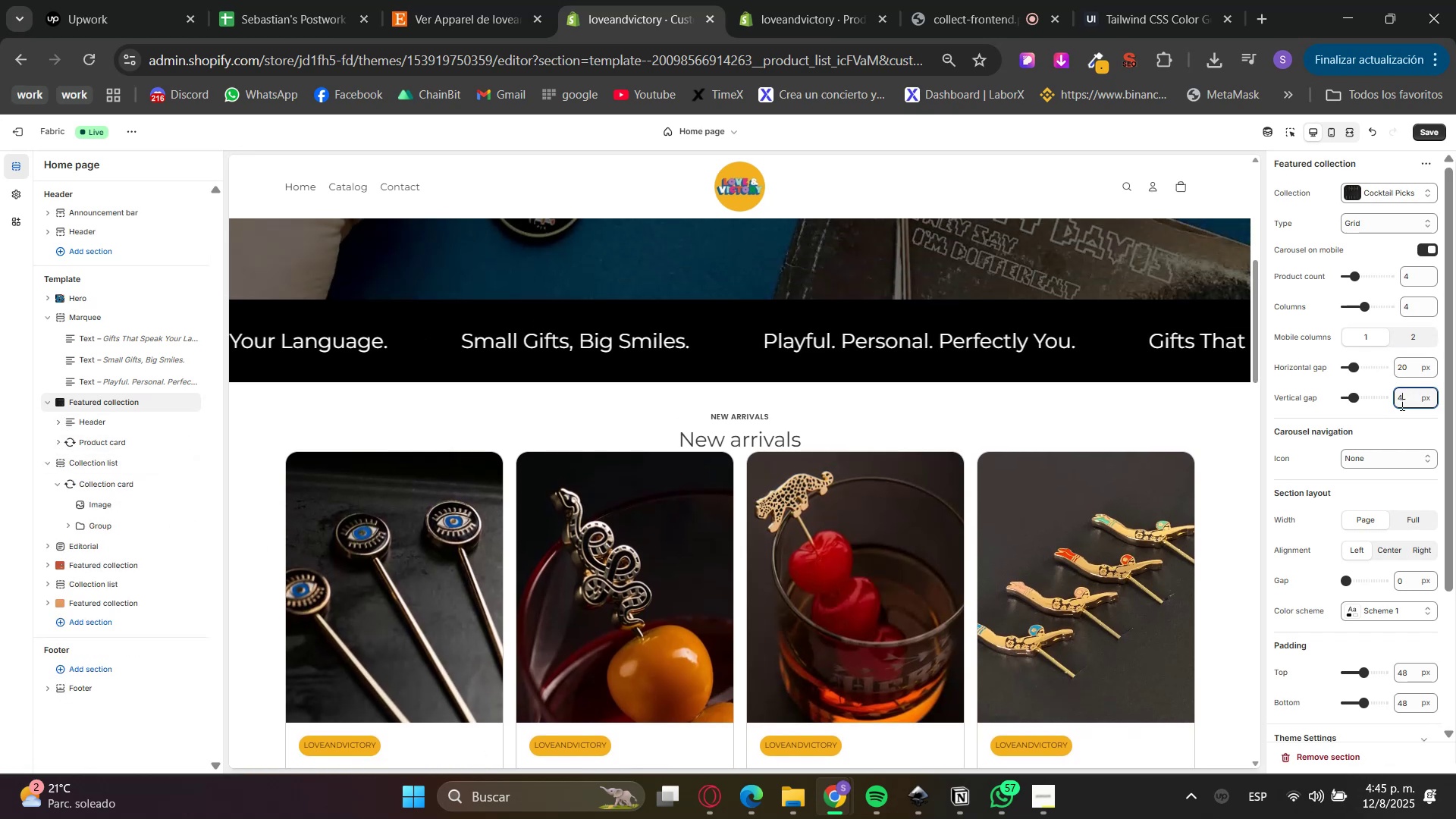 
left_click([1403, 427])
 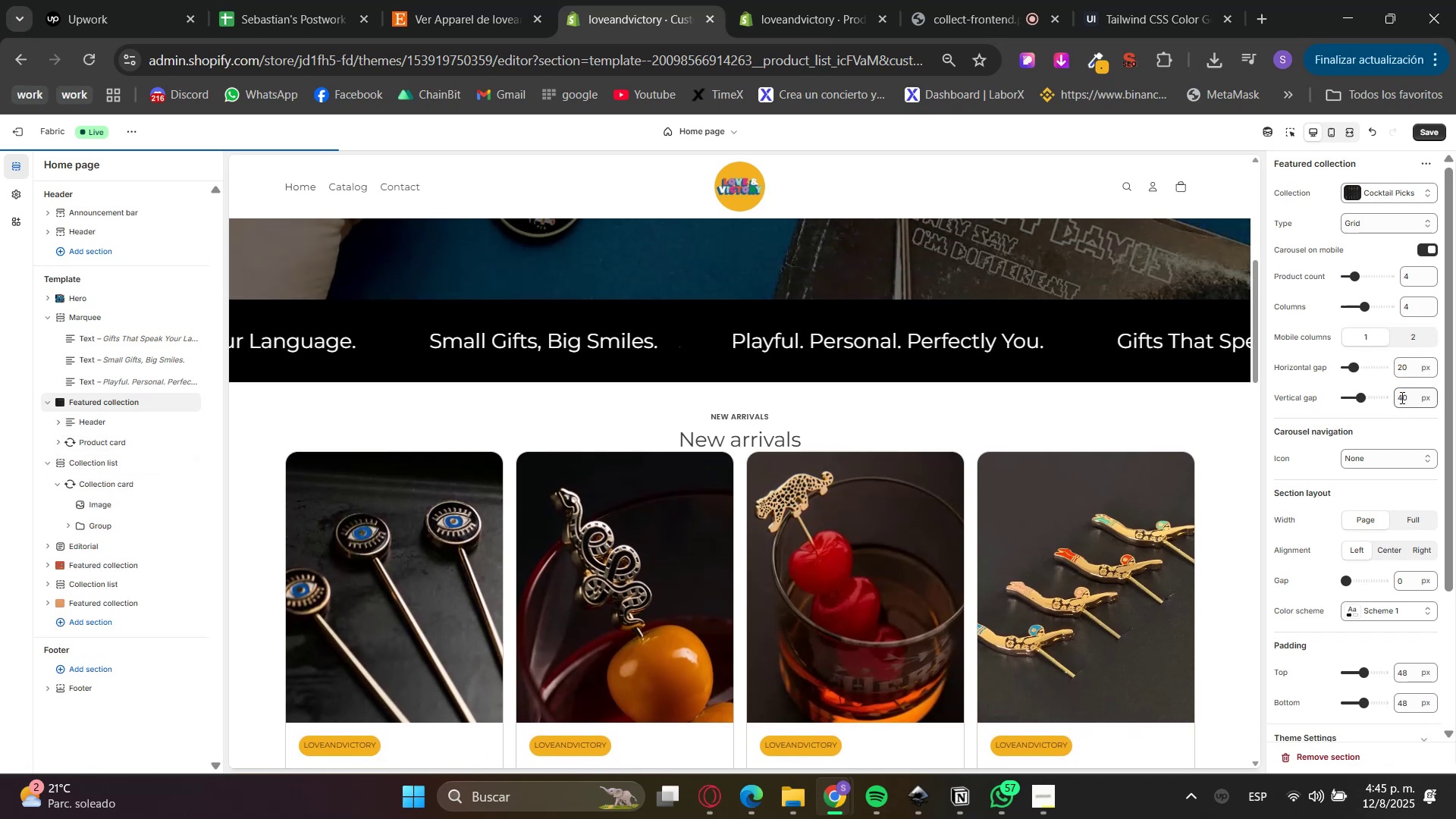 
double_click([1401, 397])
 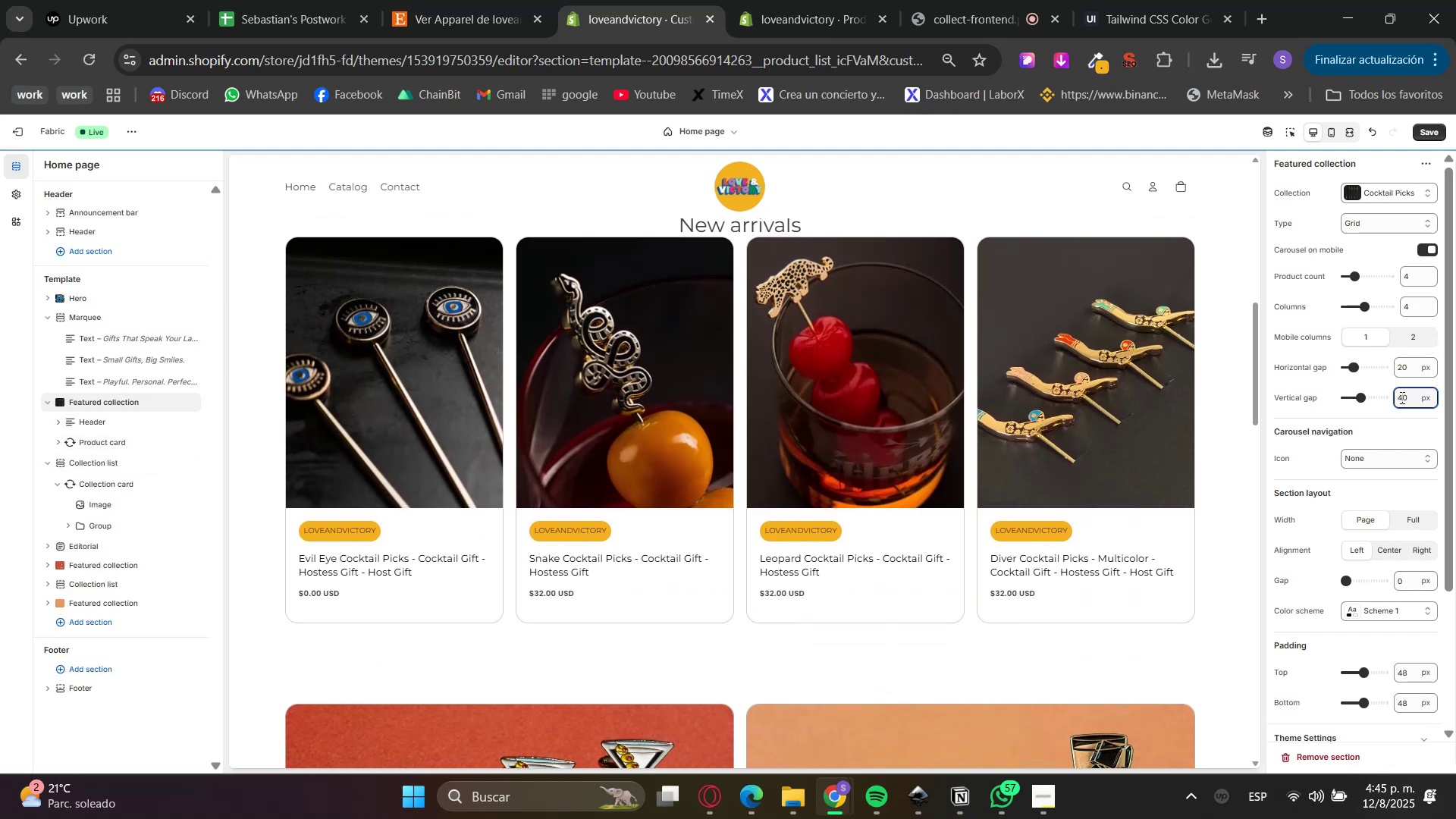 
key(Numpad2)
 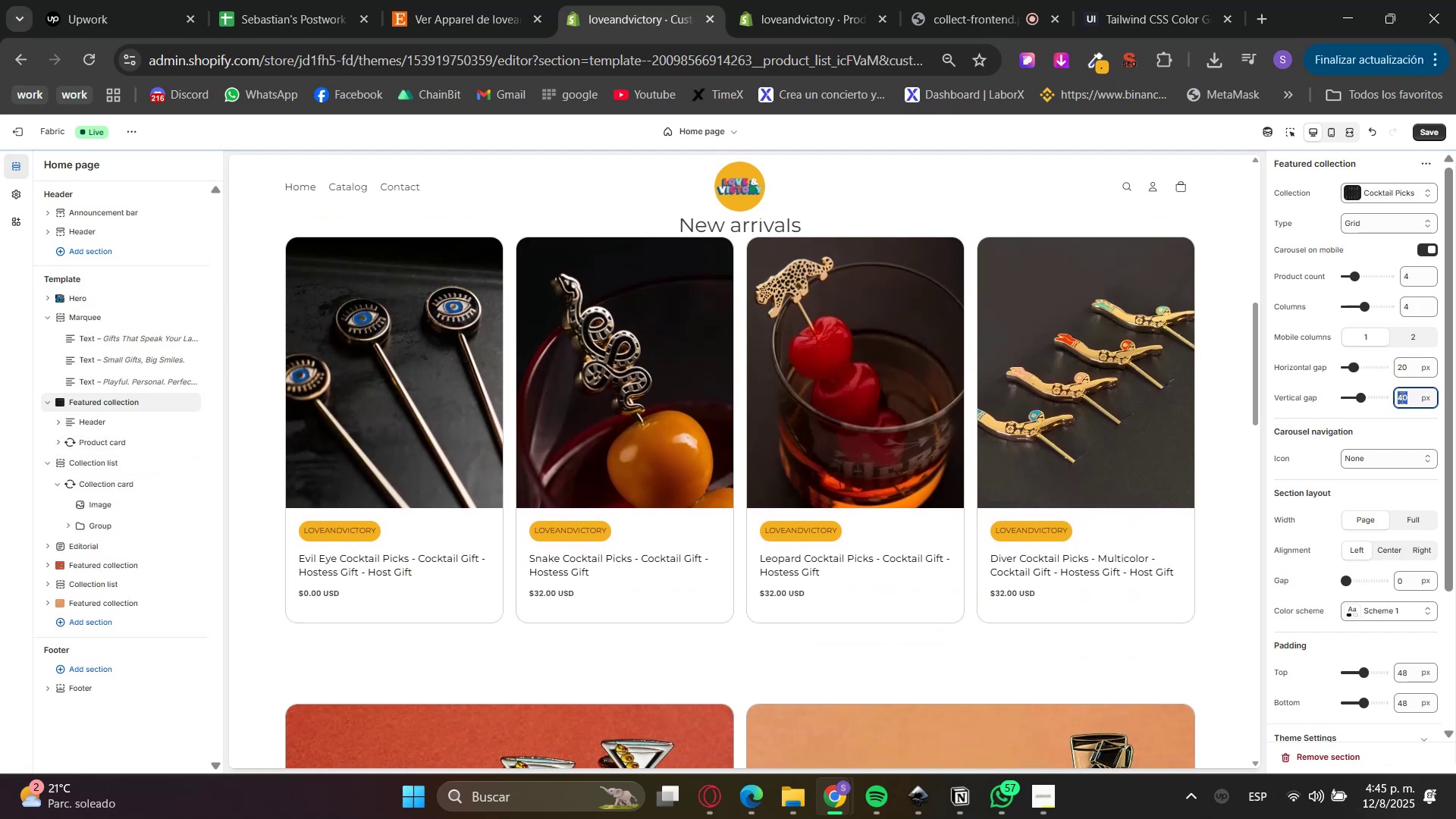 
key(Numpad0)
 